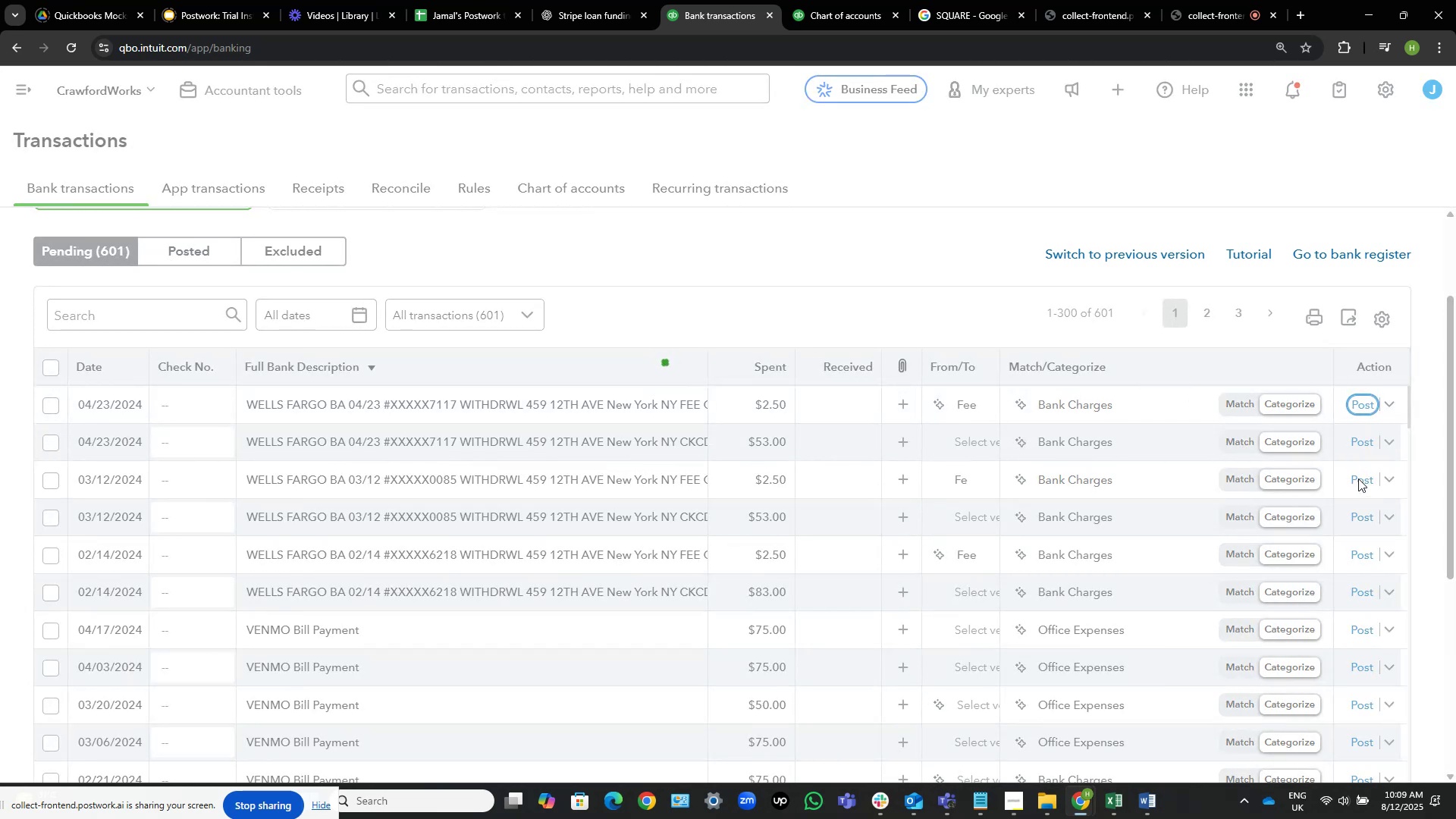 
wait(8.79)
 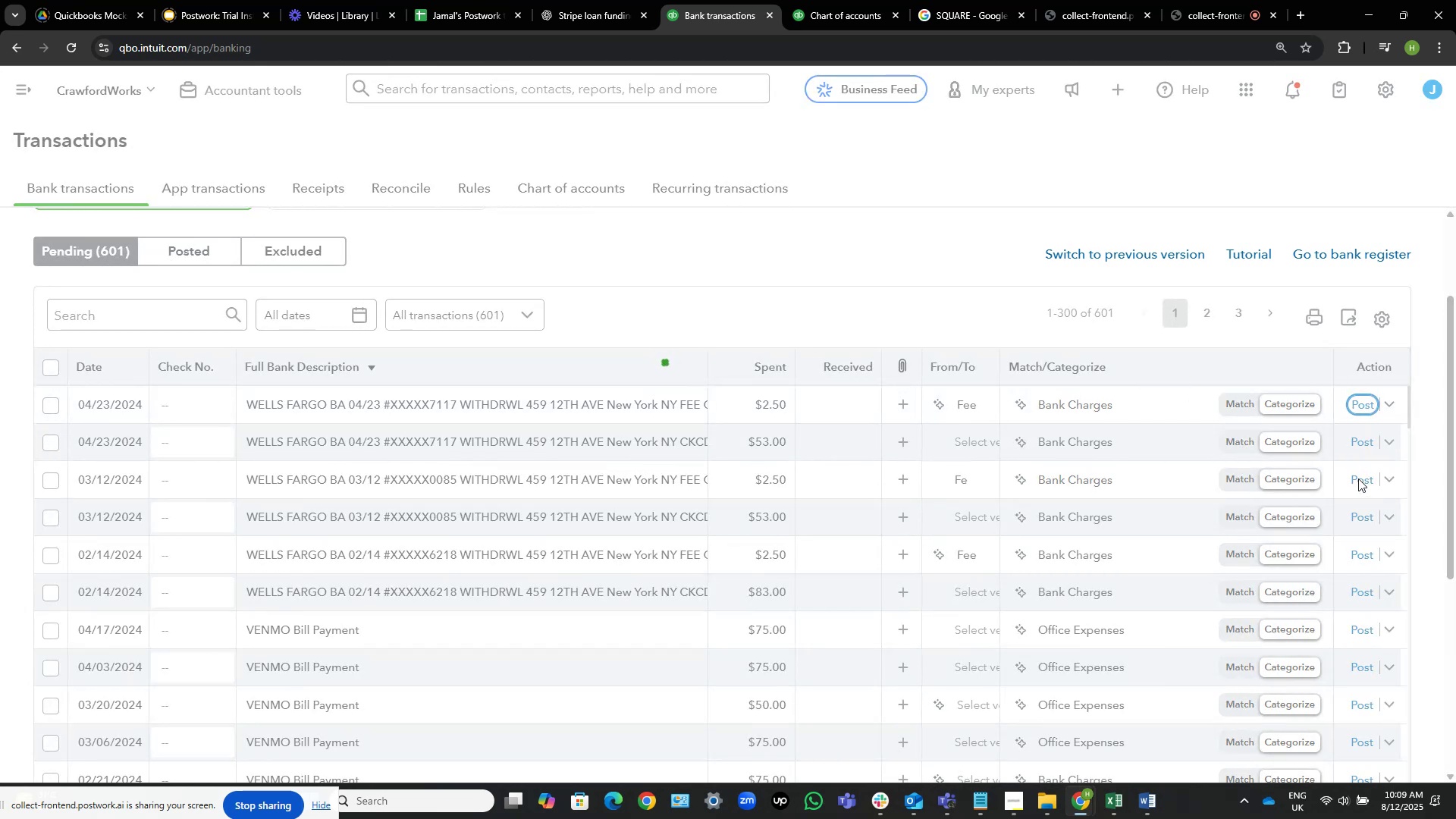 
left_click([1360, 440])
 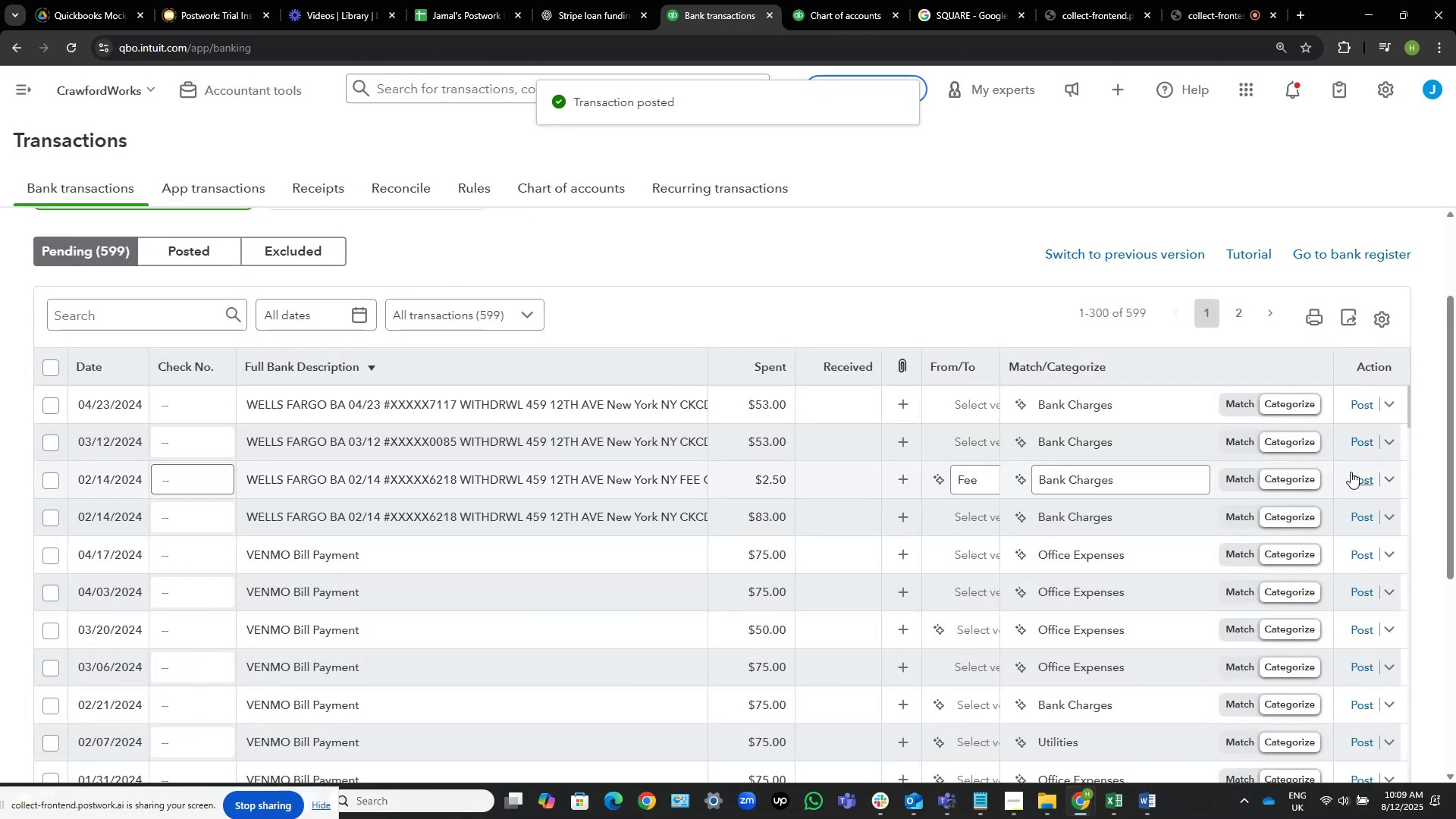 
left_click([1354, 475])
 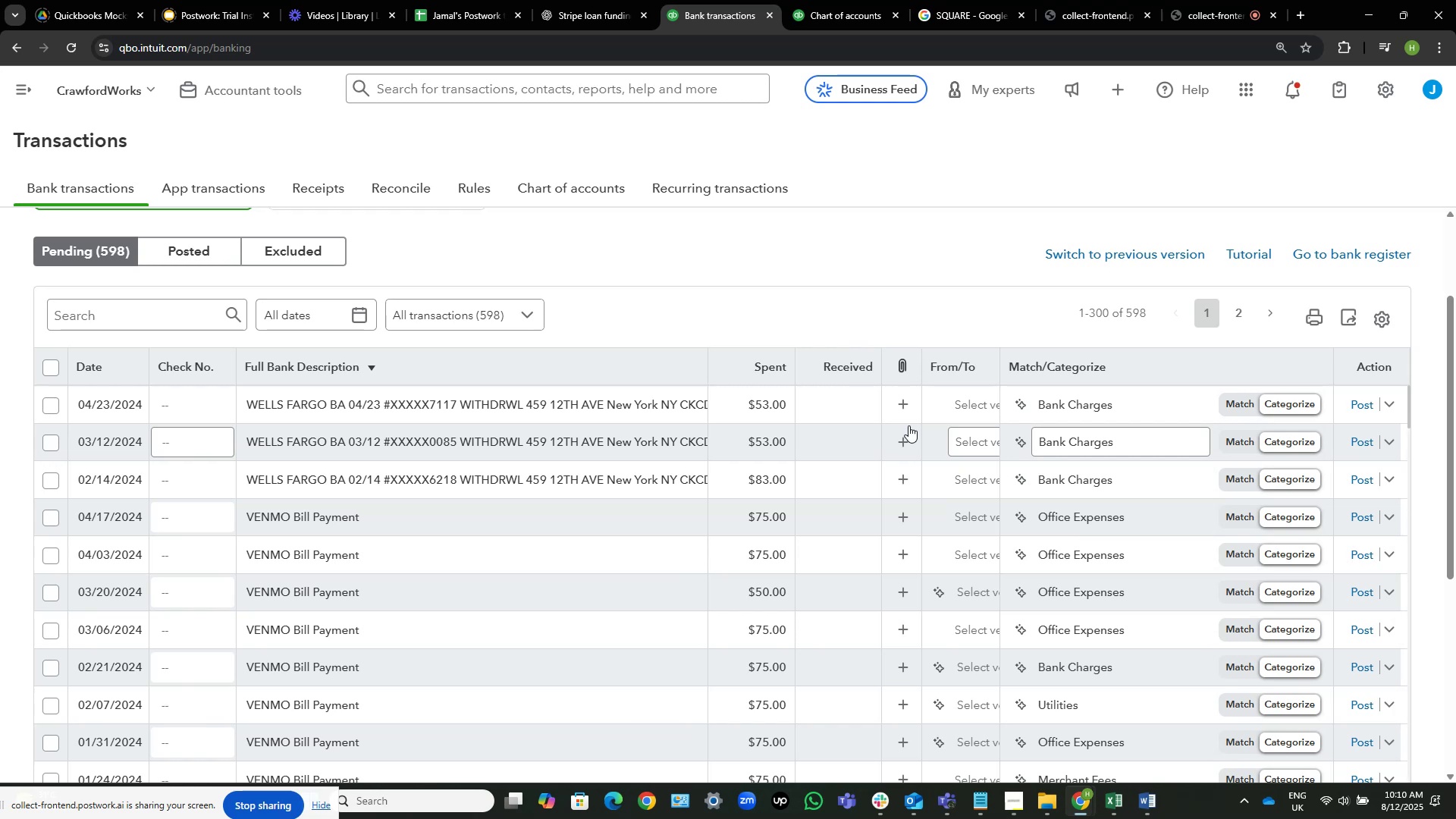 
wait(26.9)
 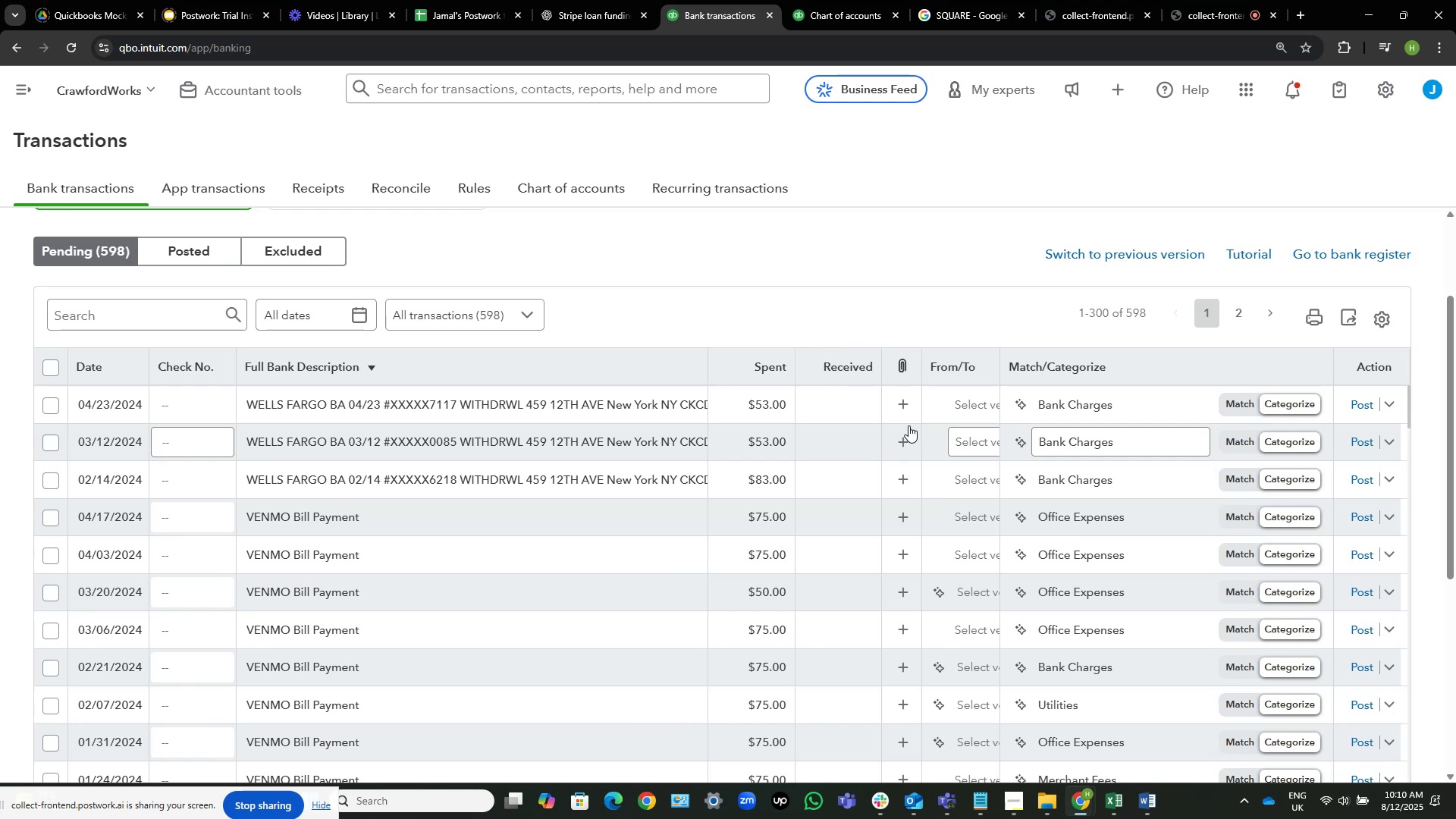 
mouse_move([1062, 422])
 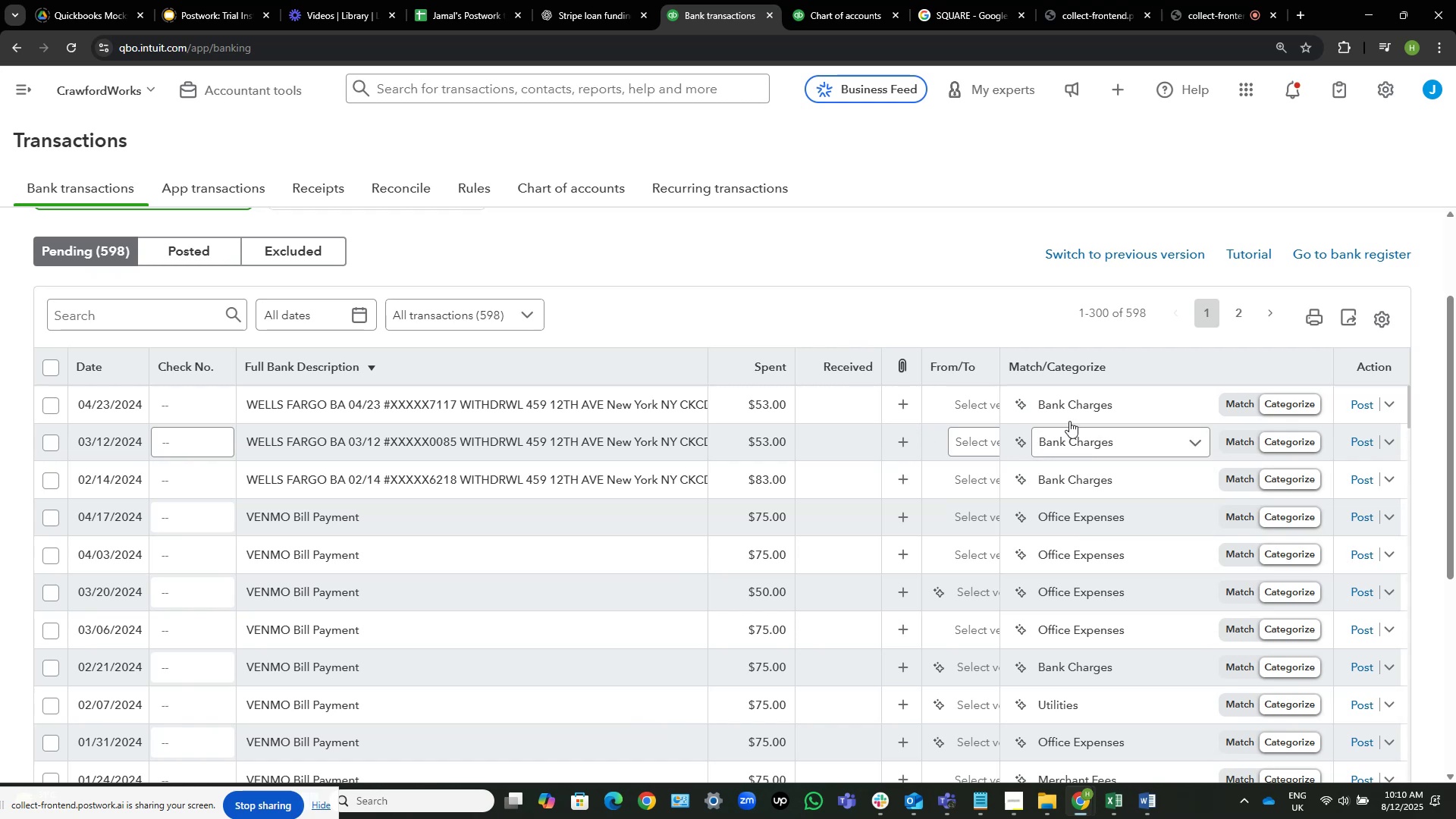 
mouse_move([1103, 422])
 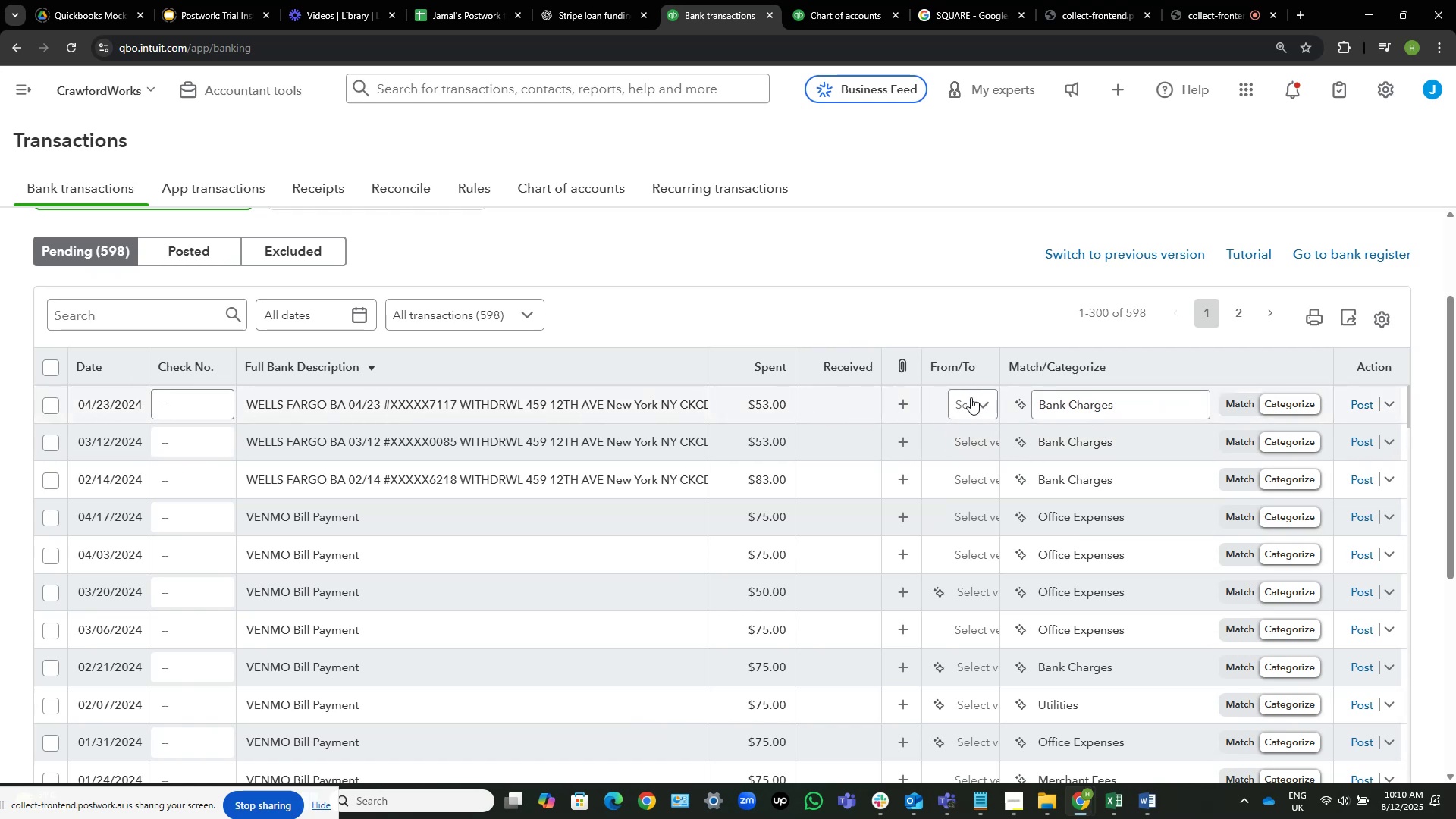 
wait(5.64)
 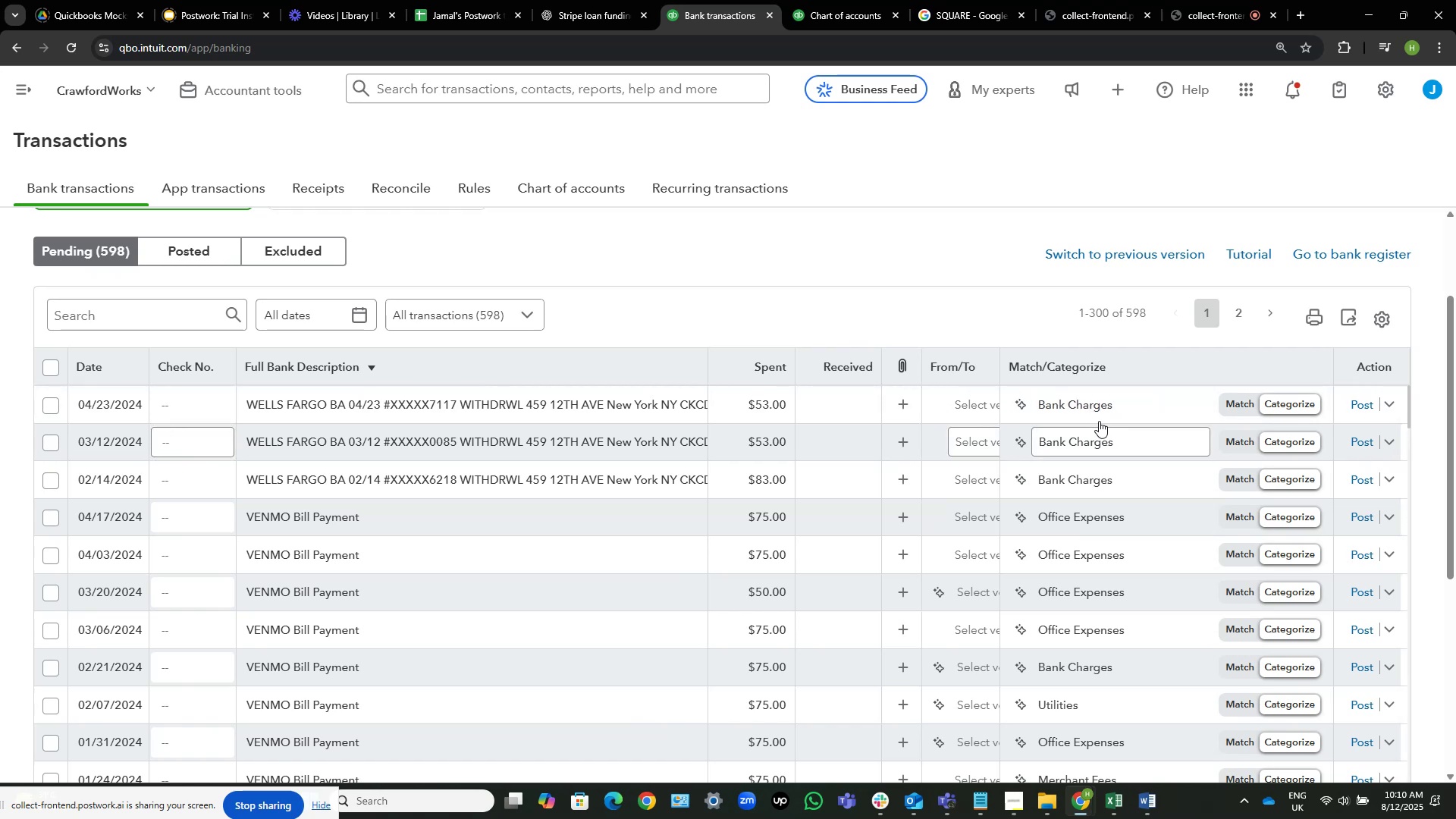 
type(with)
 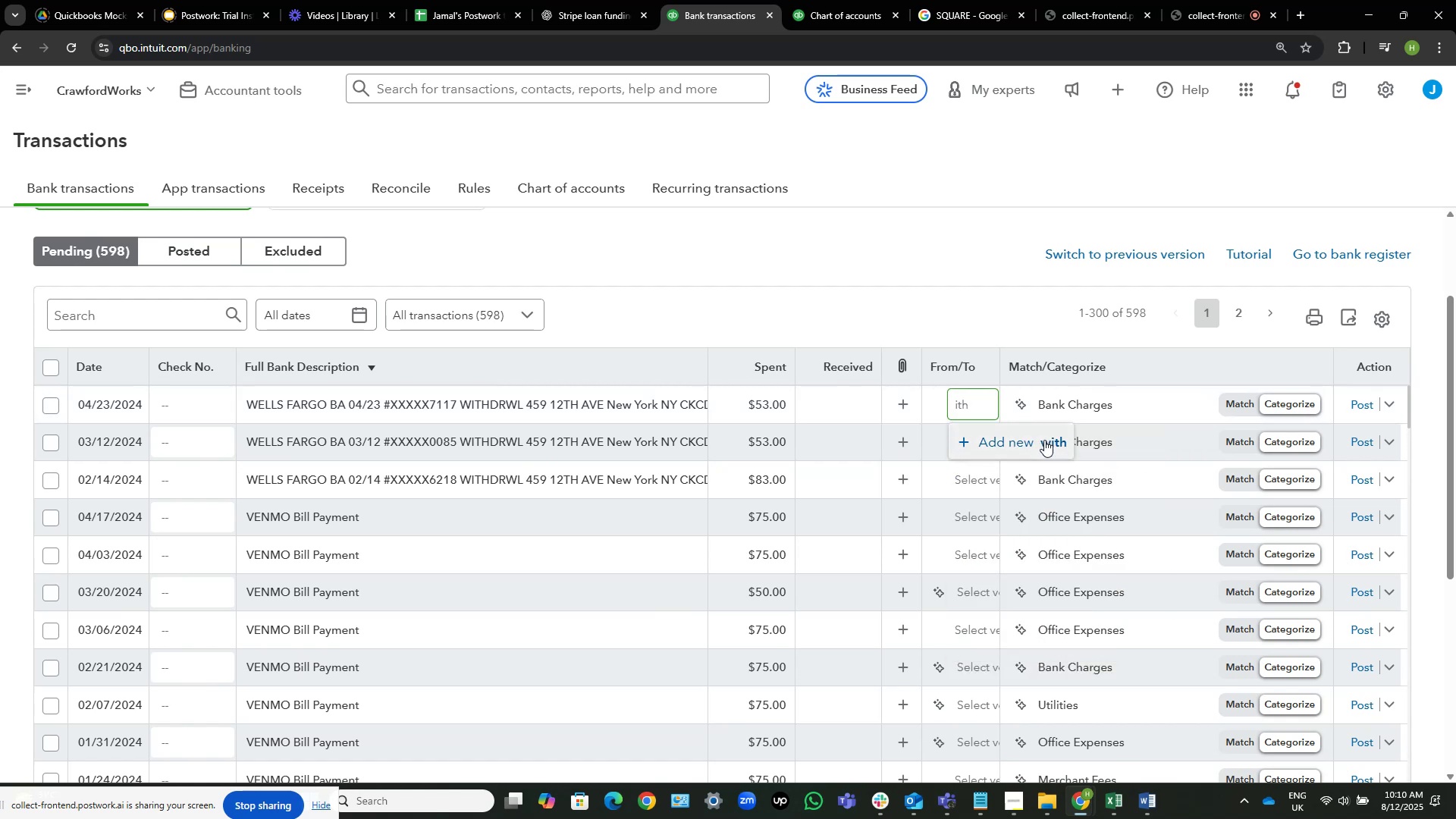 
hold_key(key=Backspace, duration=0.75)
 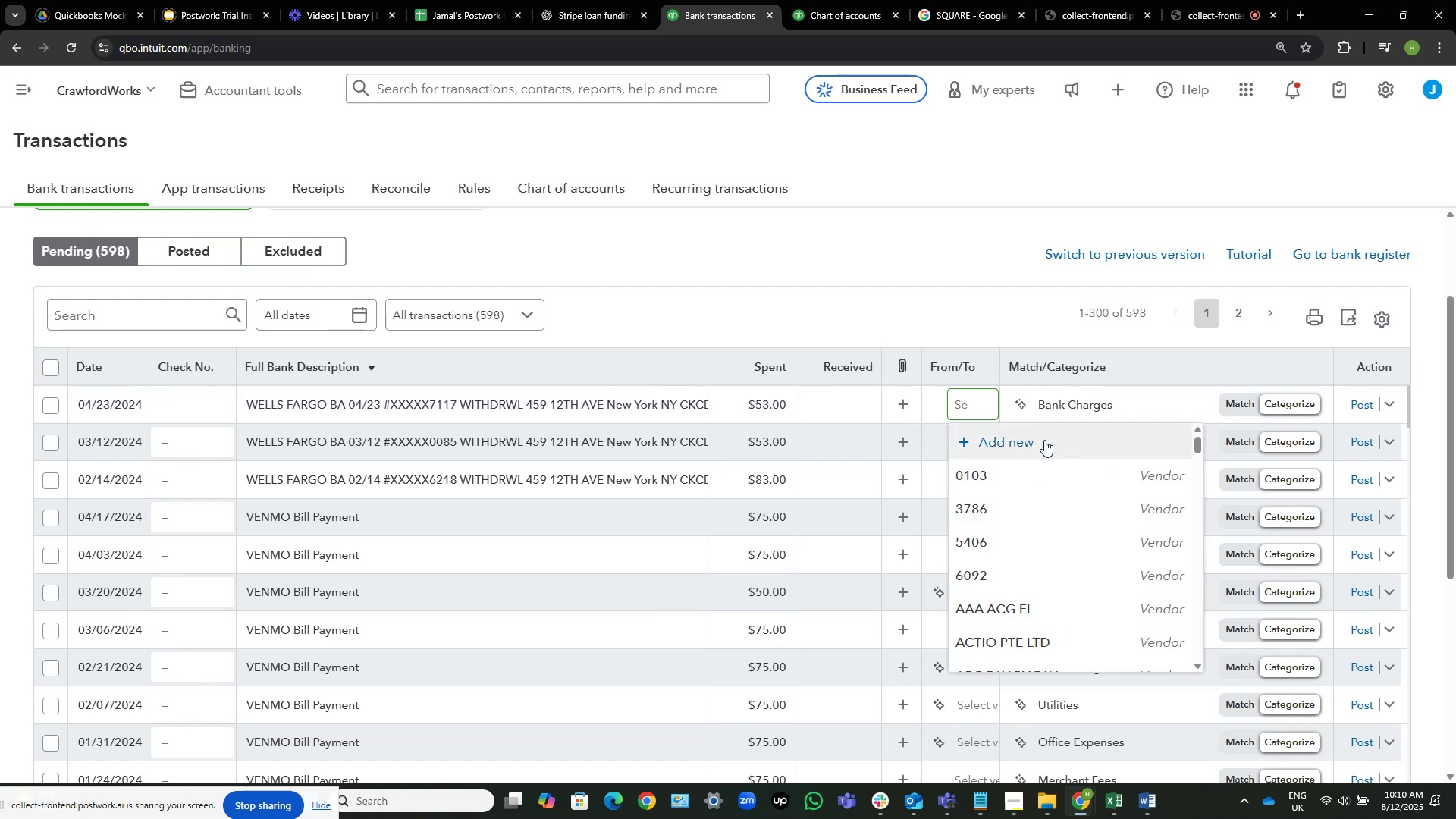 
key(Backspace)
type(atm)
 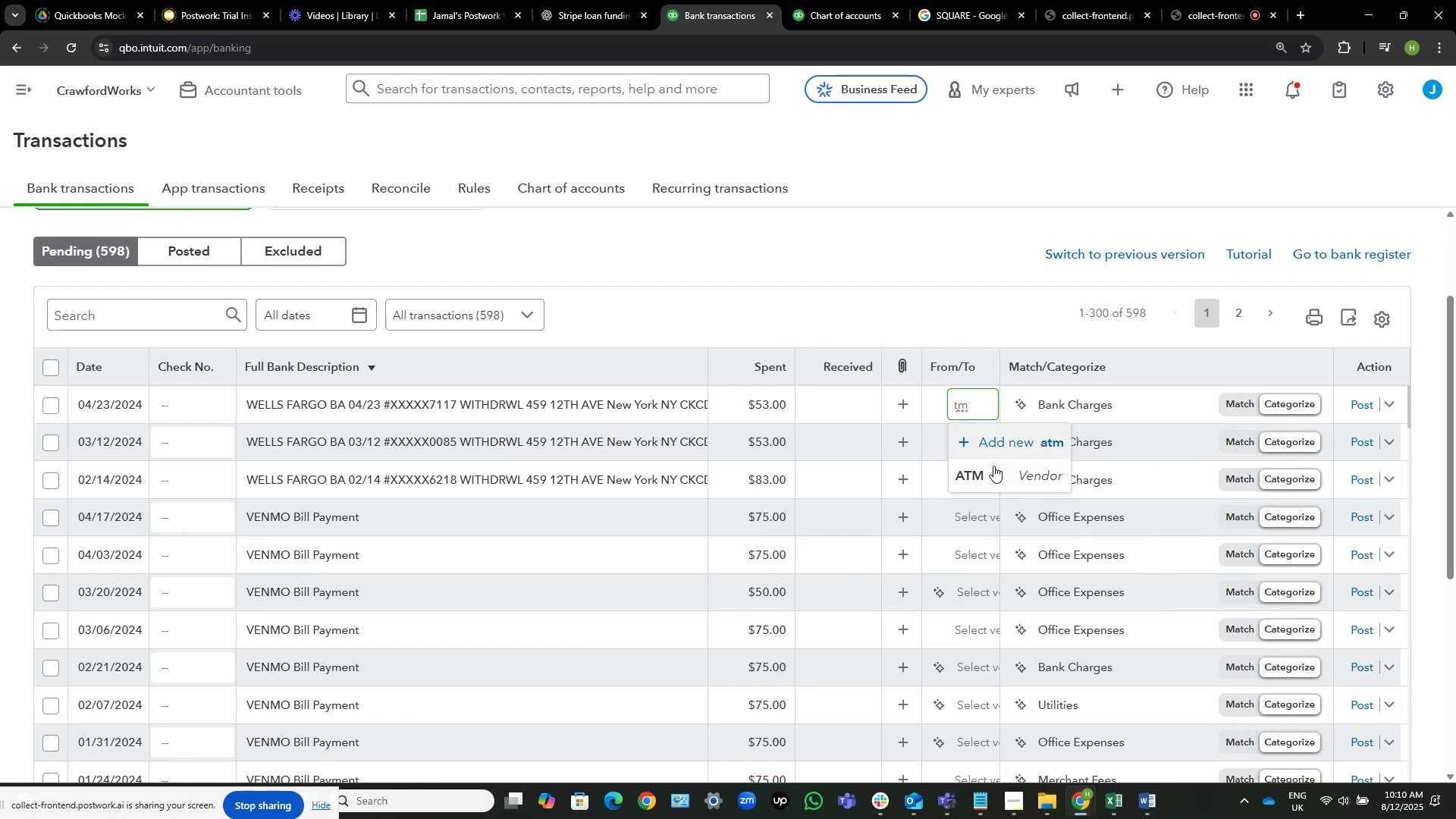 
left_click([992, 468])
 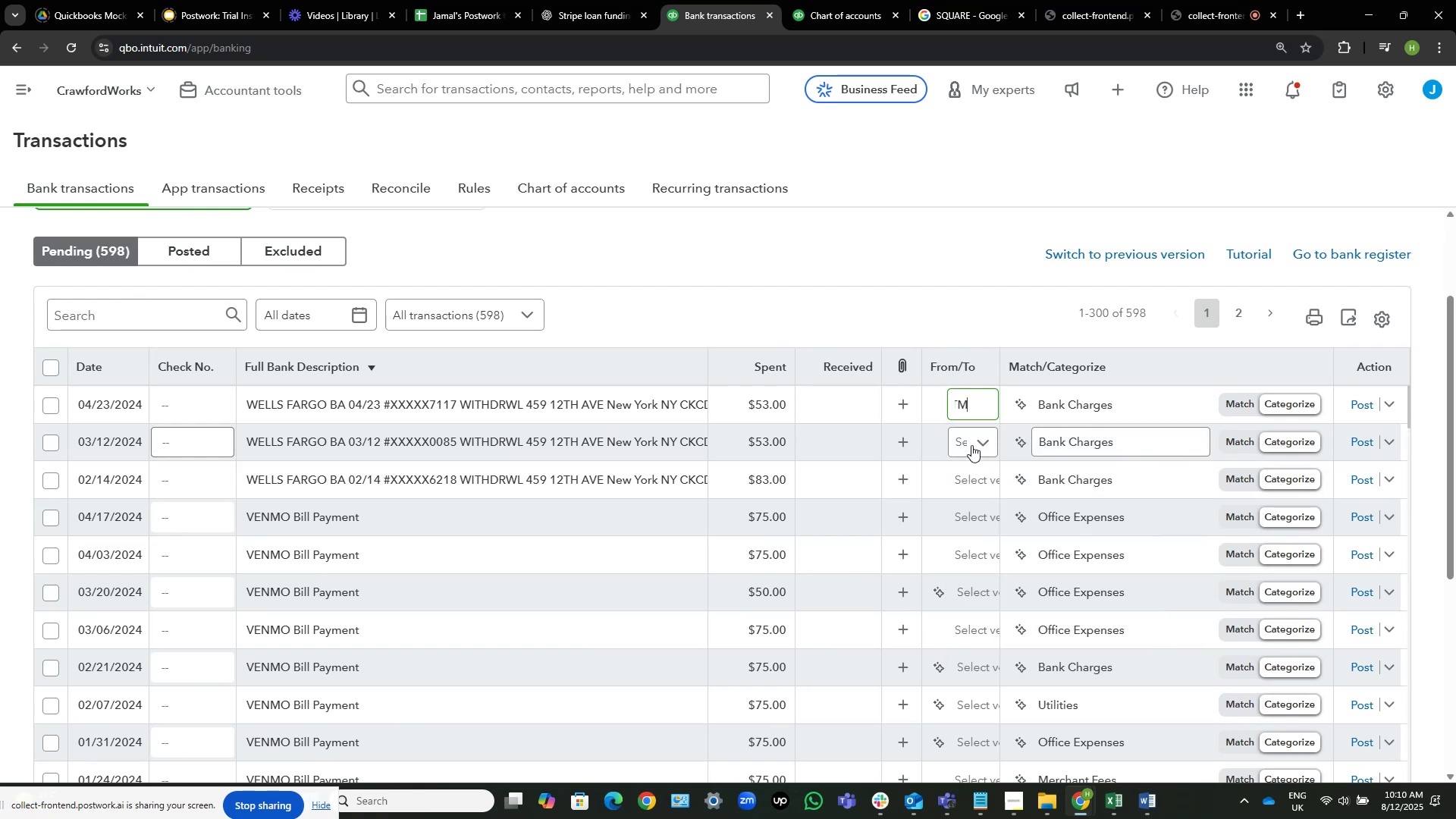 
left_click([971, 445])
 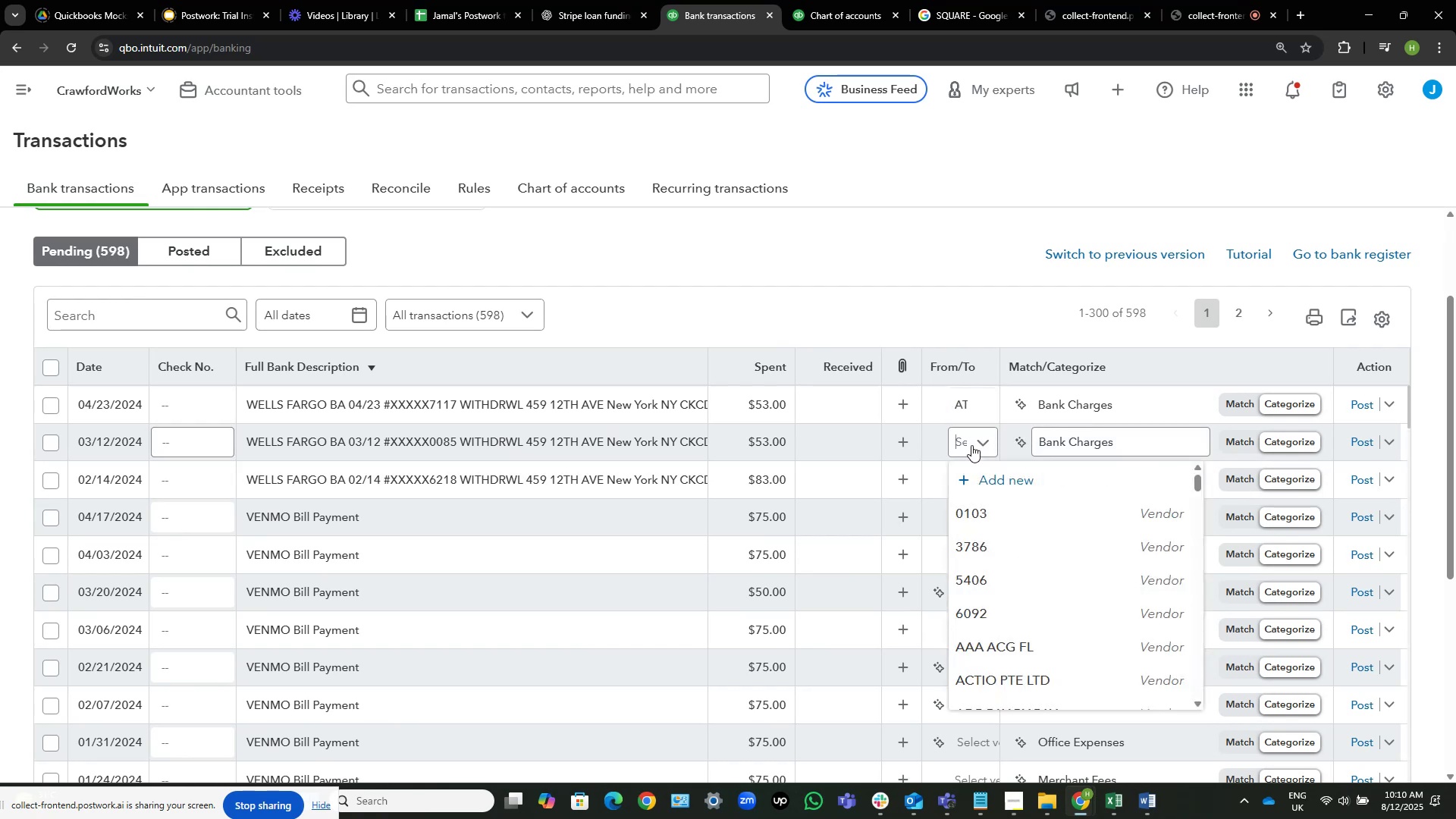 
type(atm)
 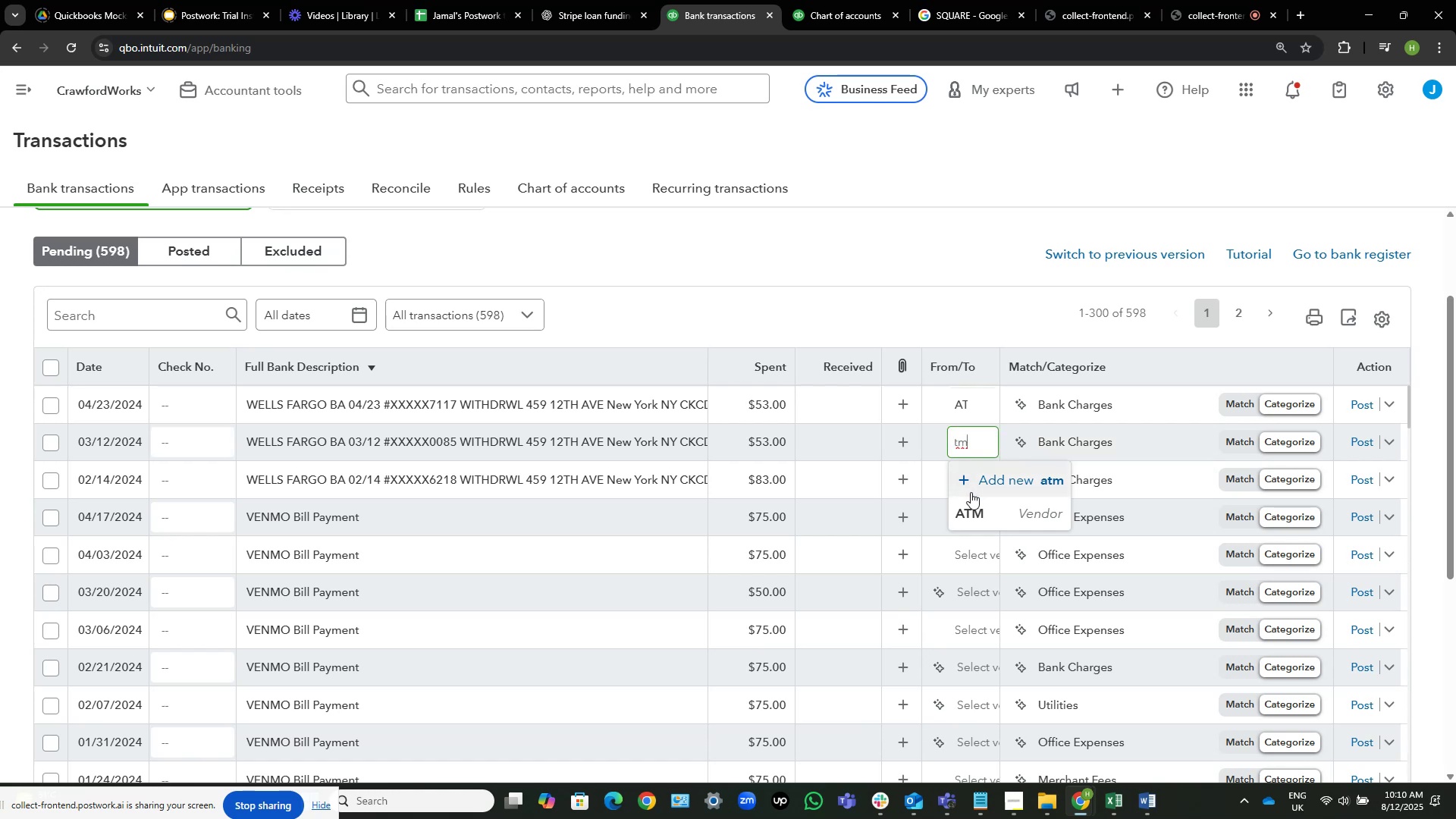 
left_click([974, 515])
 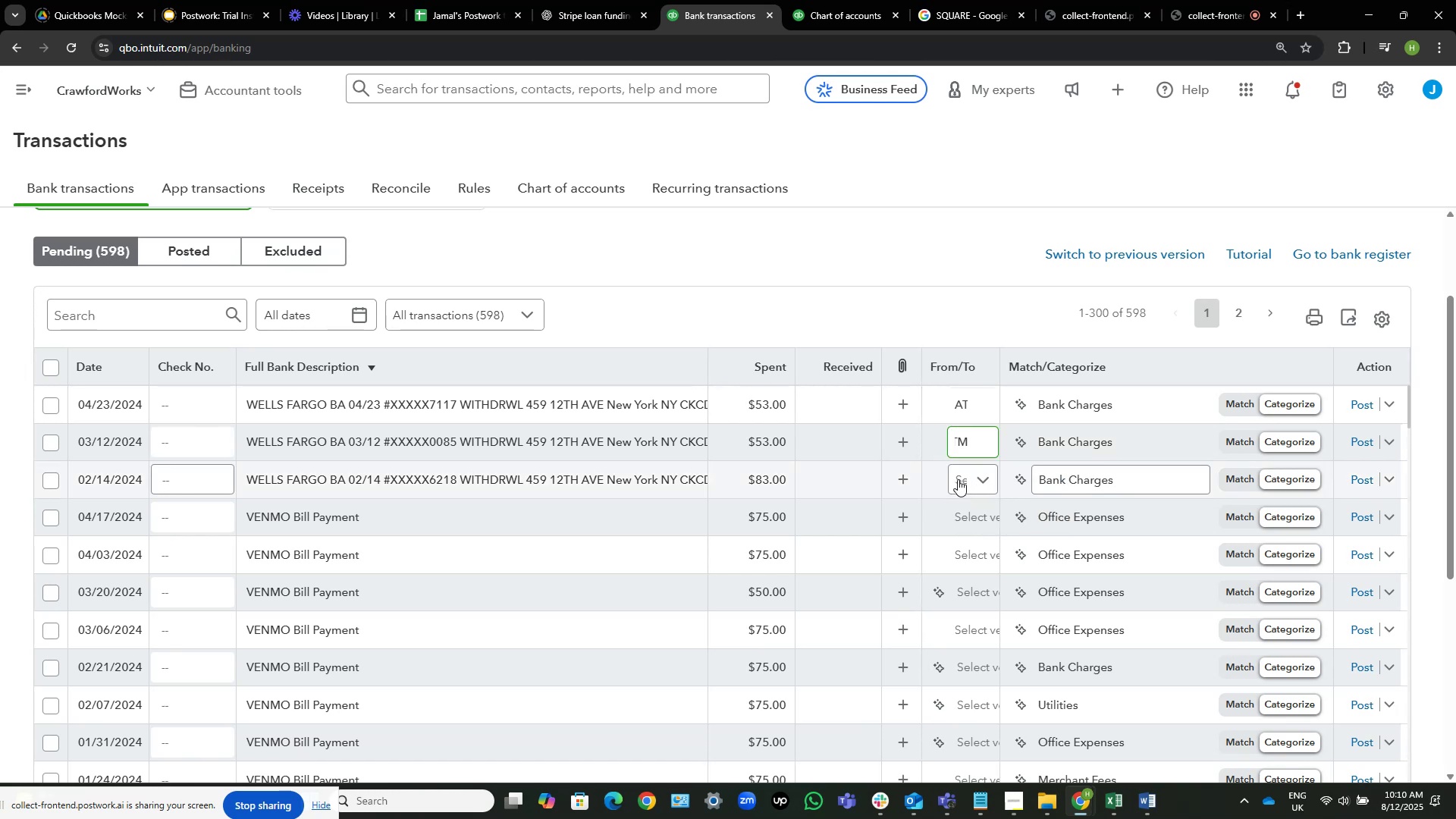 
left_click([958, 479])
 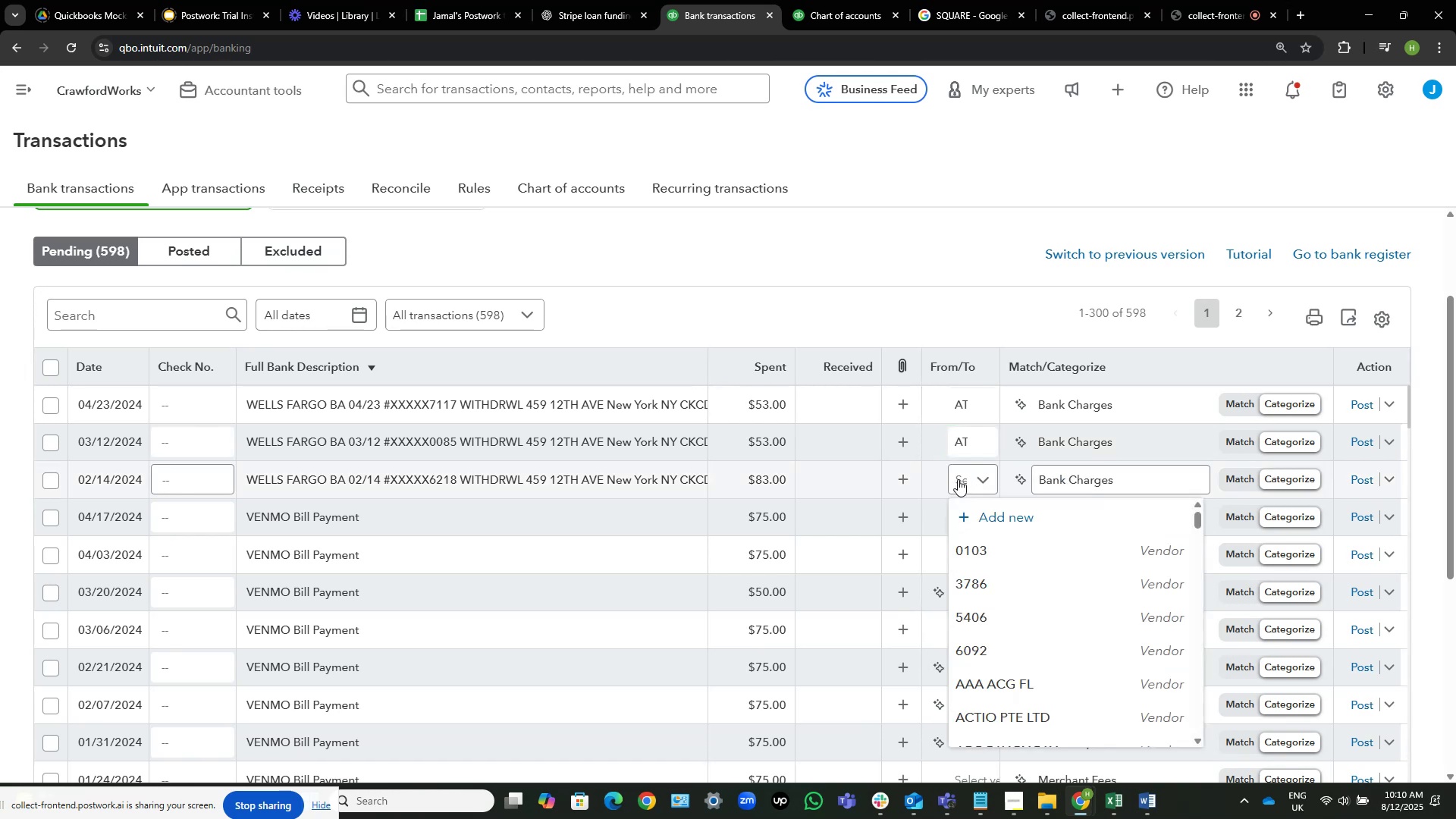 
type(atm)
 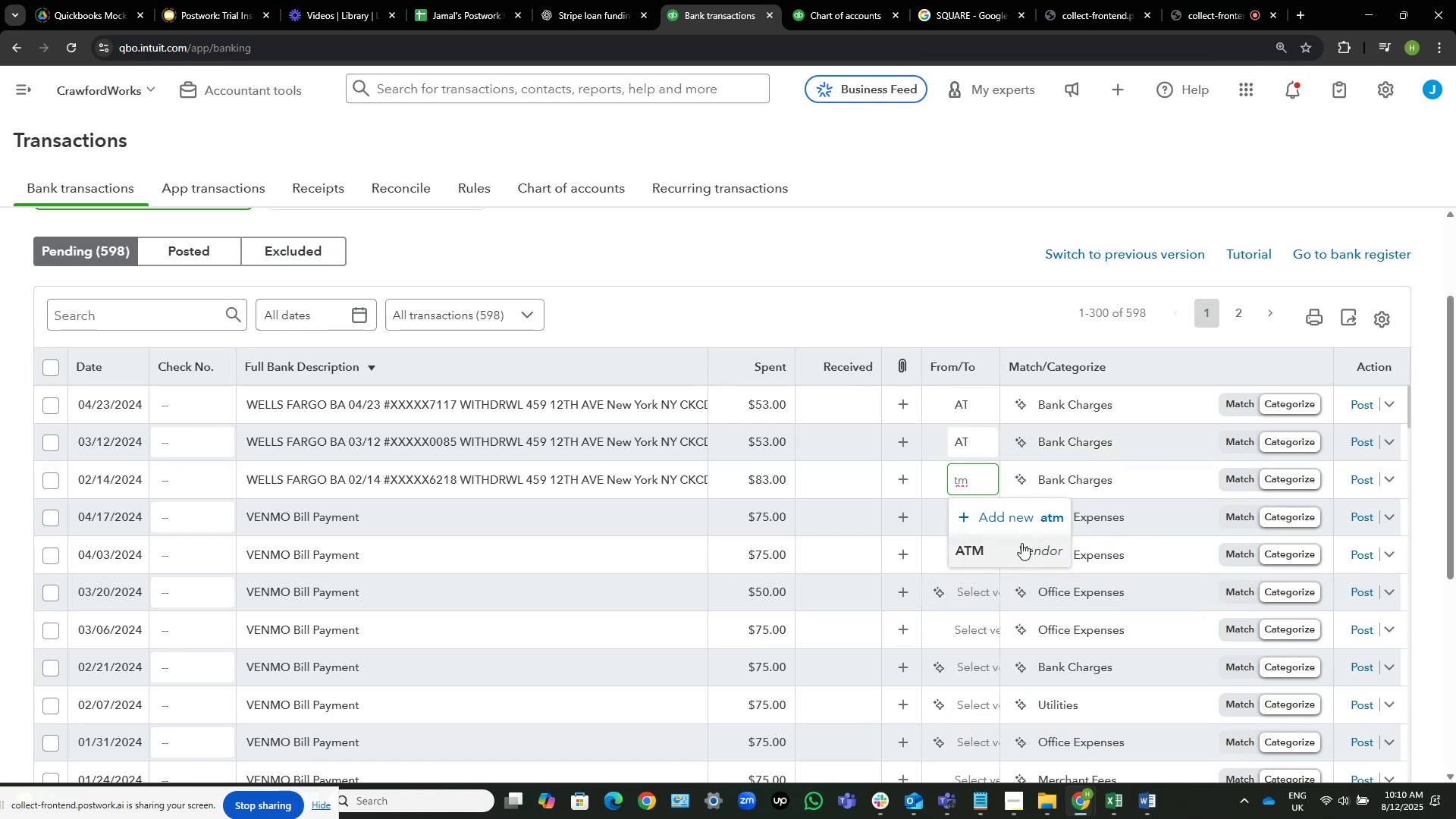 
left_click([1007, 546])
 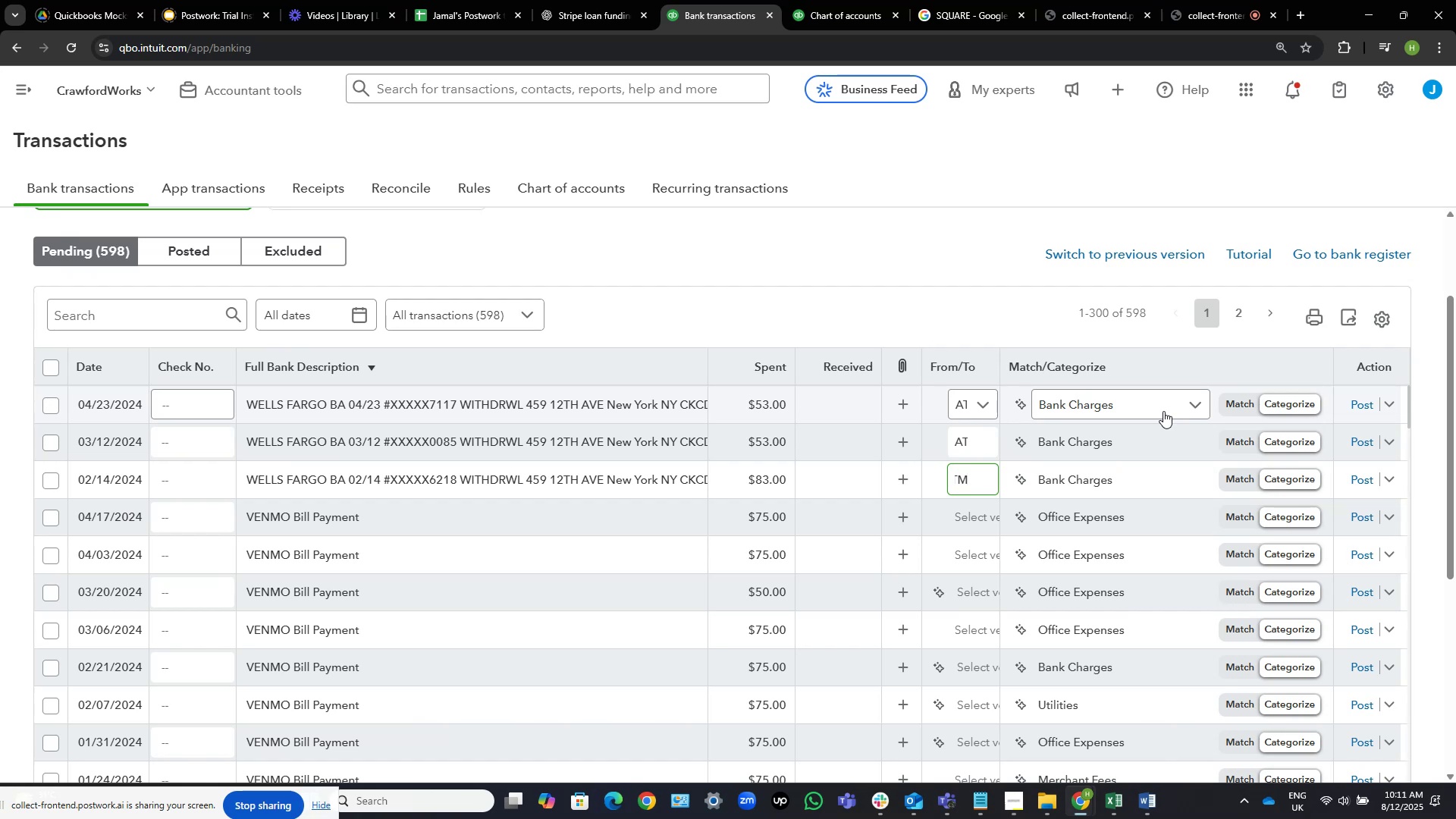 
wait(21.89)
 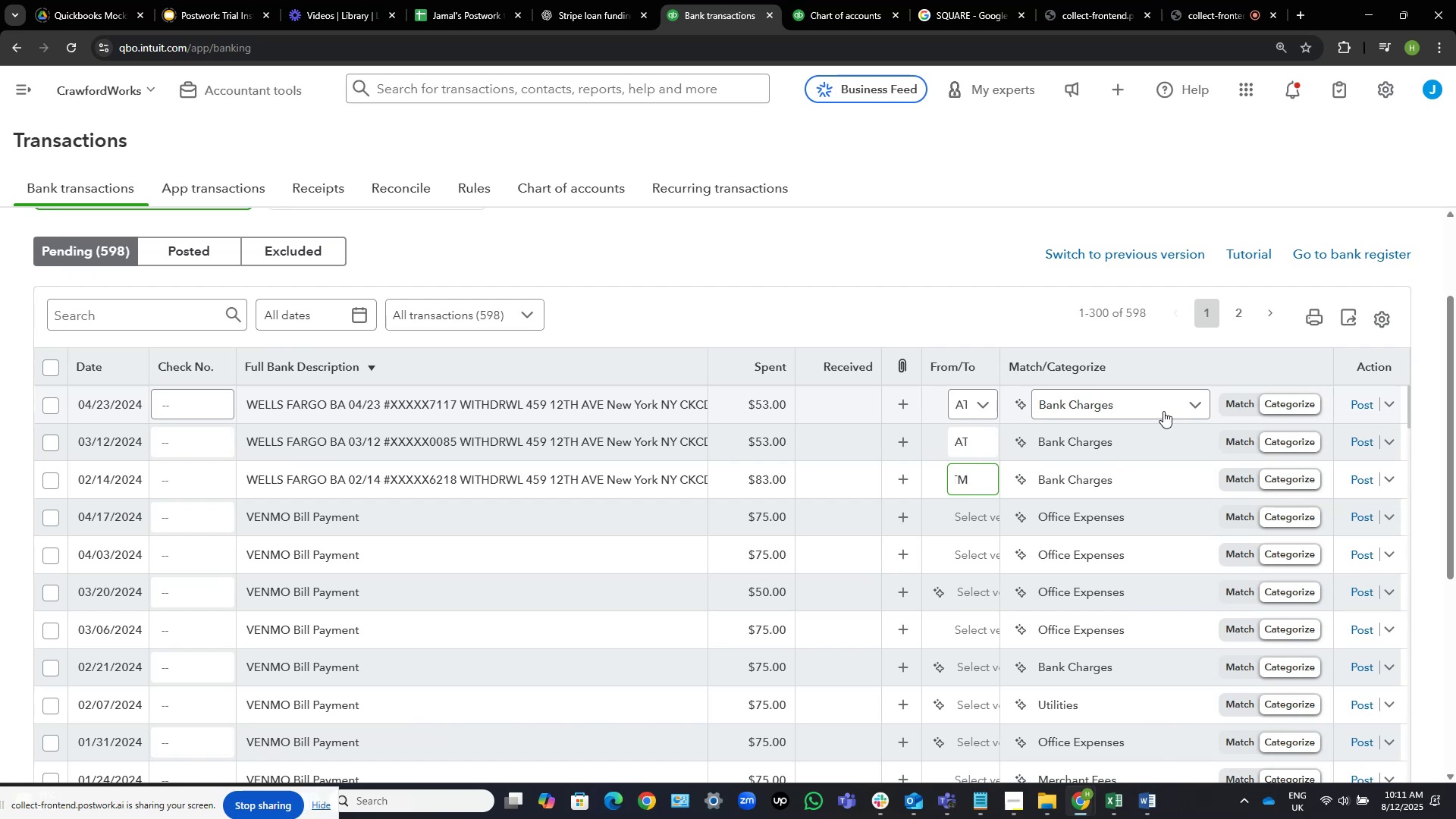 
left_click([1163, 411])
 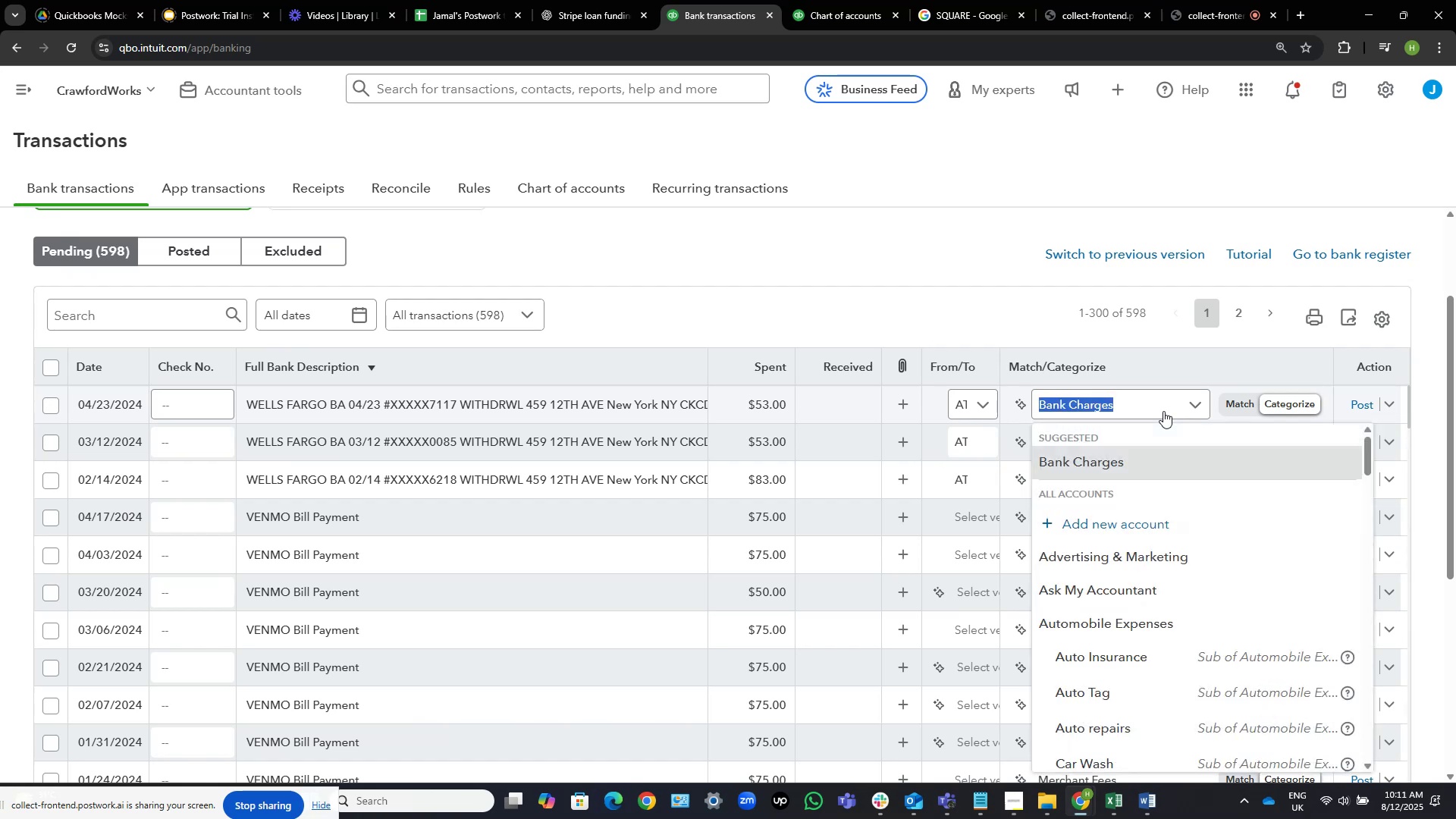 
type(owner)
 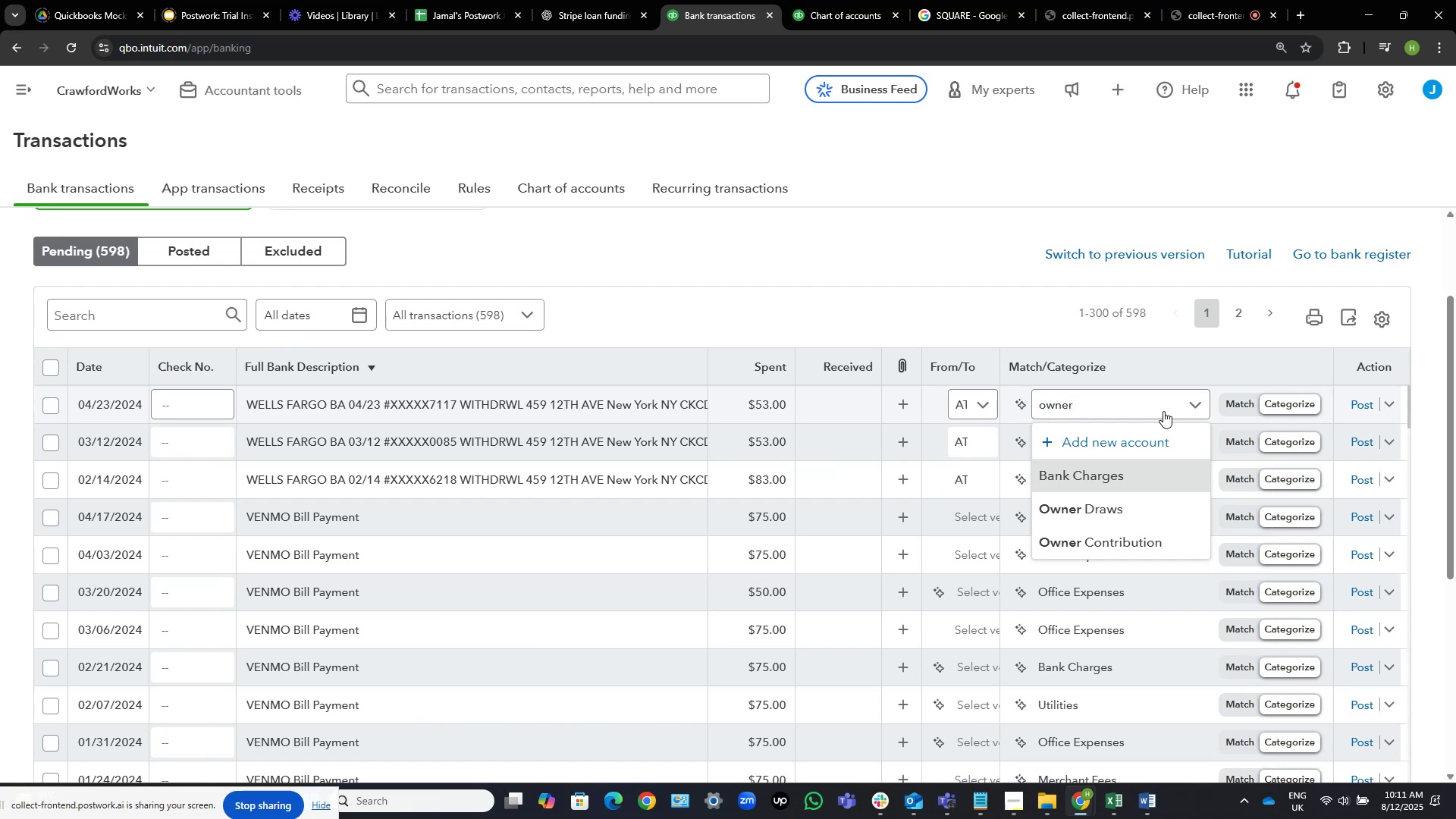 
key(ArrowDown)
 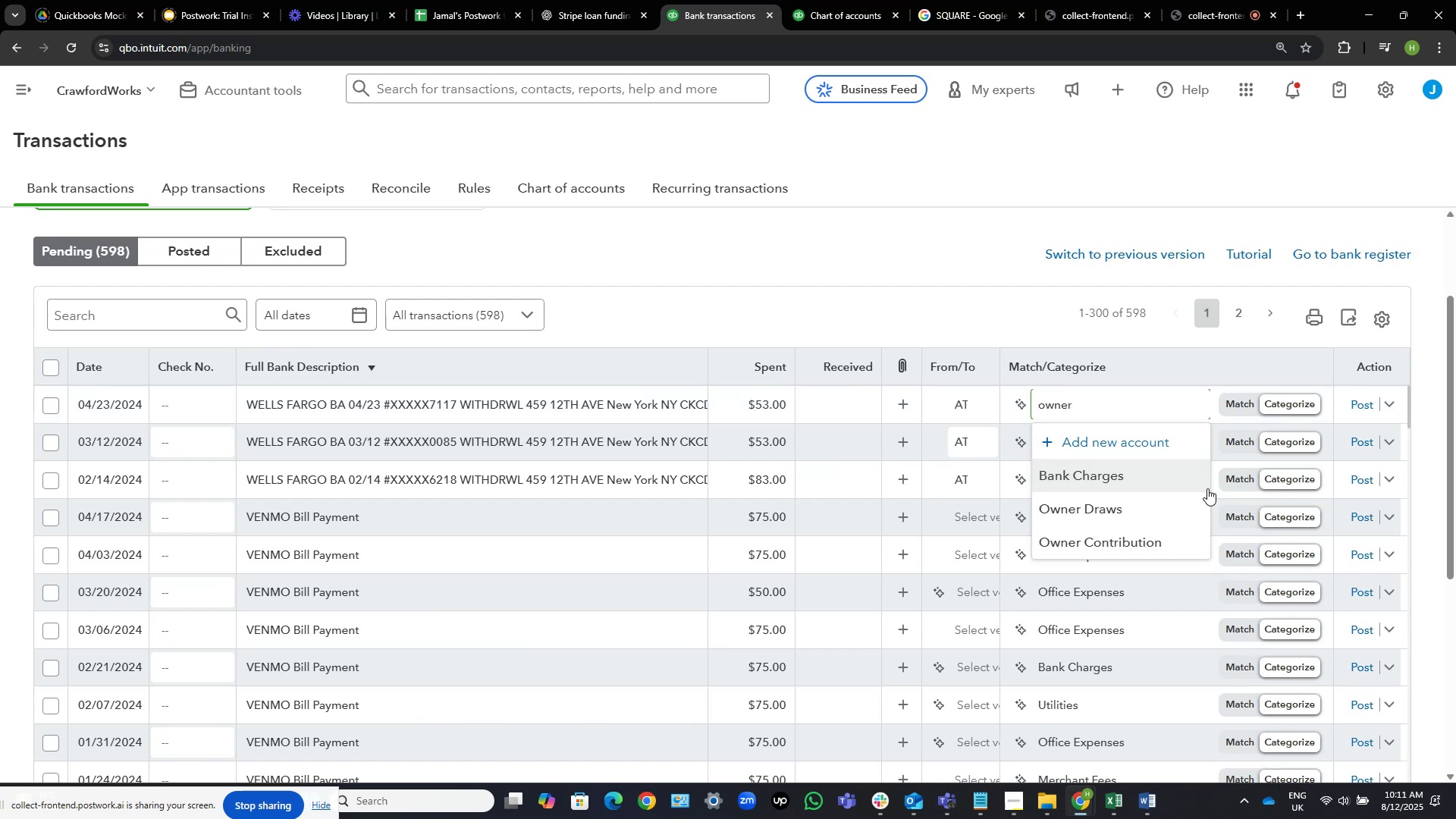 
key(ArrowDown)
 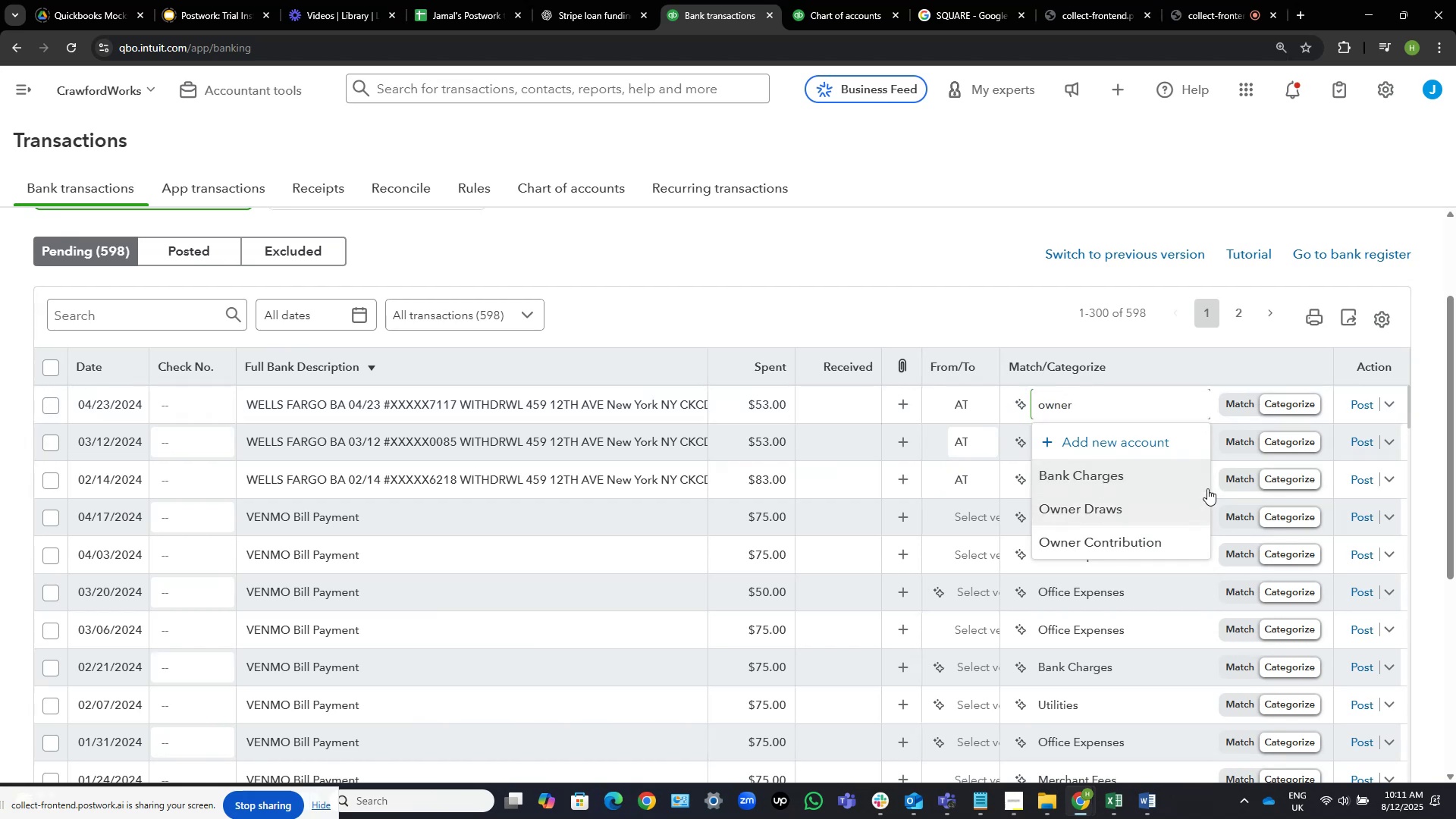 
key(NumpadEnter)
key(Tab)
key(Tab)
key(Tab)
key(Tab)
key(Tab)
key(Tab)
key(Tab)
key(Tab)
key(Tab)
key(Tab)
key(NumpadEnter)
key(Tab)
type(owner)
 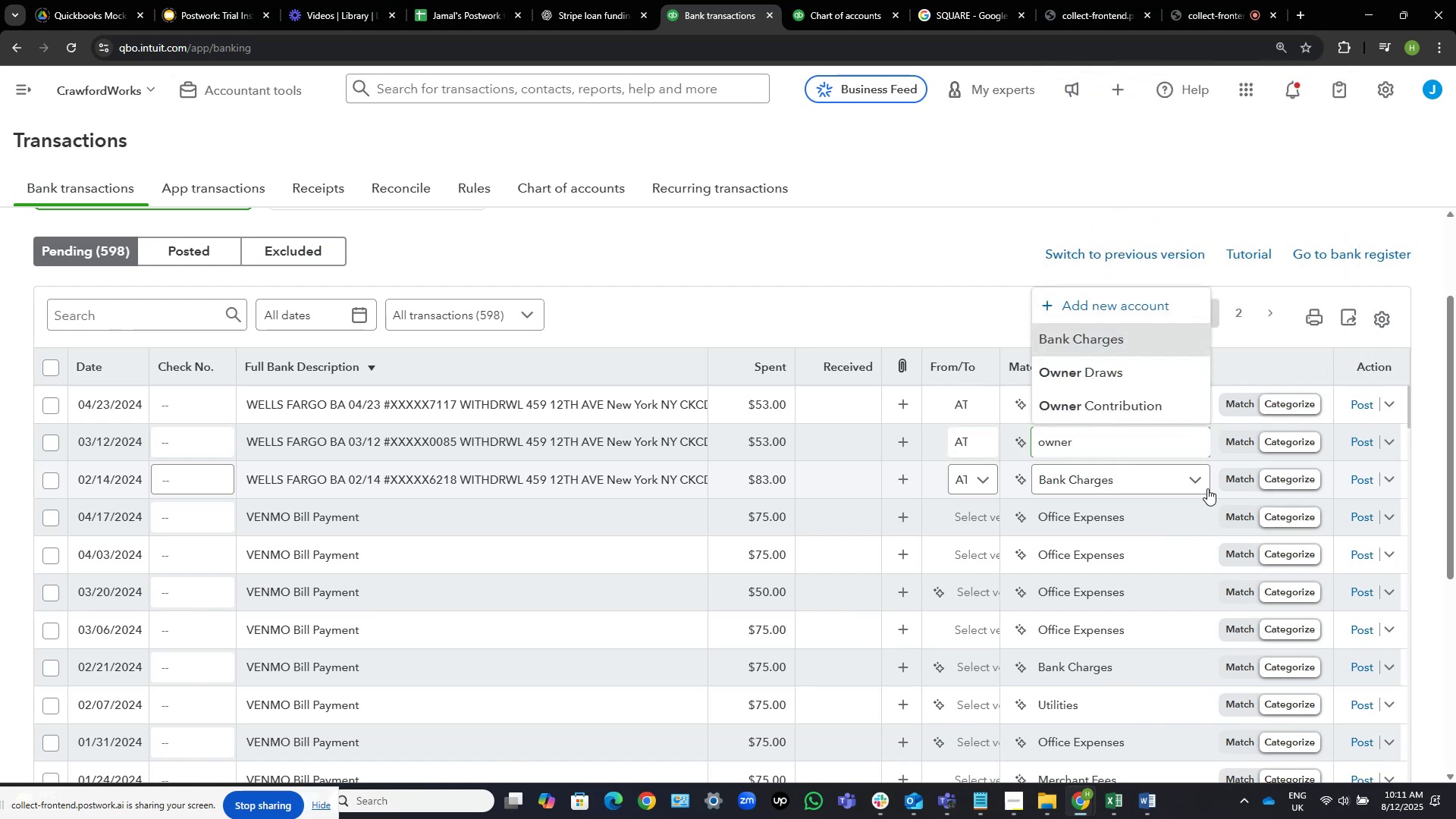 
key(ArrowDown)
 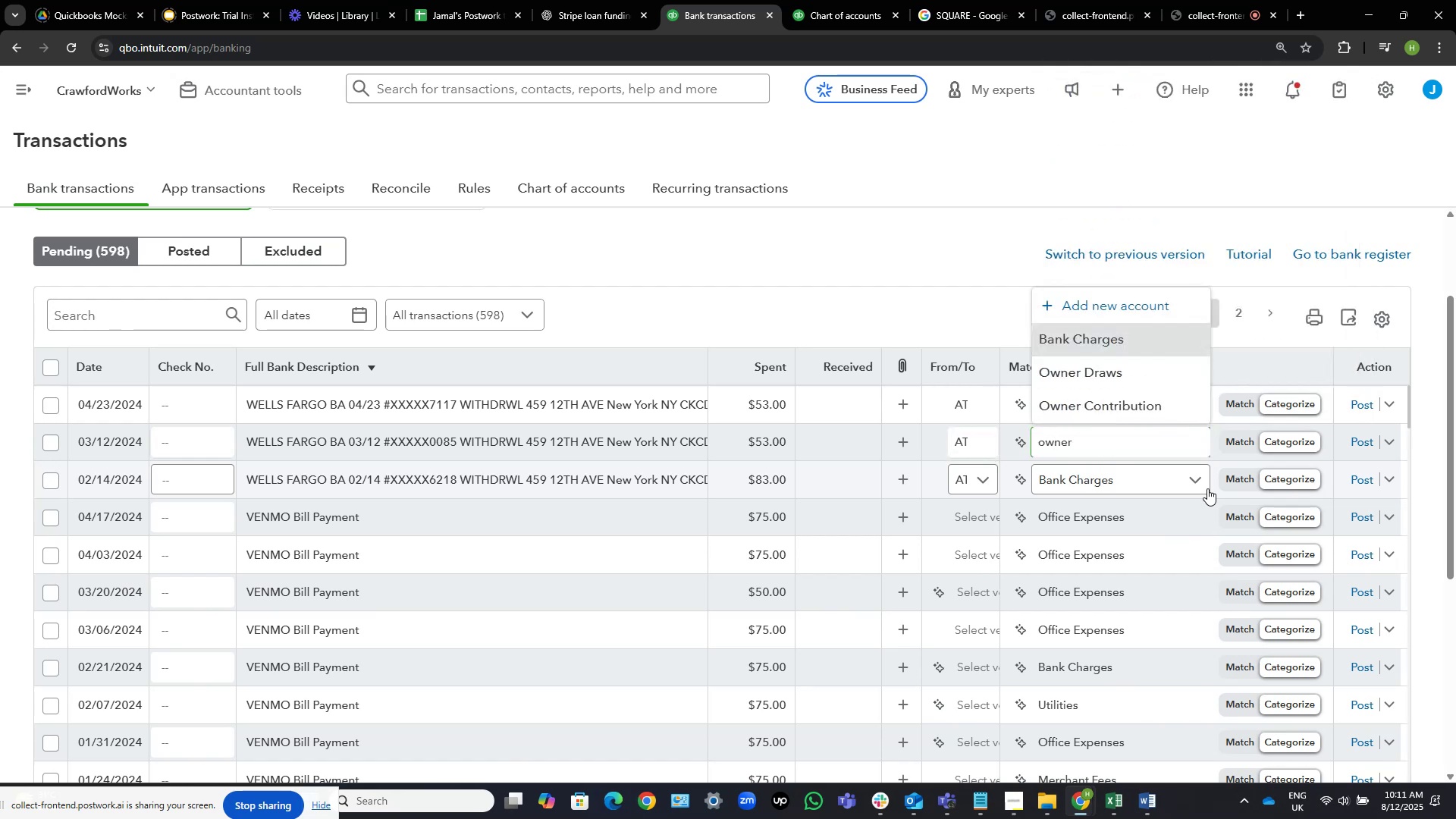 
key(ArrowDown)
 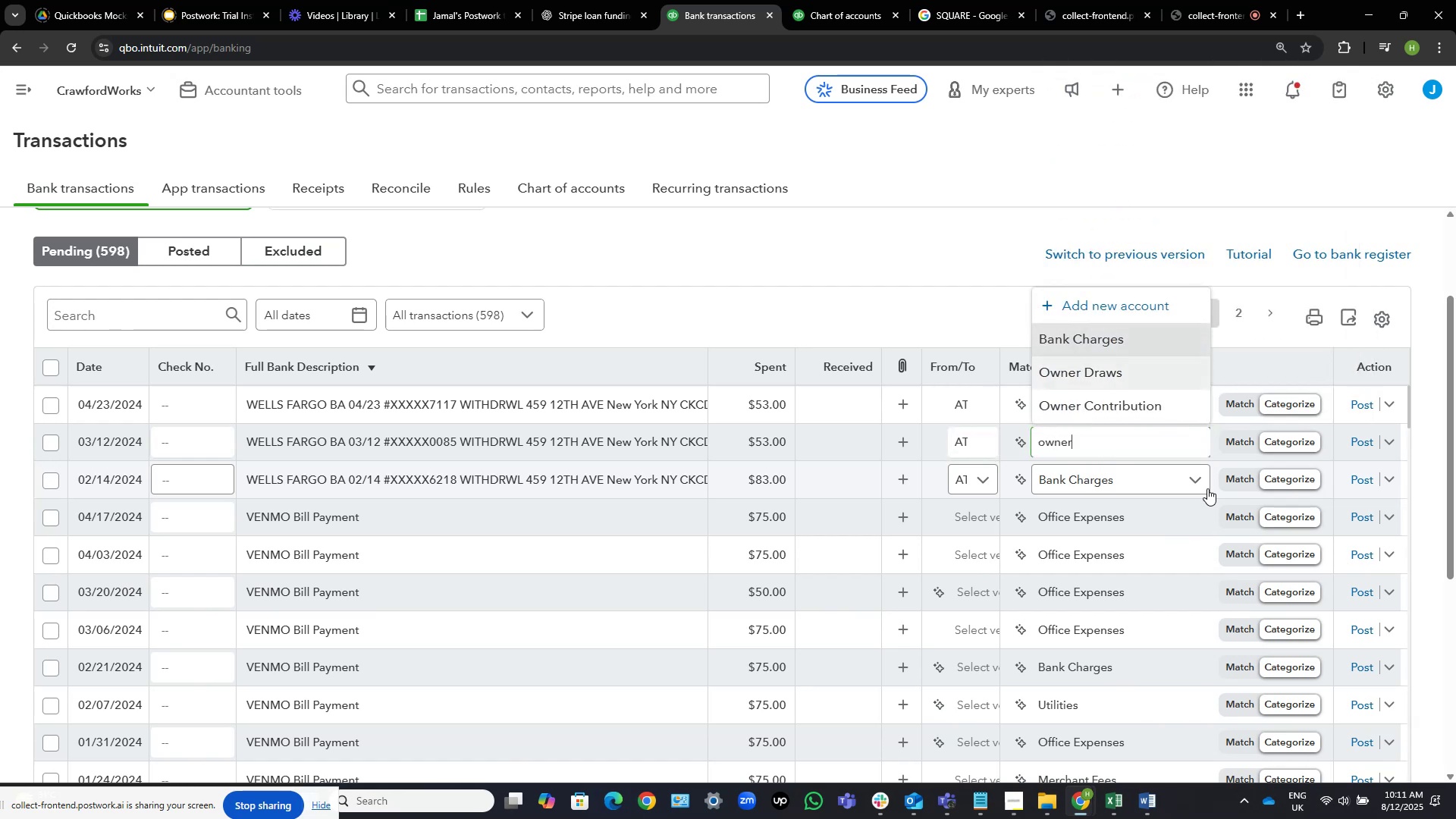 
key(NumpadEnter)
key(Tab)
key(Tab)
key(Tab)
key(Tab)
key(Tab)
key(Tab)
key(Tab)
key(Tab)
key(Tab)
key(Tab)
type(wner)
 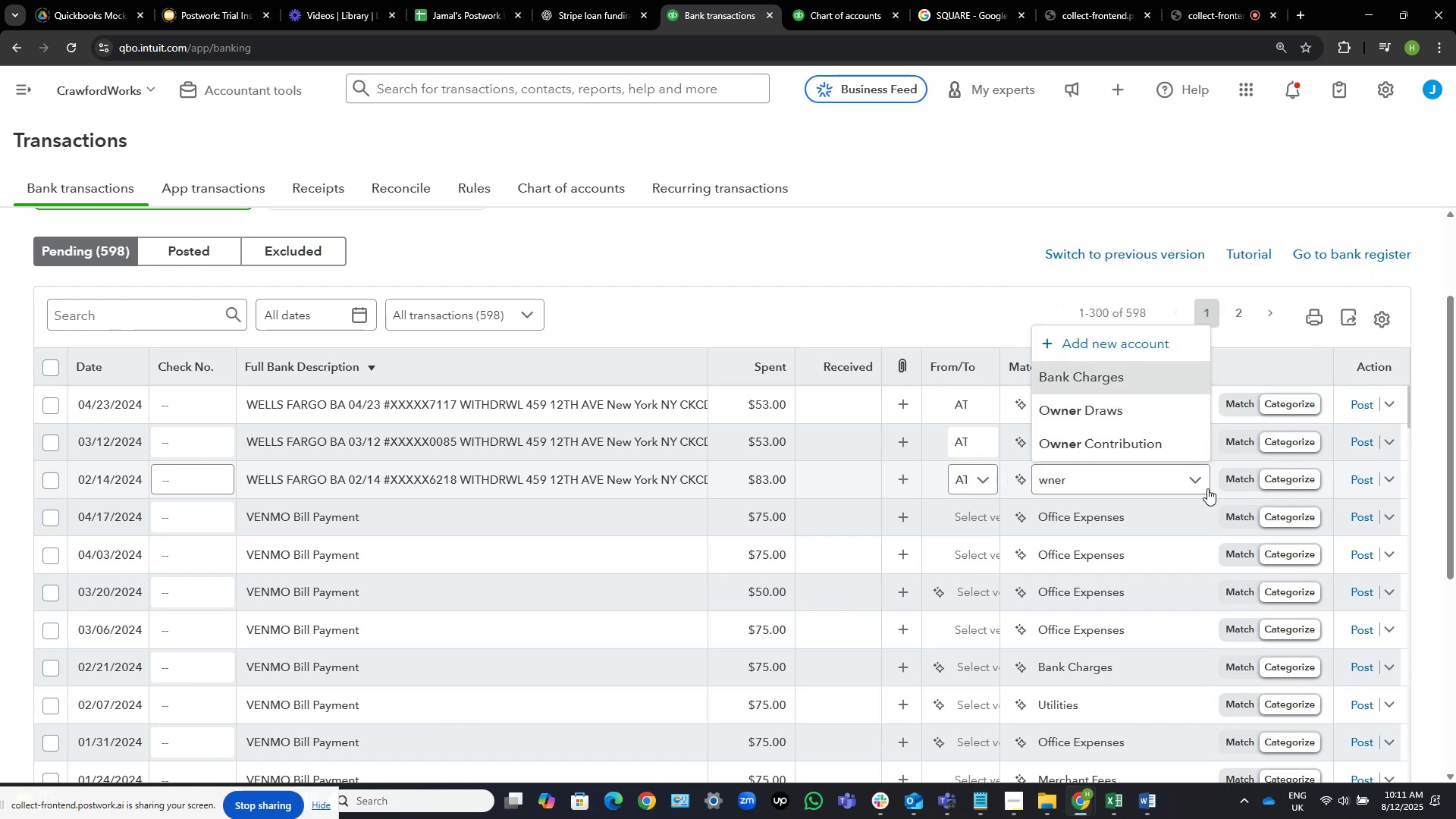 
key(Control+ControlLeft)
 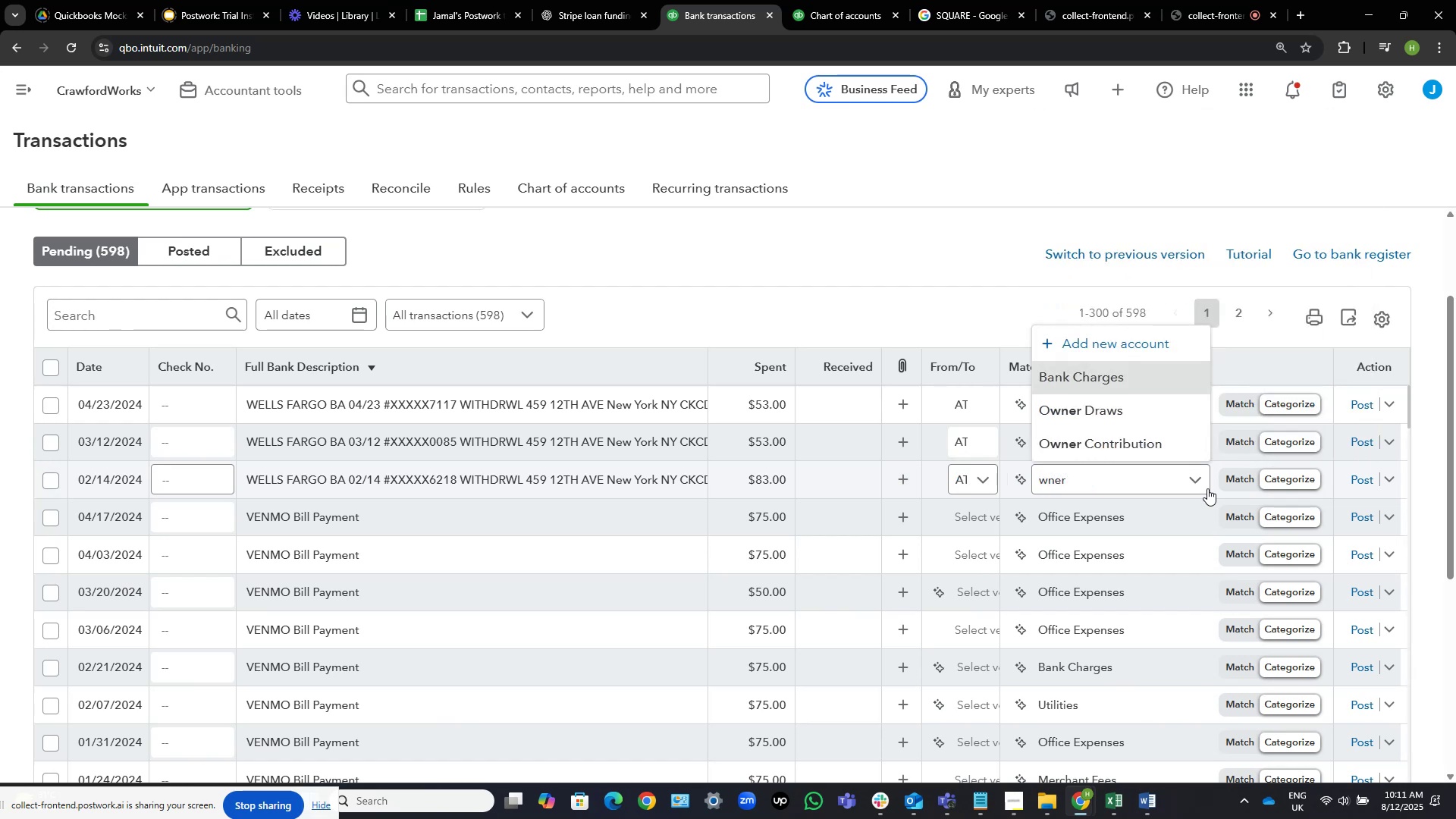 
key(Control+Shift+ShiftLeft)
 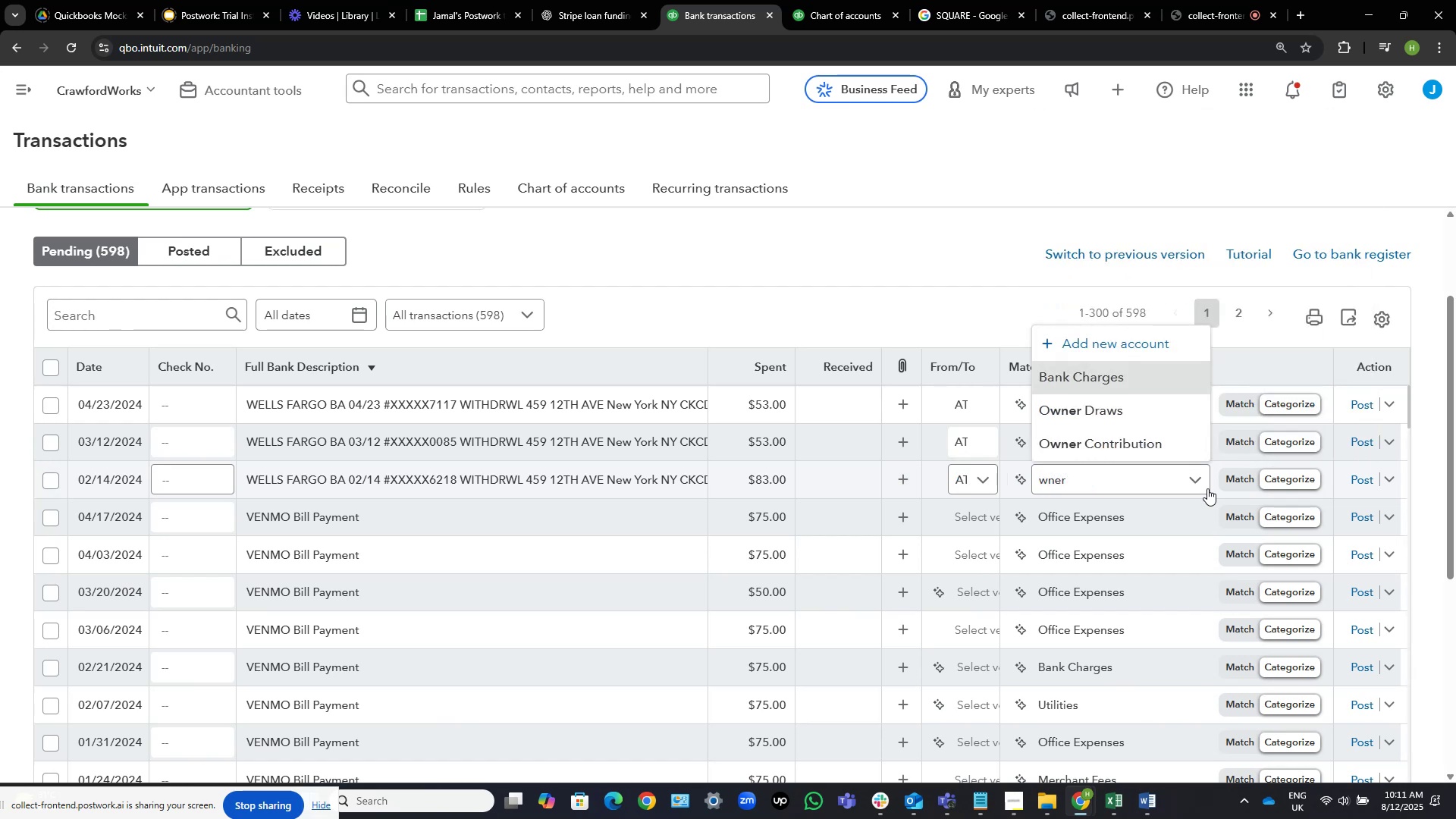 
key(Control+Shift+ArrowLeft)
 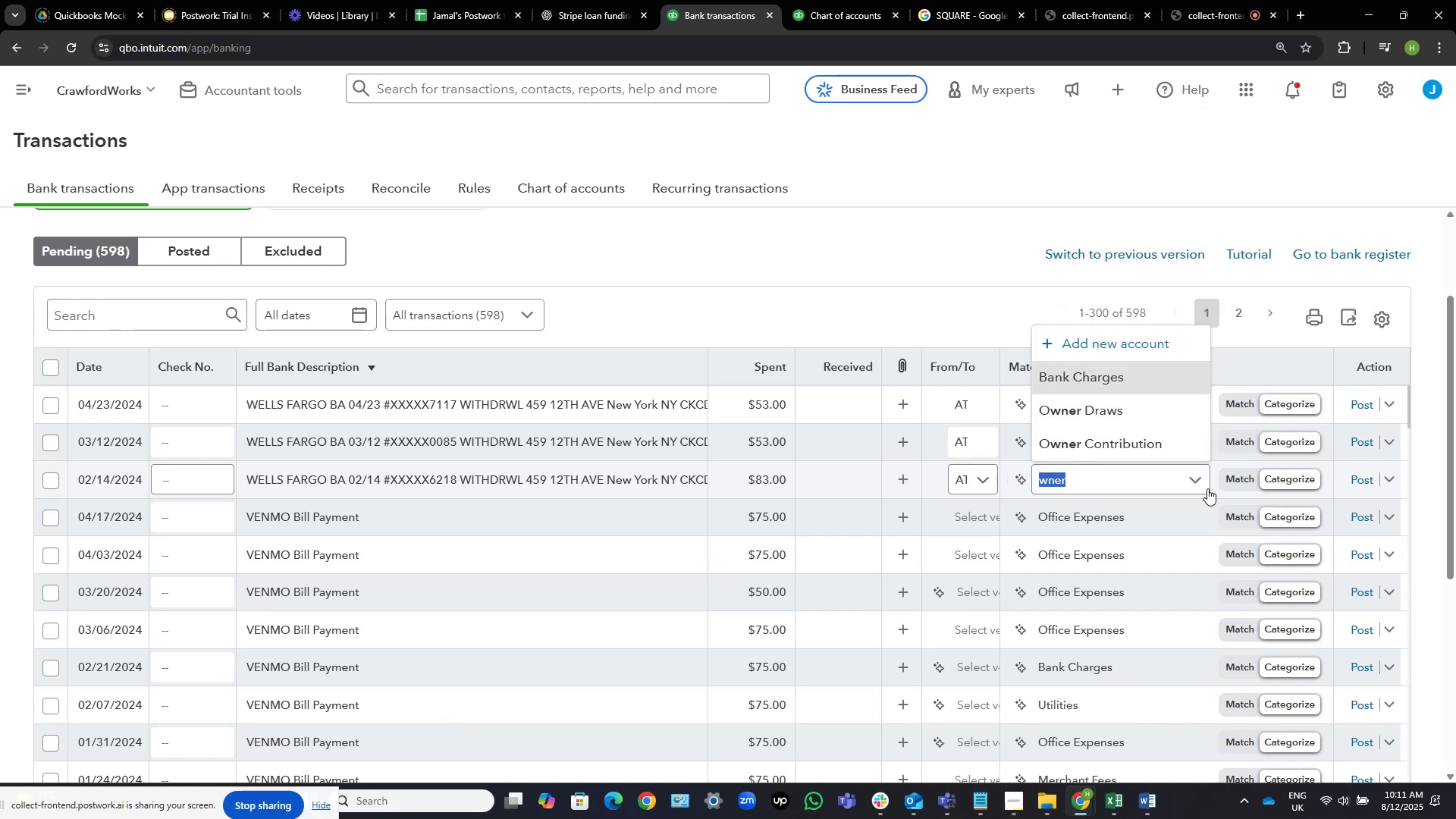 
key(ArrowDown)
 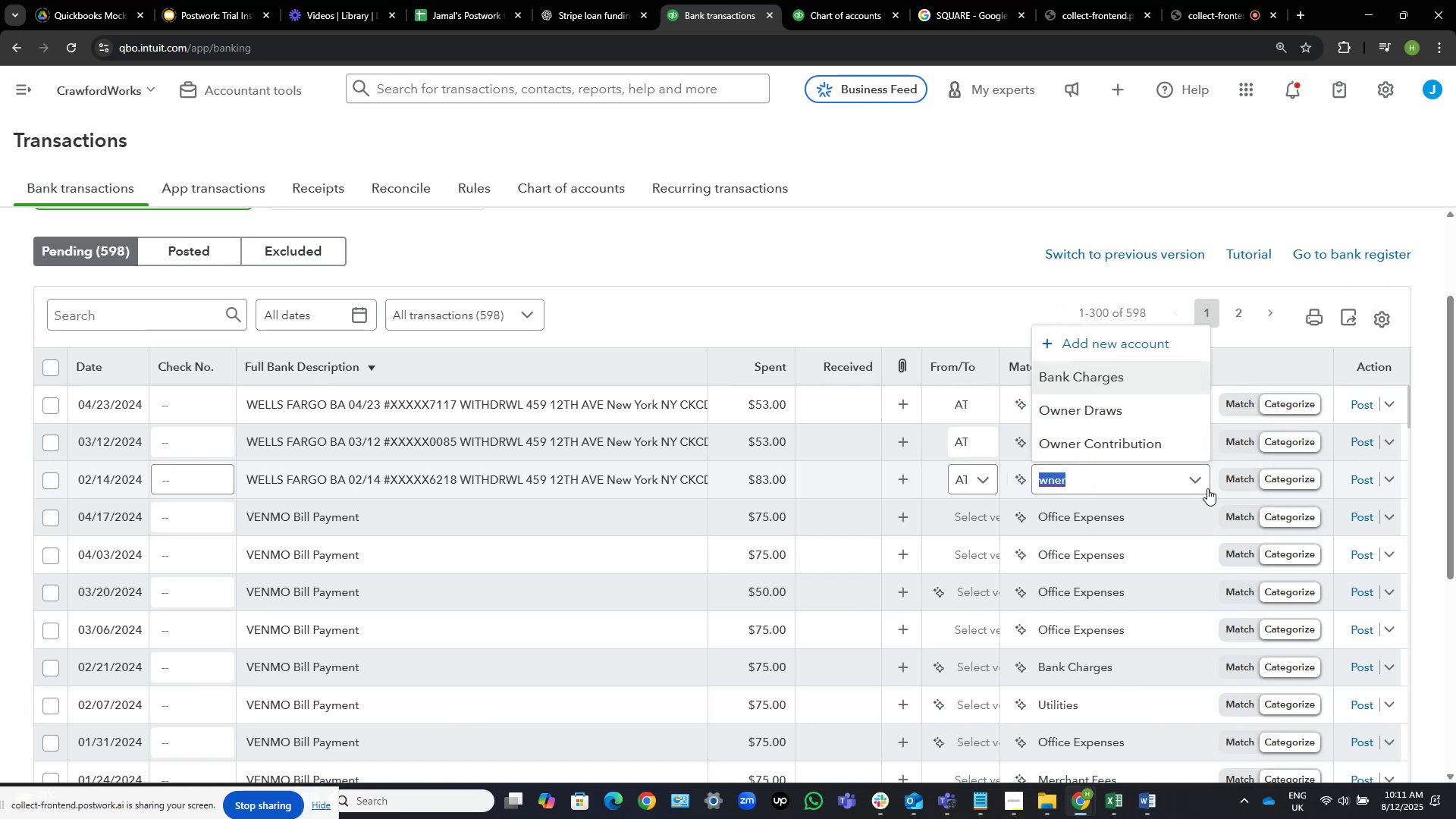 
key(ArrowDown)
 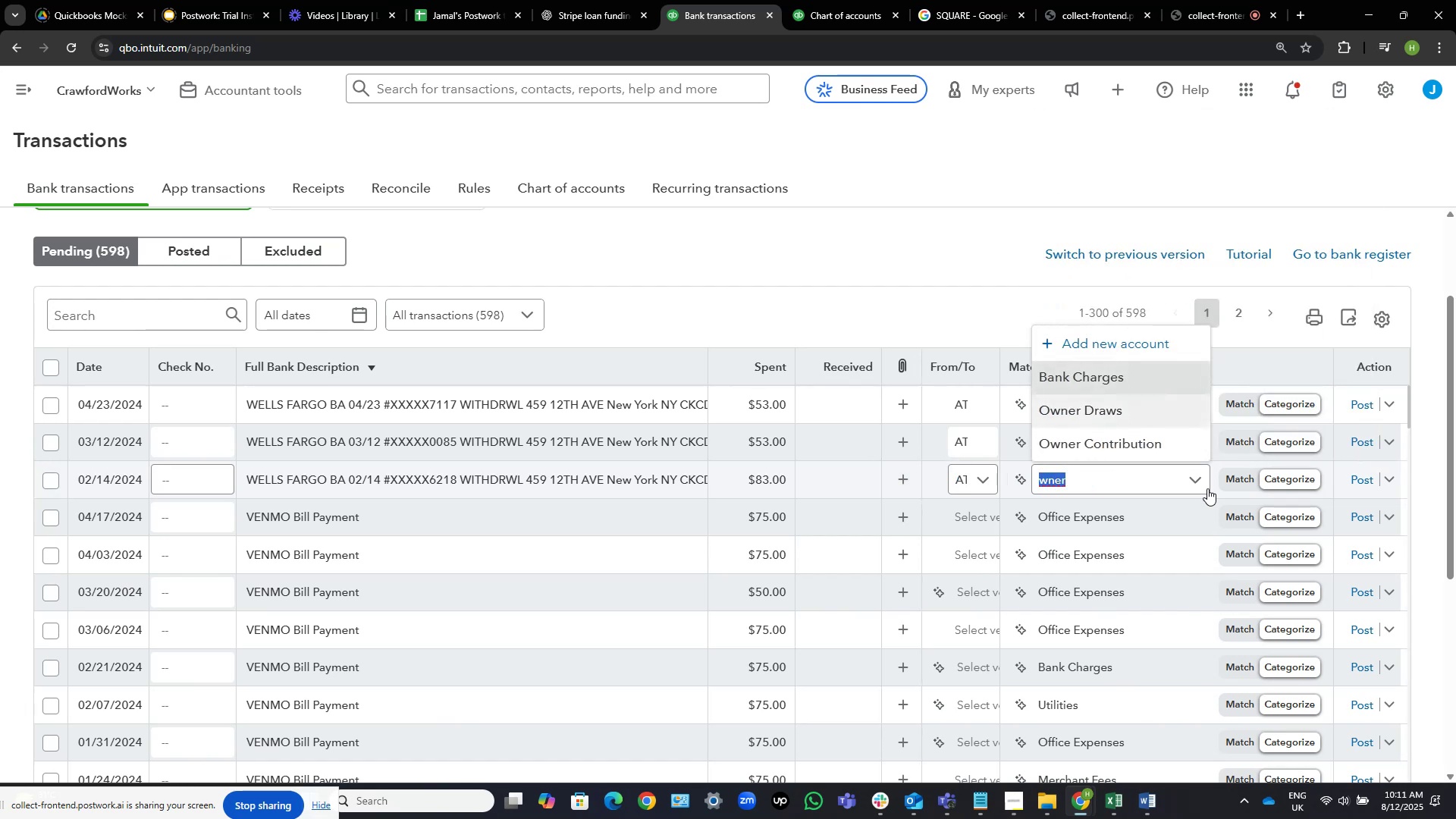 
key(NumpadEnter)
 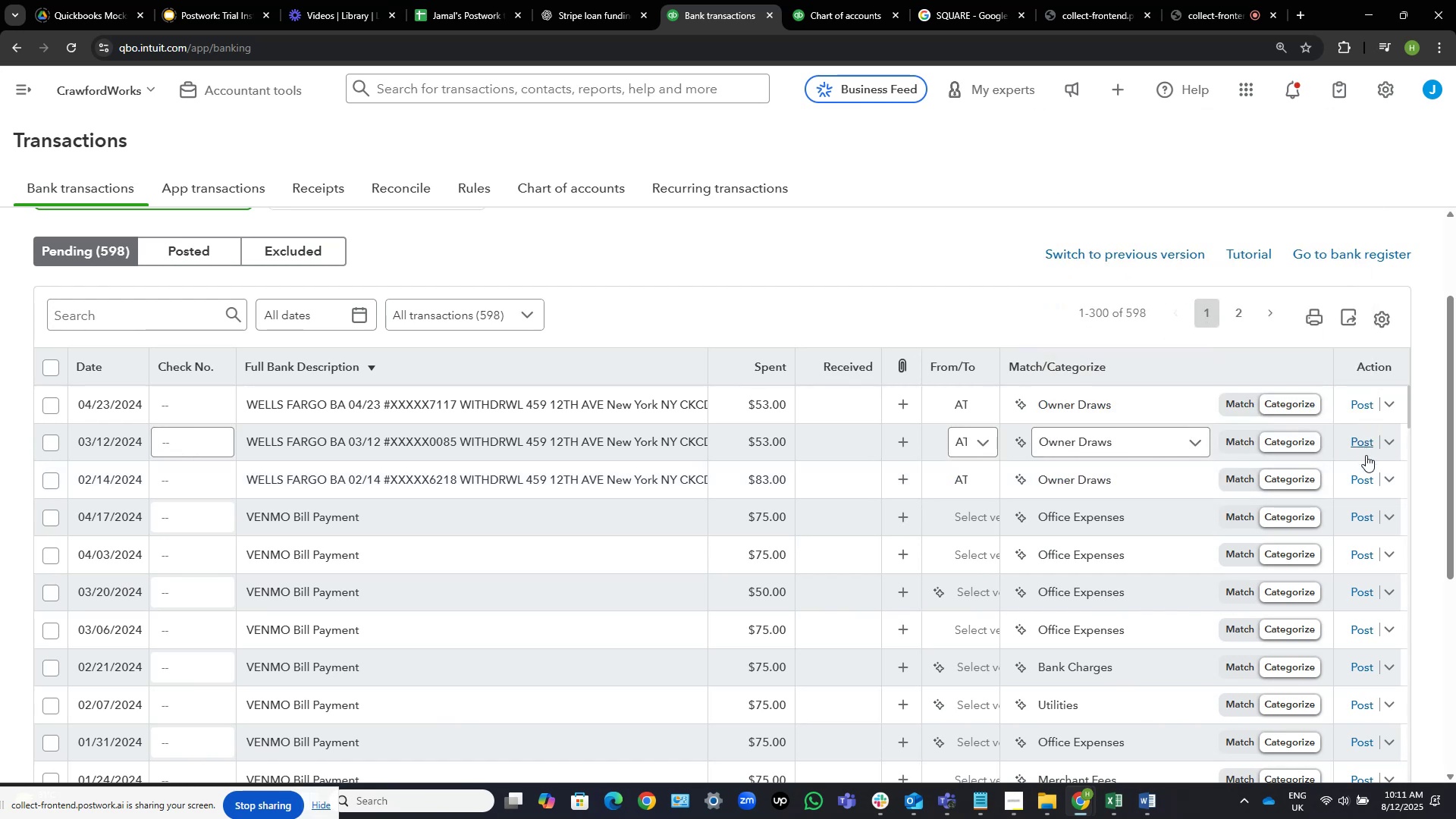 
left_click([1366, 472])
 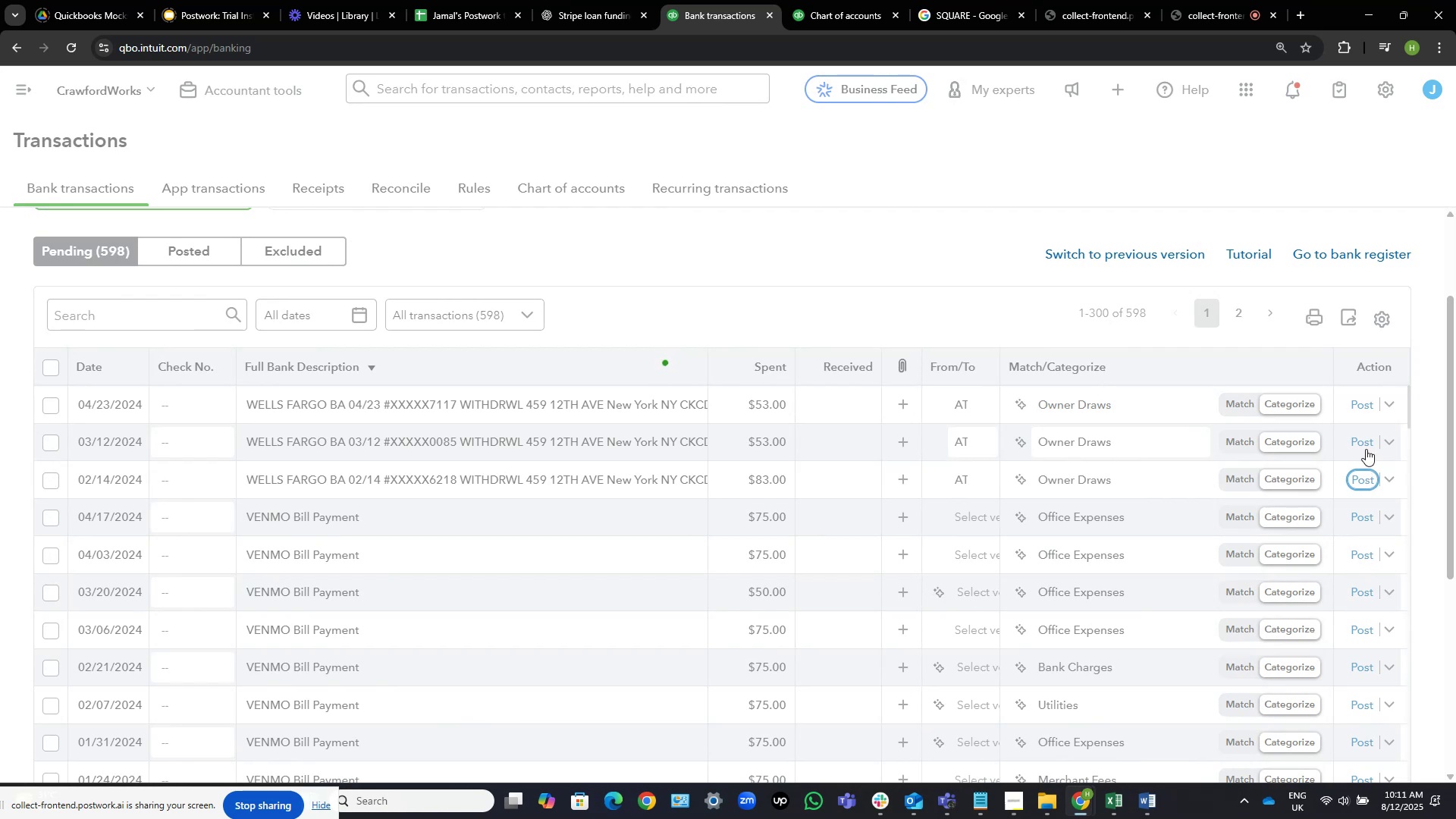 
left_click([1366, 440])
 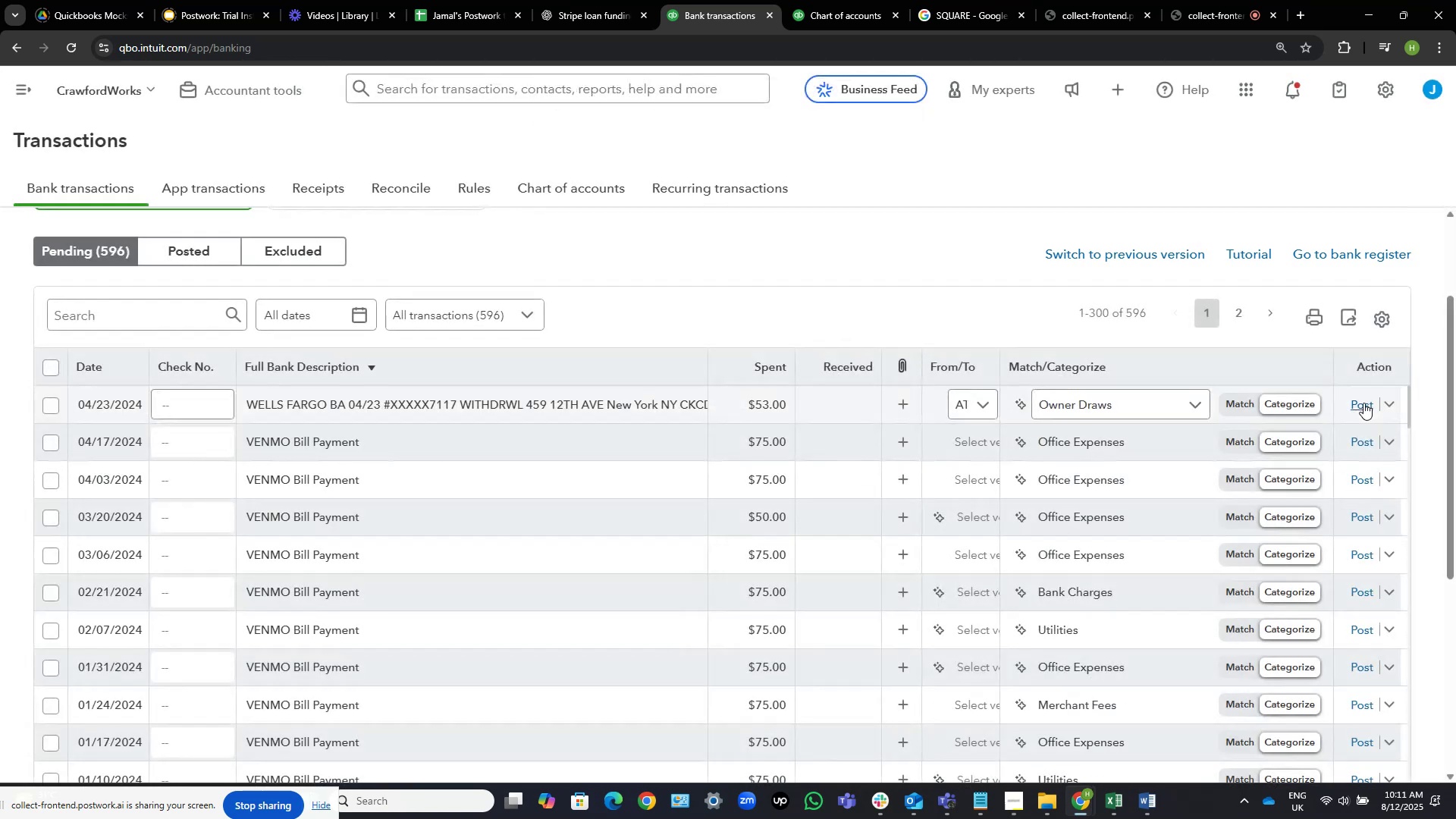 
left_click([1363, 403])
 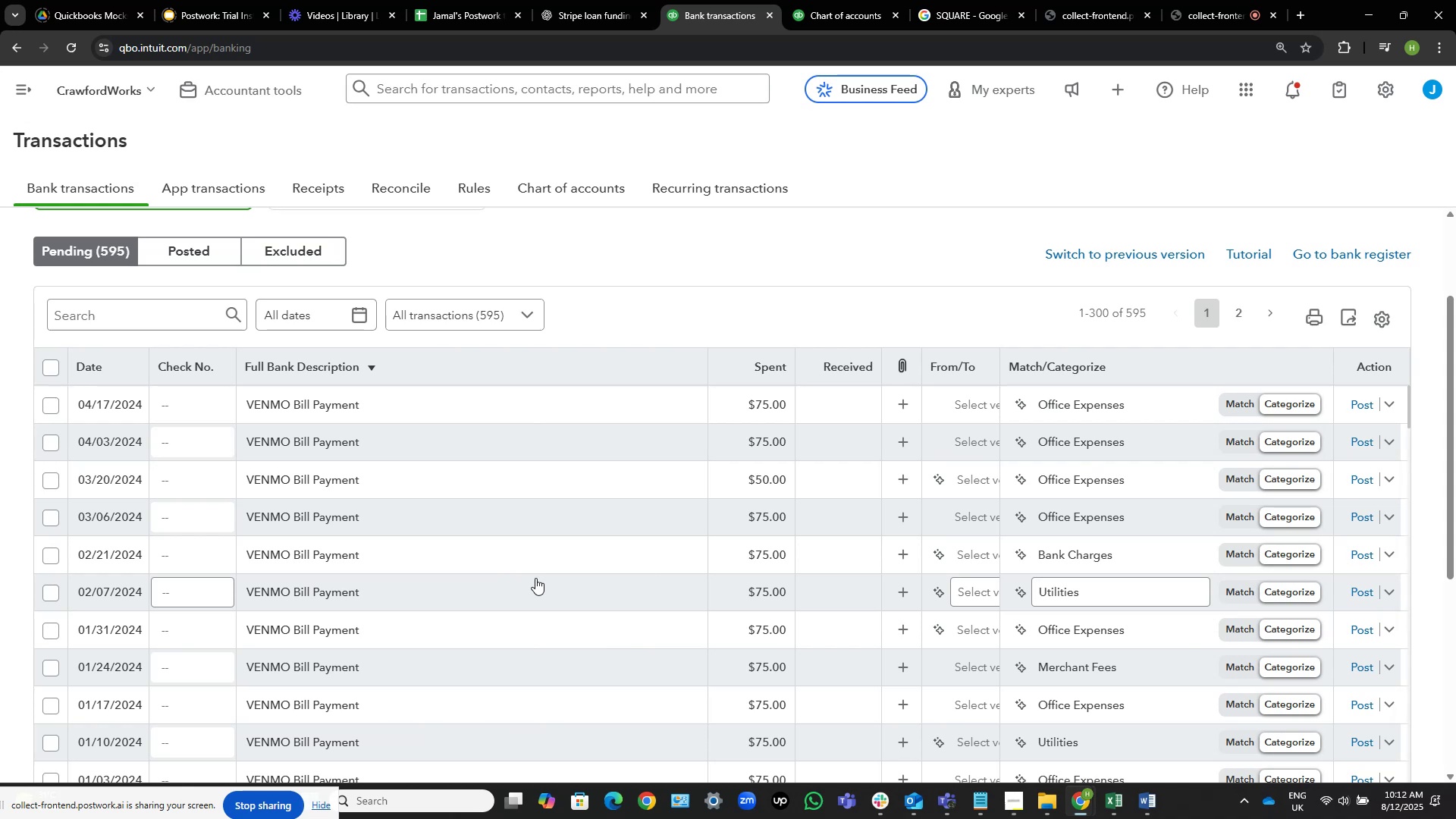 
wait(48.12)
 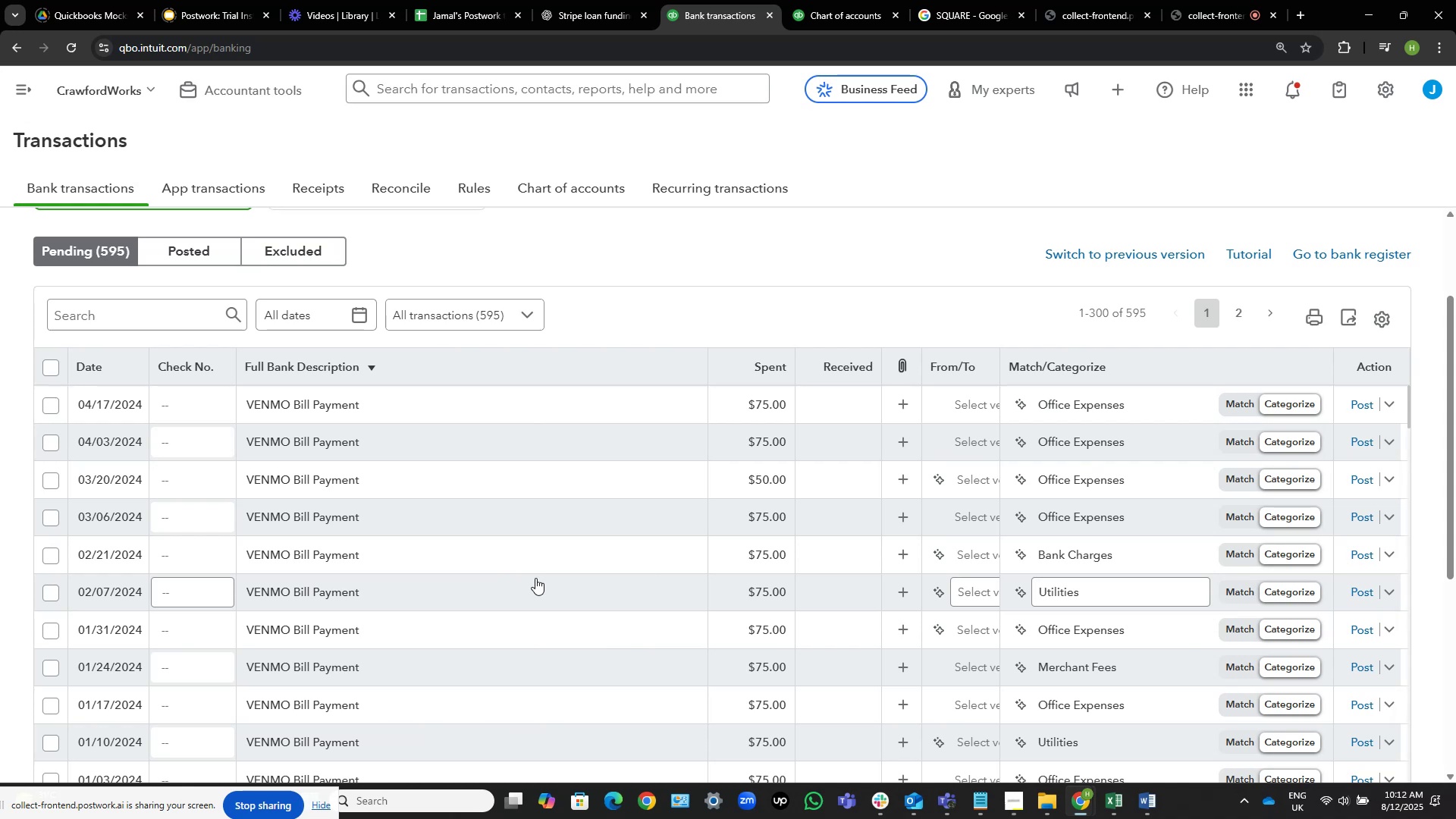 
scroll: coordinate [698, 554], scroll_direction: down, amount: 2.0
 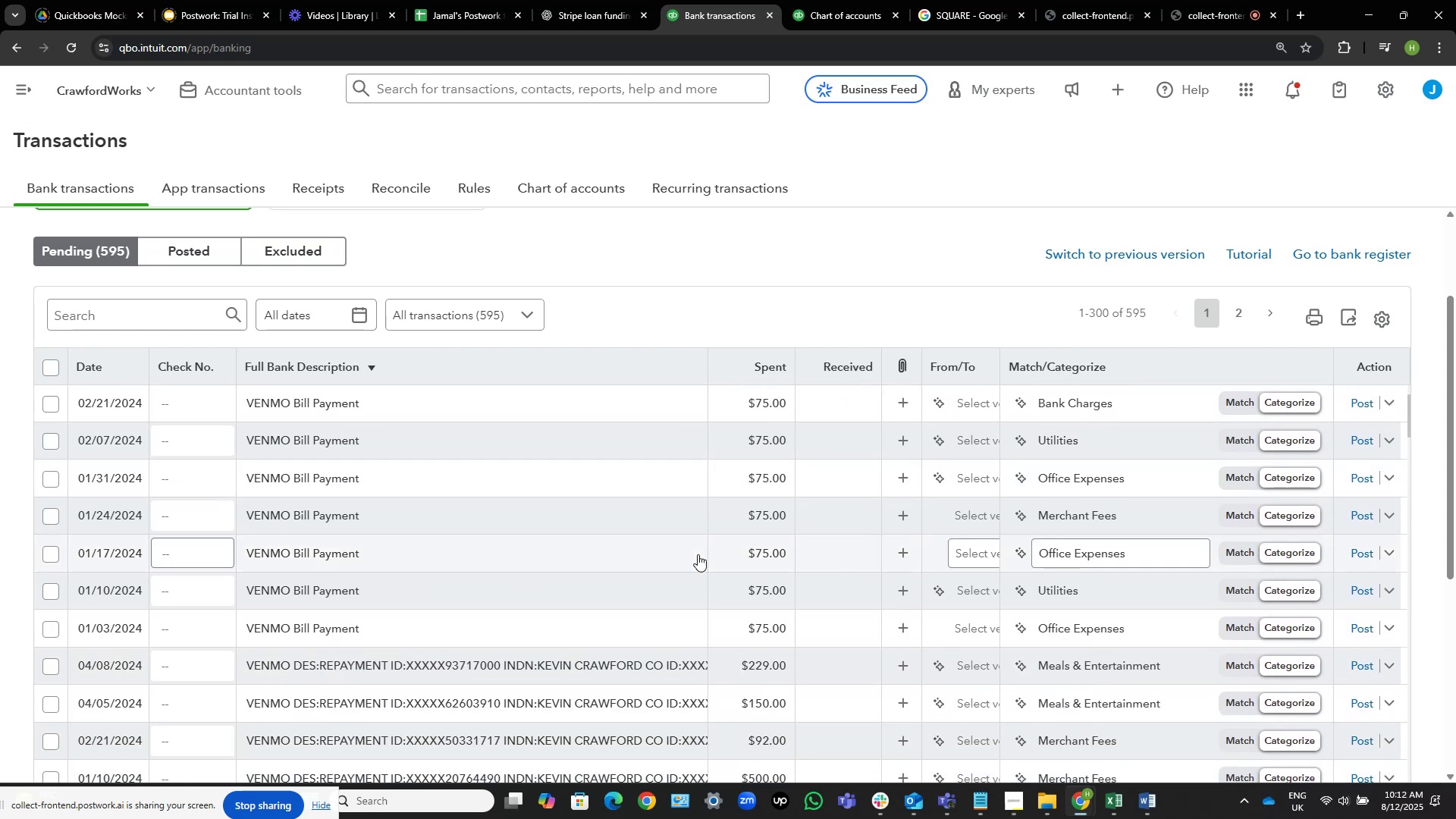 
scroll: coordinate [698, 554], scroll_direction: up, amount: 5.0
 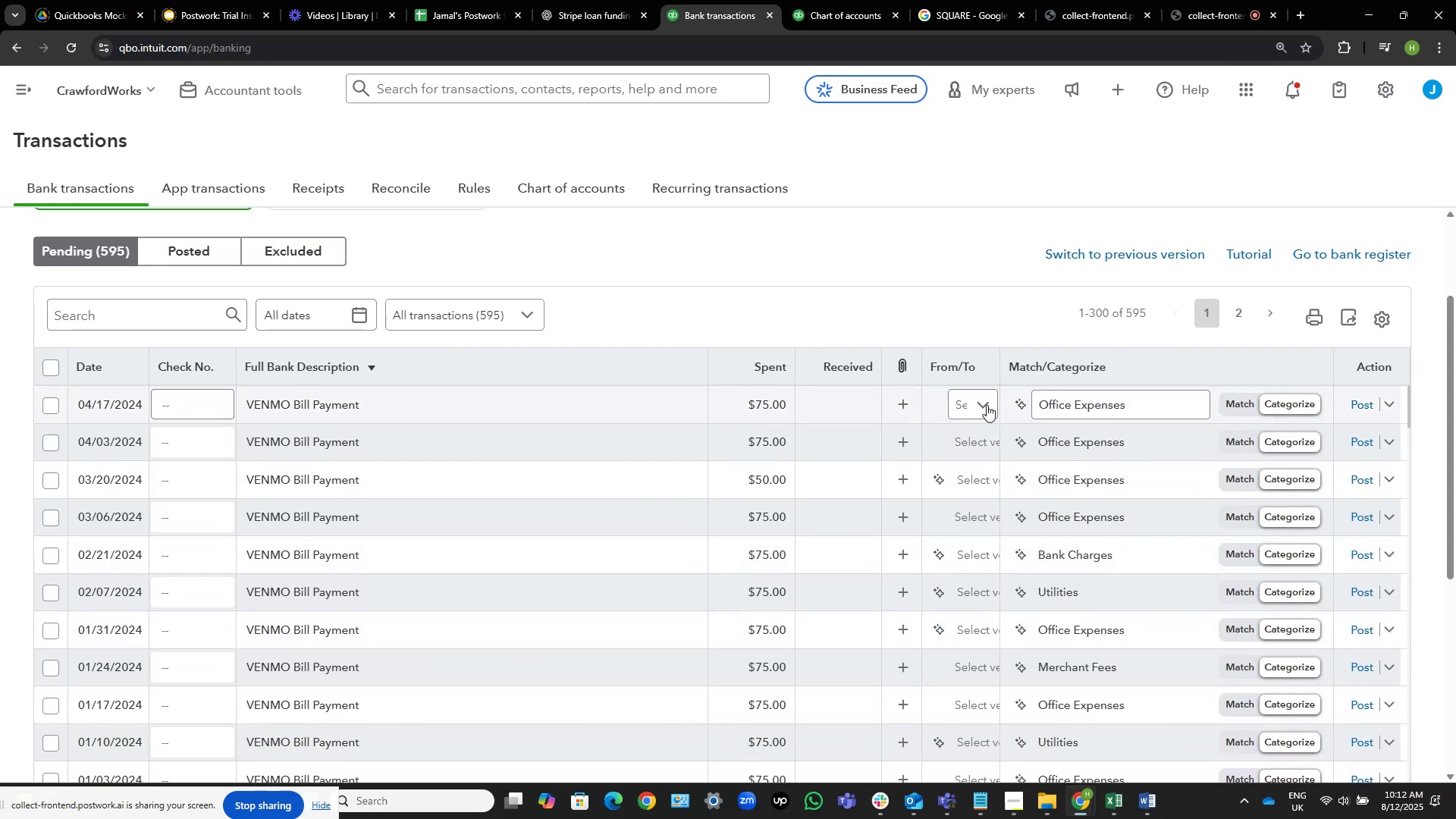 
left_click([970, 403])
 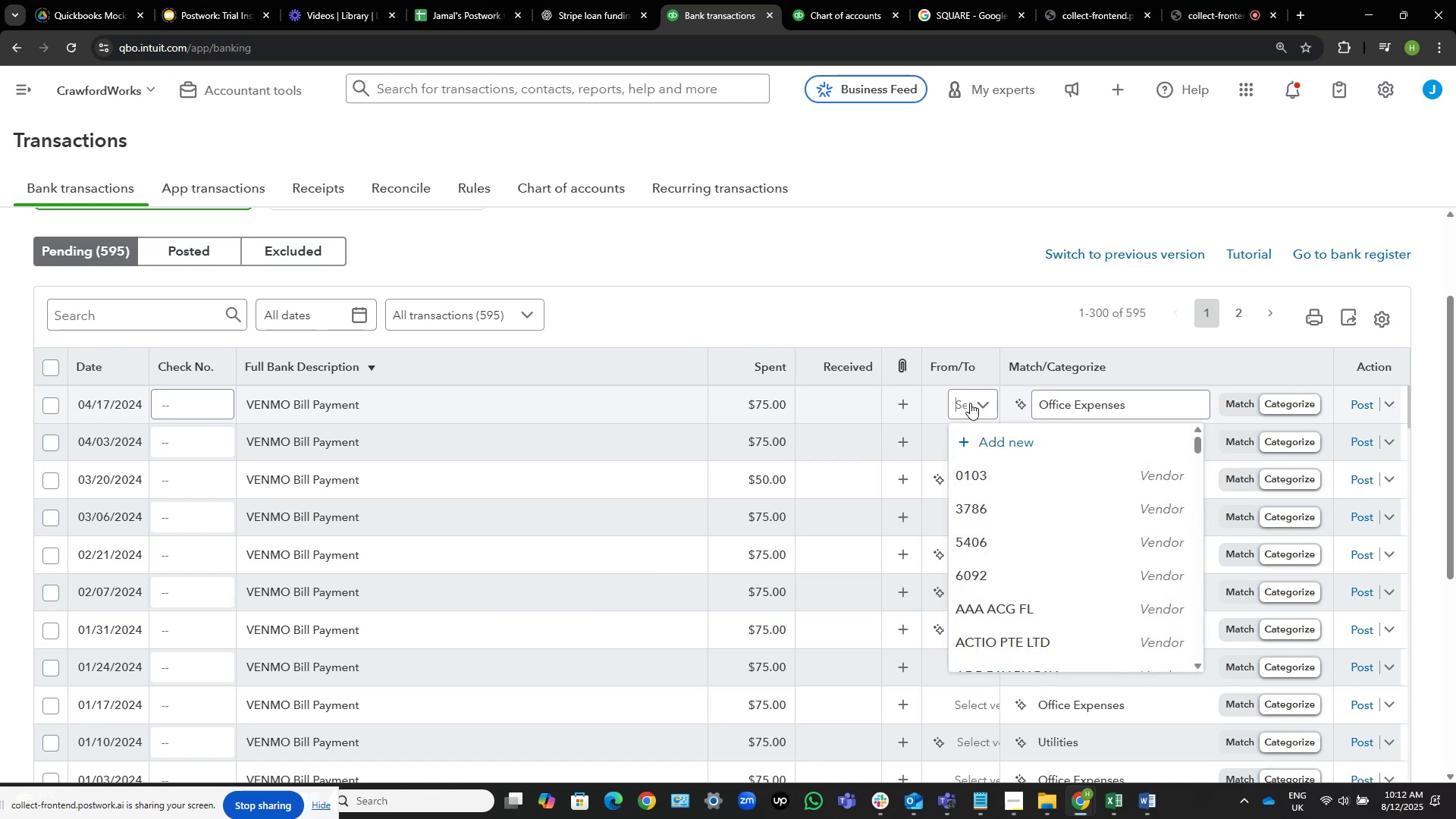 
type(venmo)
 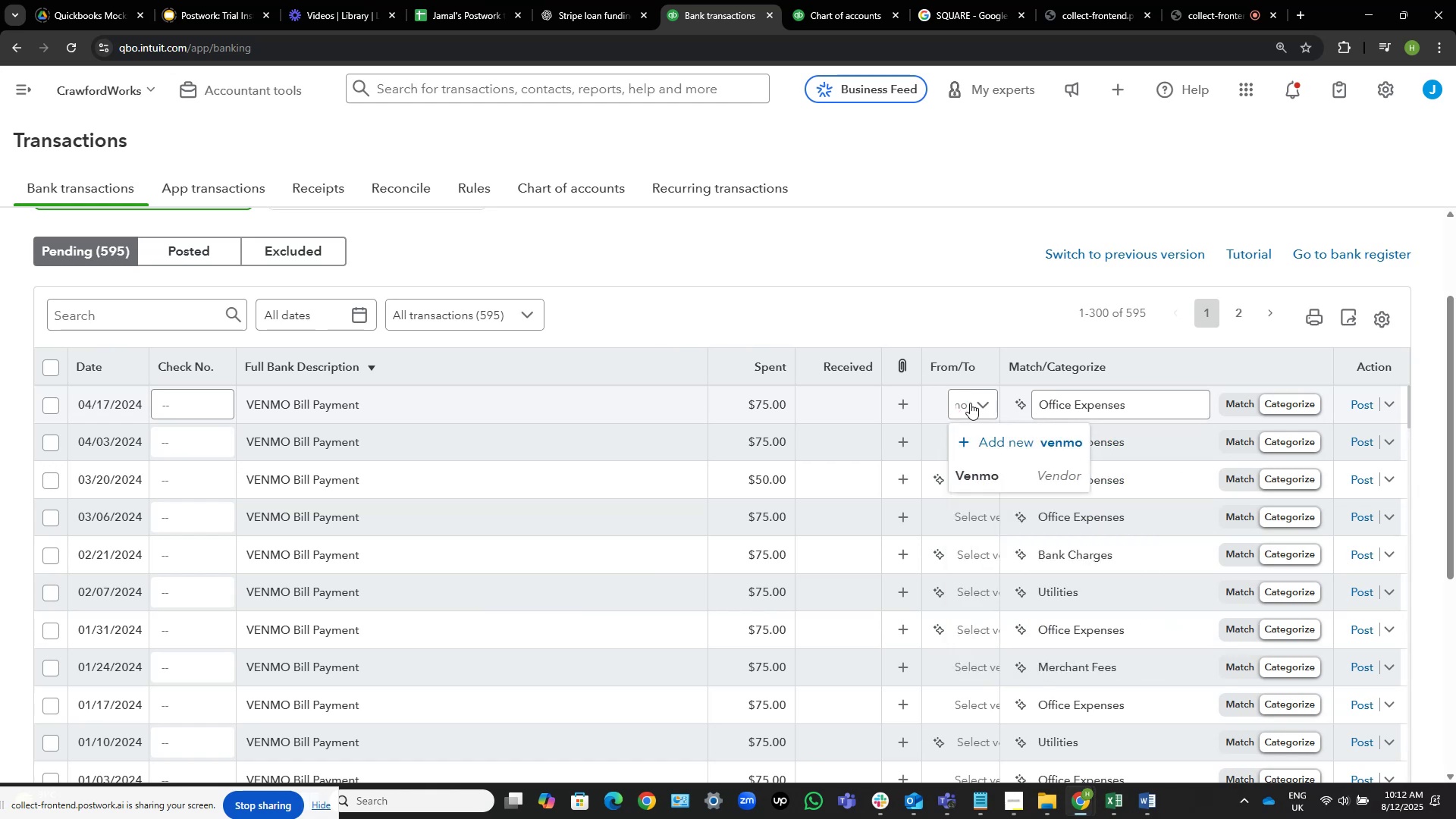 
key(Control+Shift+ArrowLeft)
 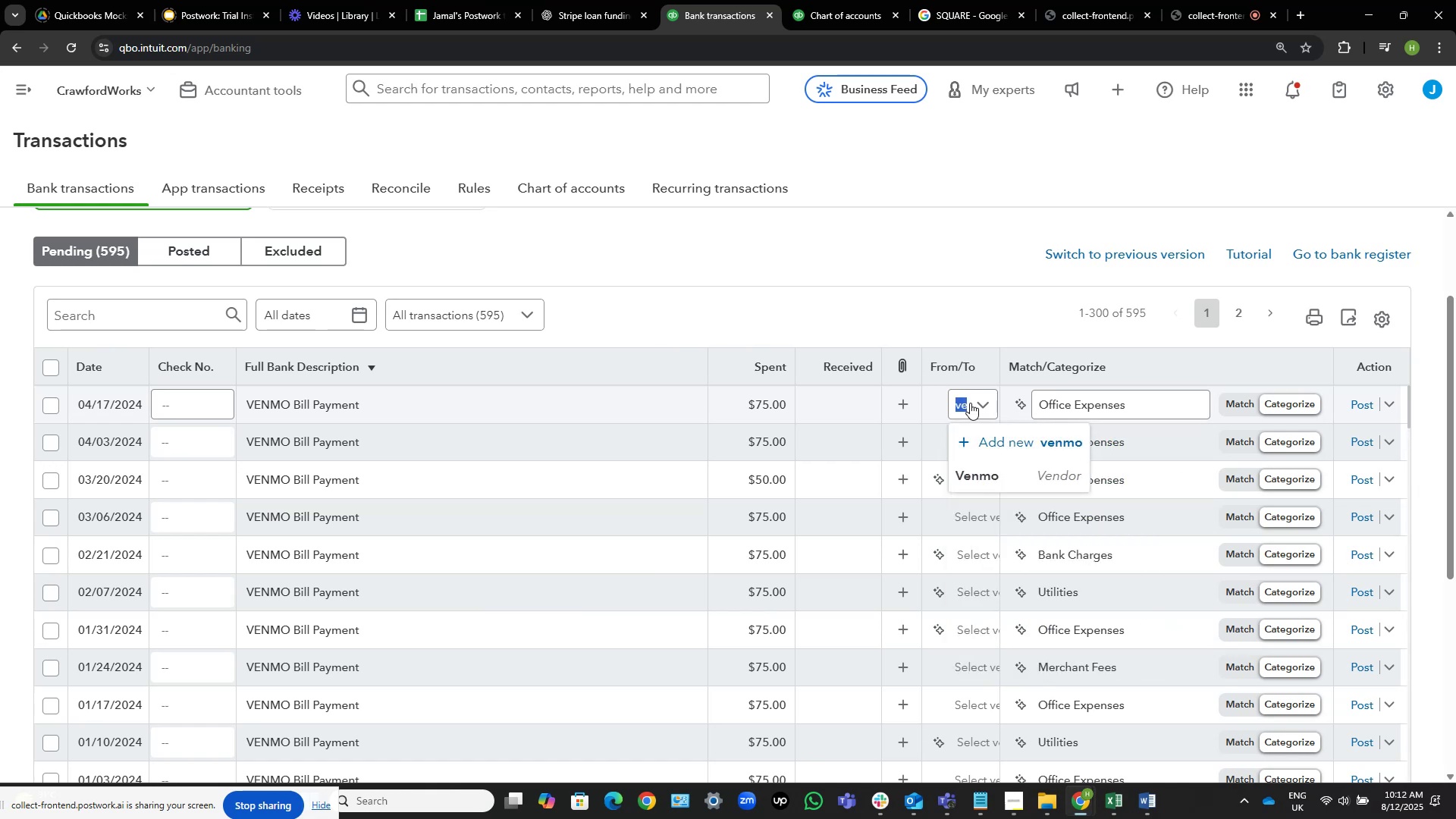 
key(Control+C)
 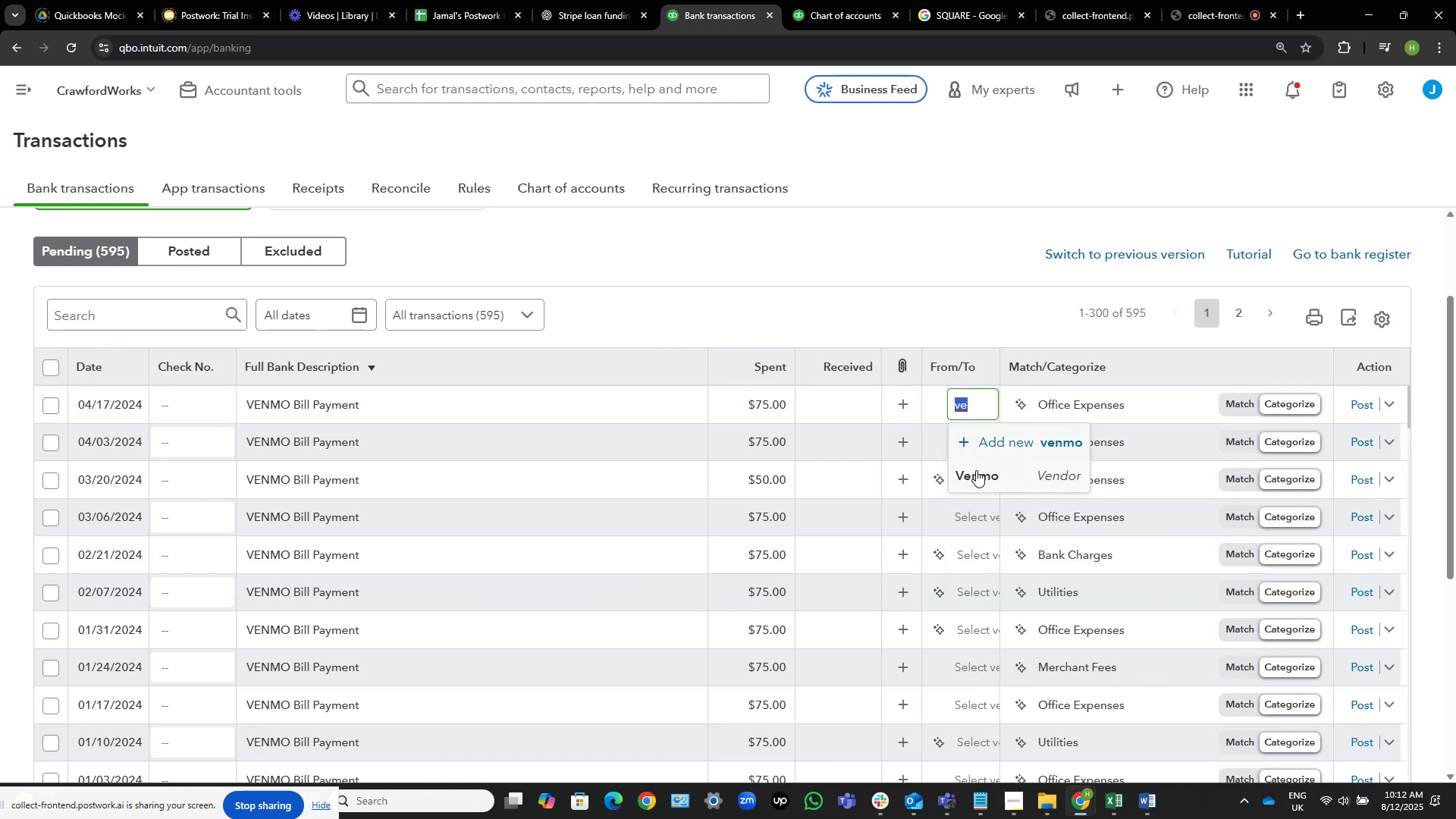 
left_click([976, 470])
 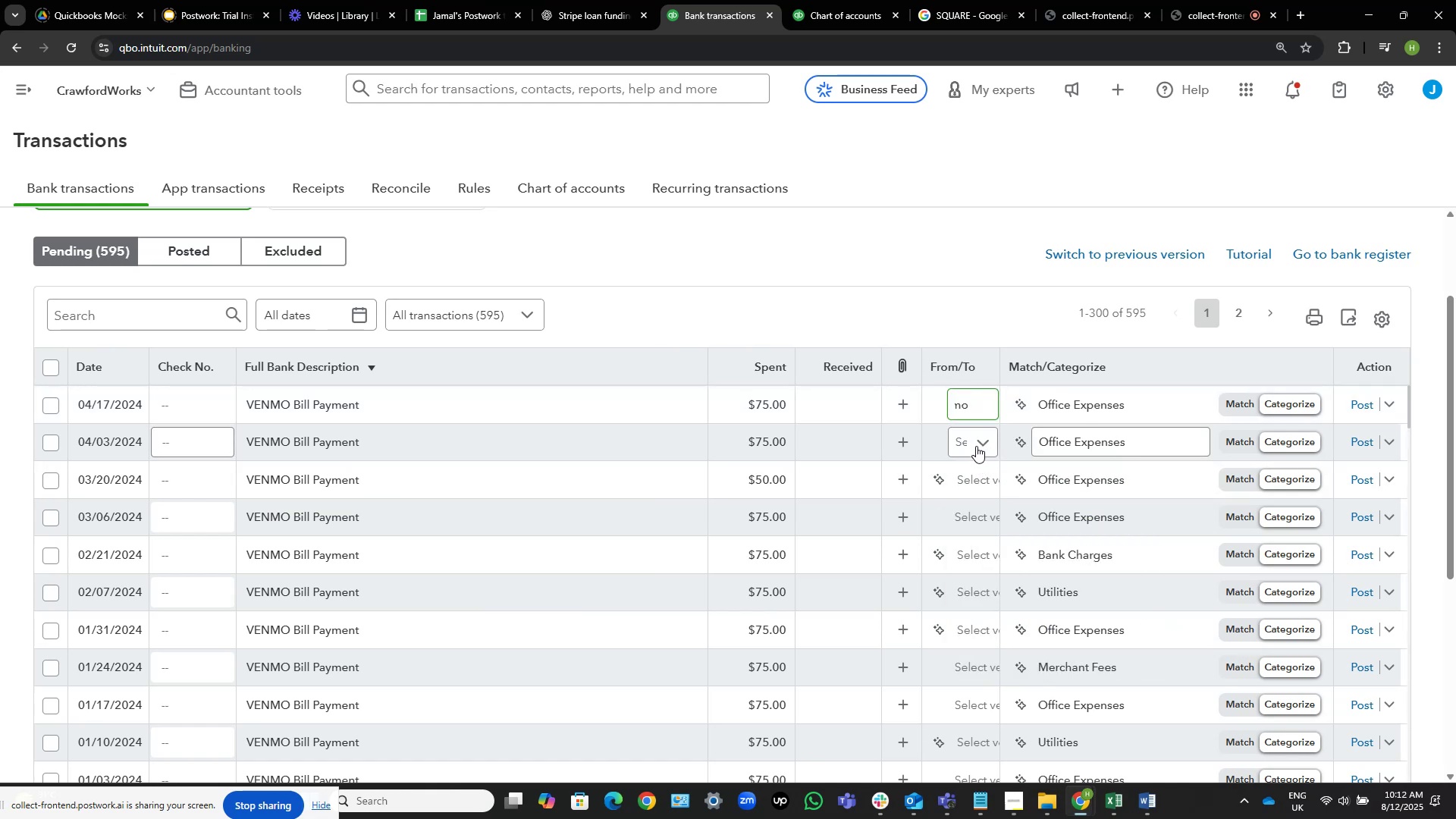 
left_click([972, 442])
 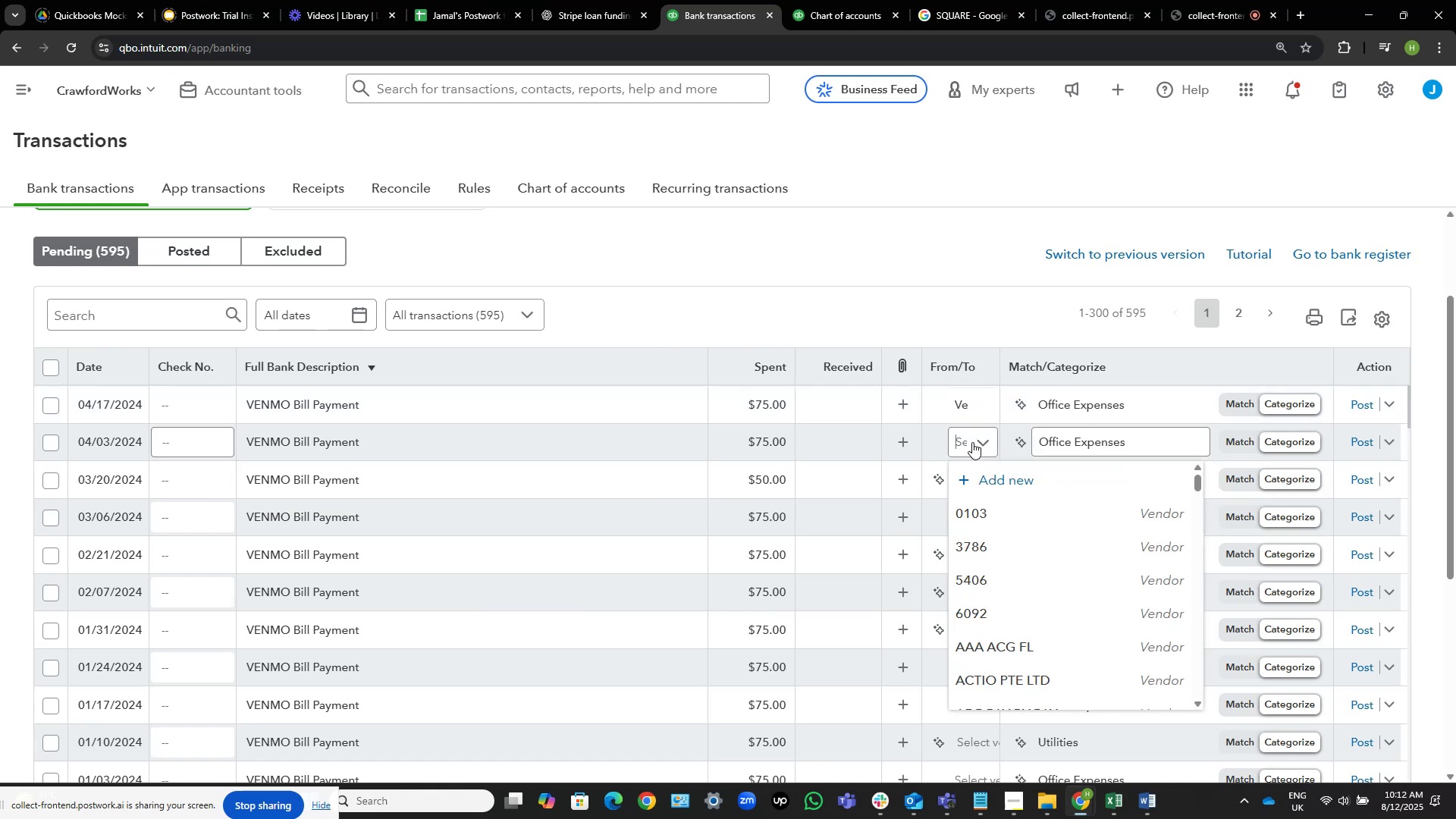 
key(Control+V)
 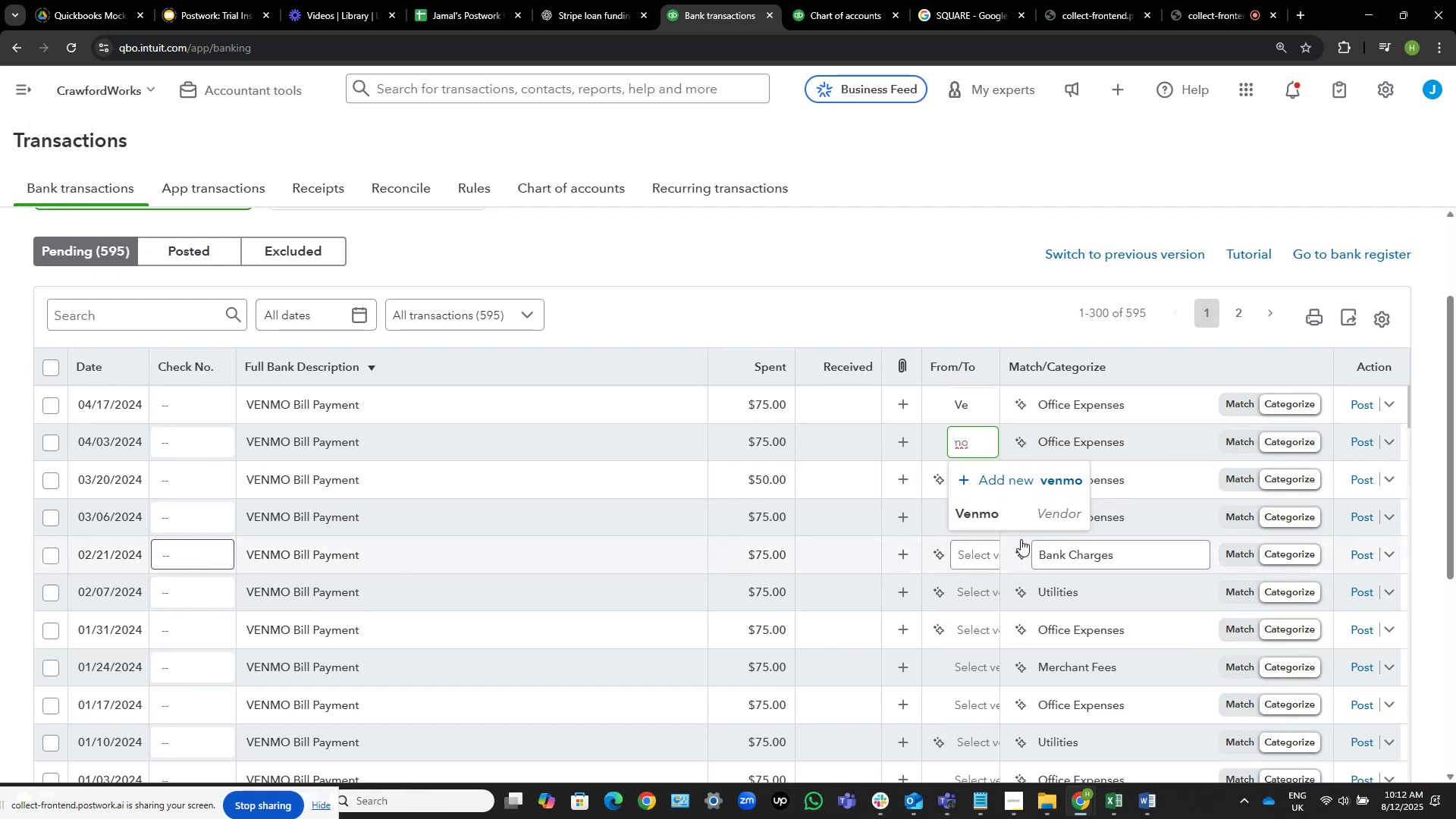 
left_click([1005, 516])
 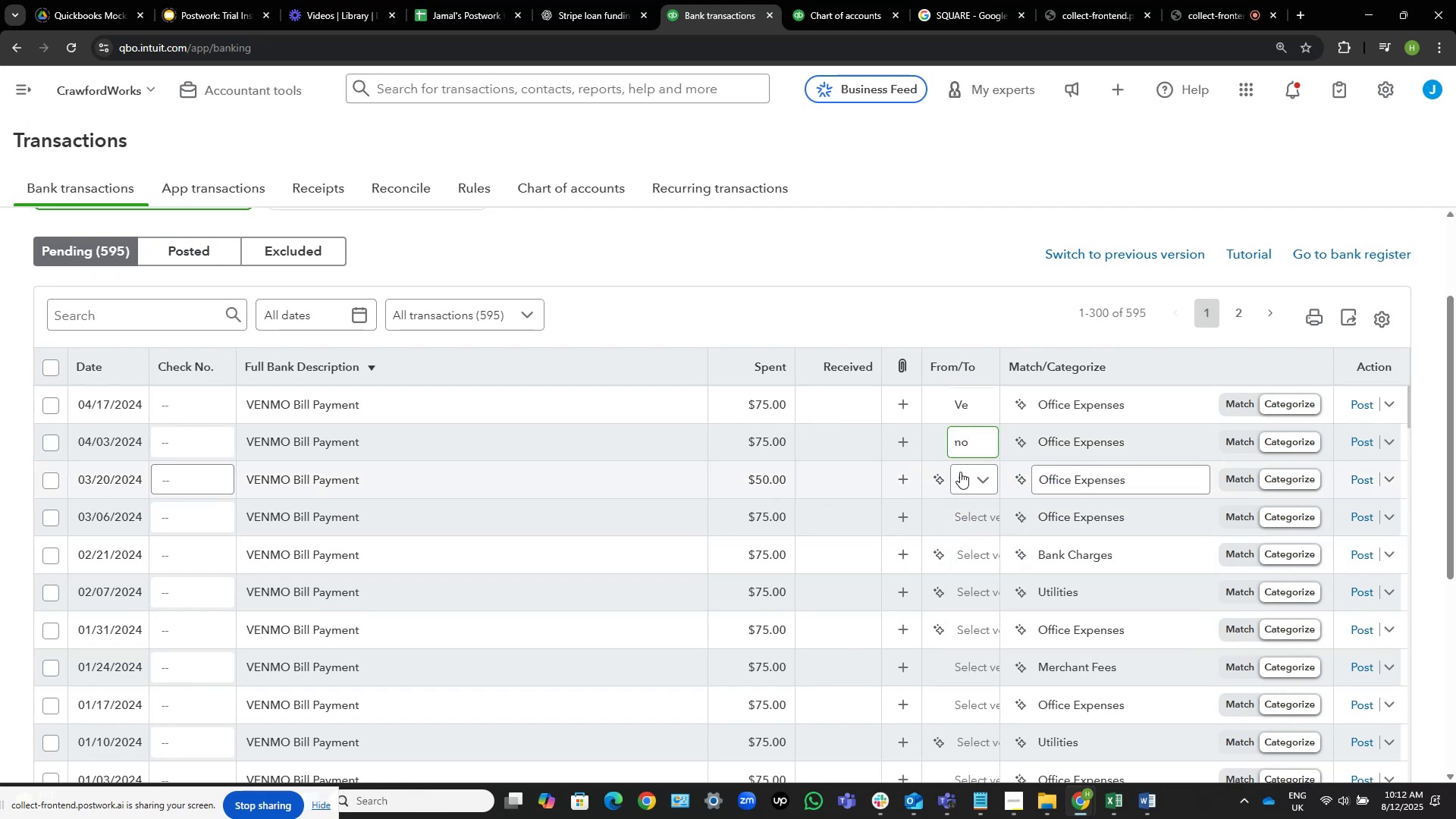 
left_click([960, 472])
 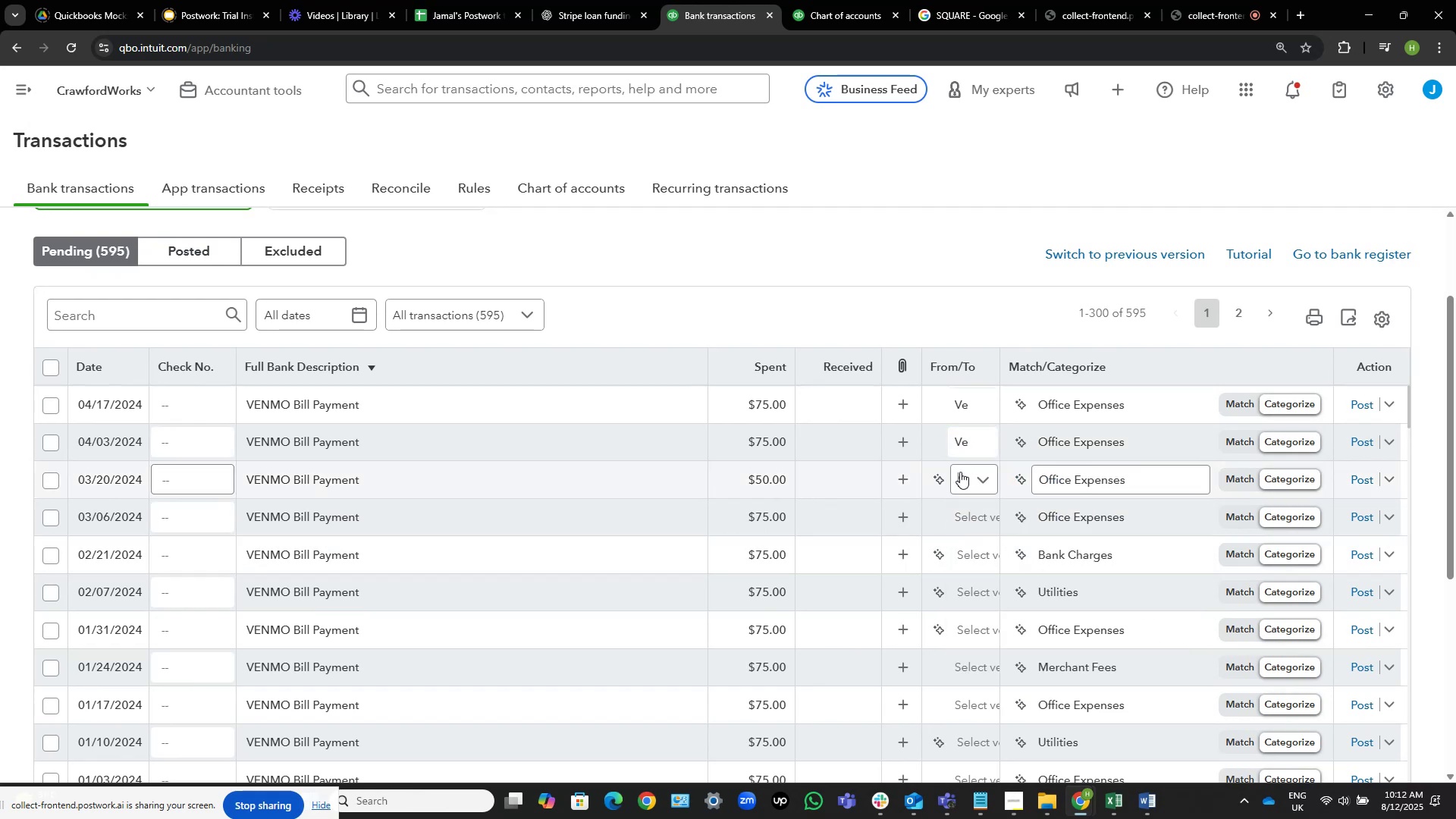 
key(Control+V)
 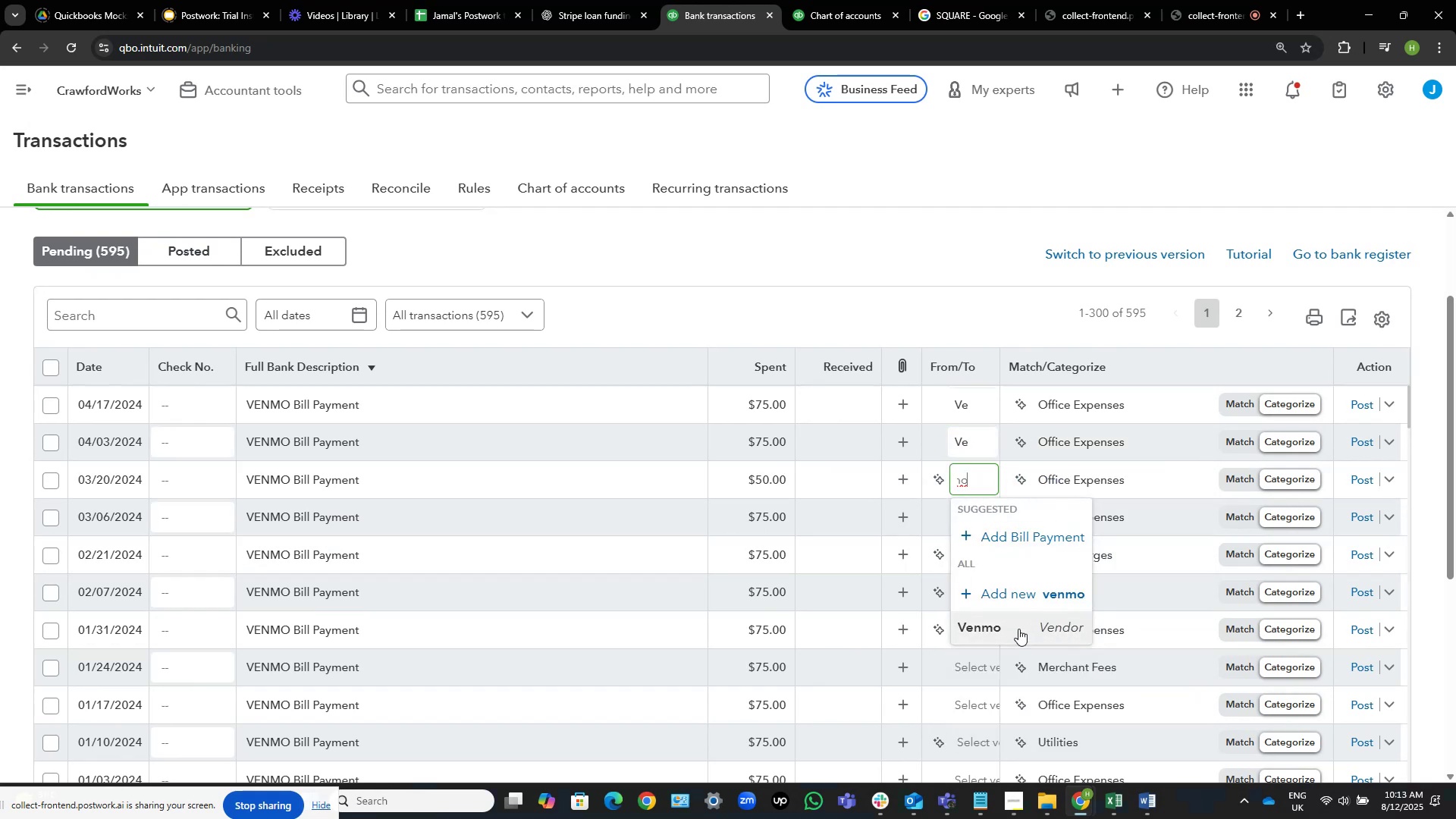 
left_click([1018, 629])
 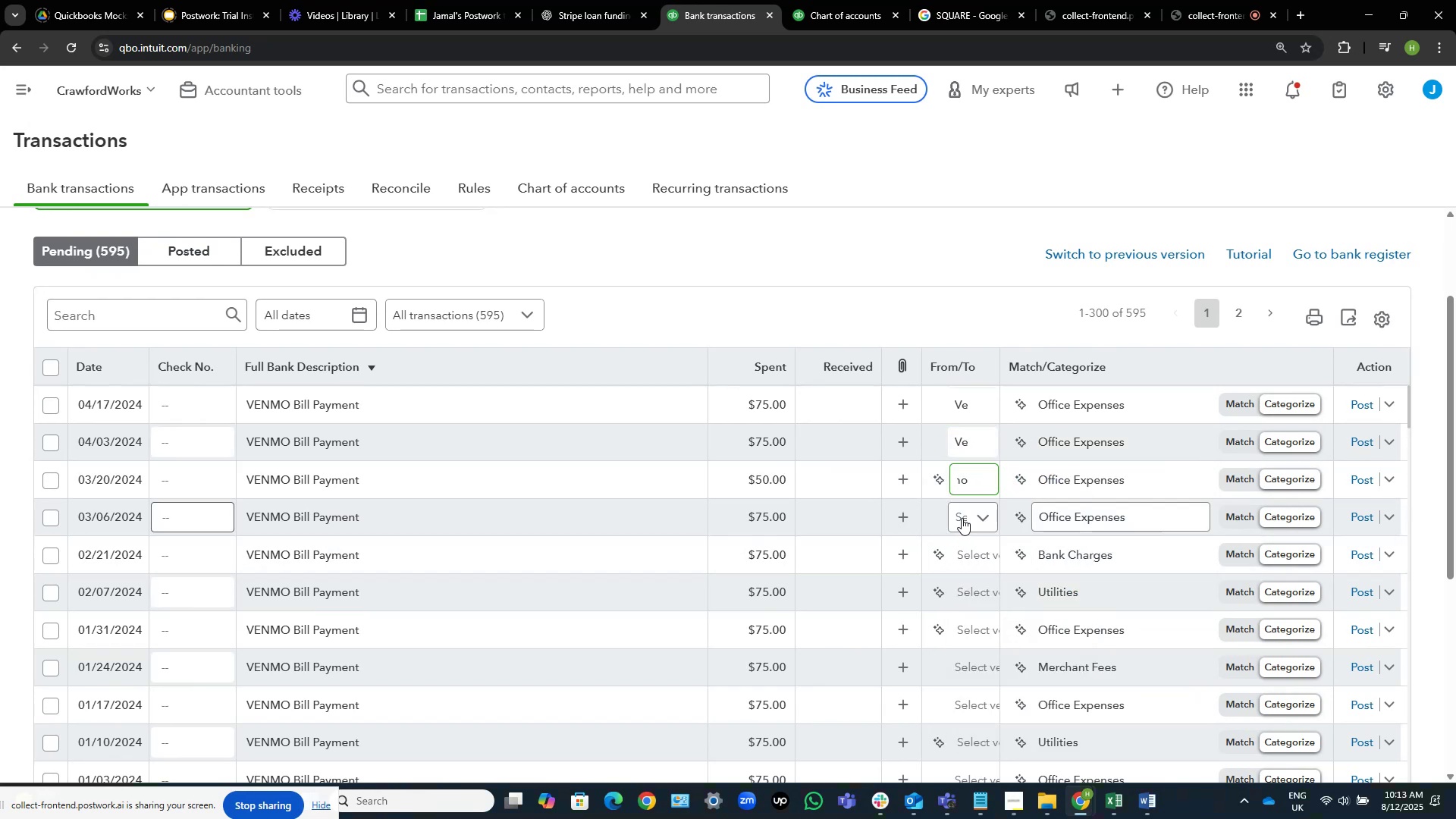 
left_click([962, 516])
 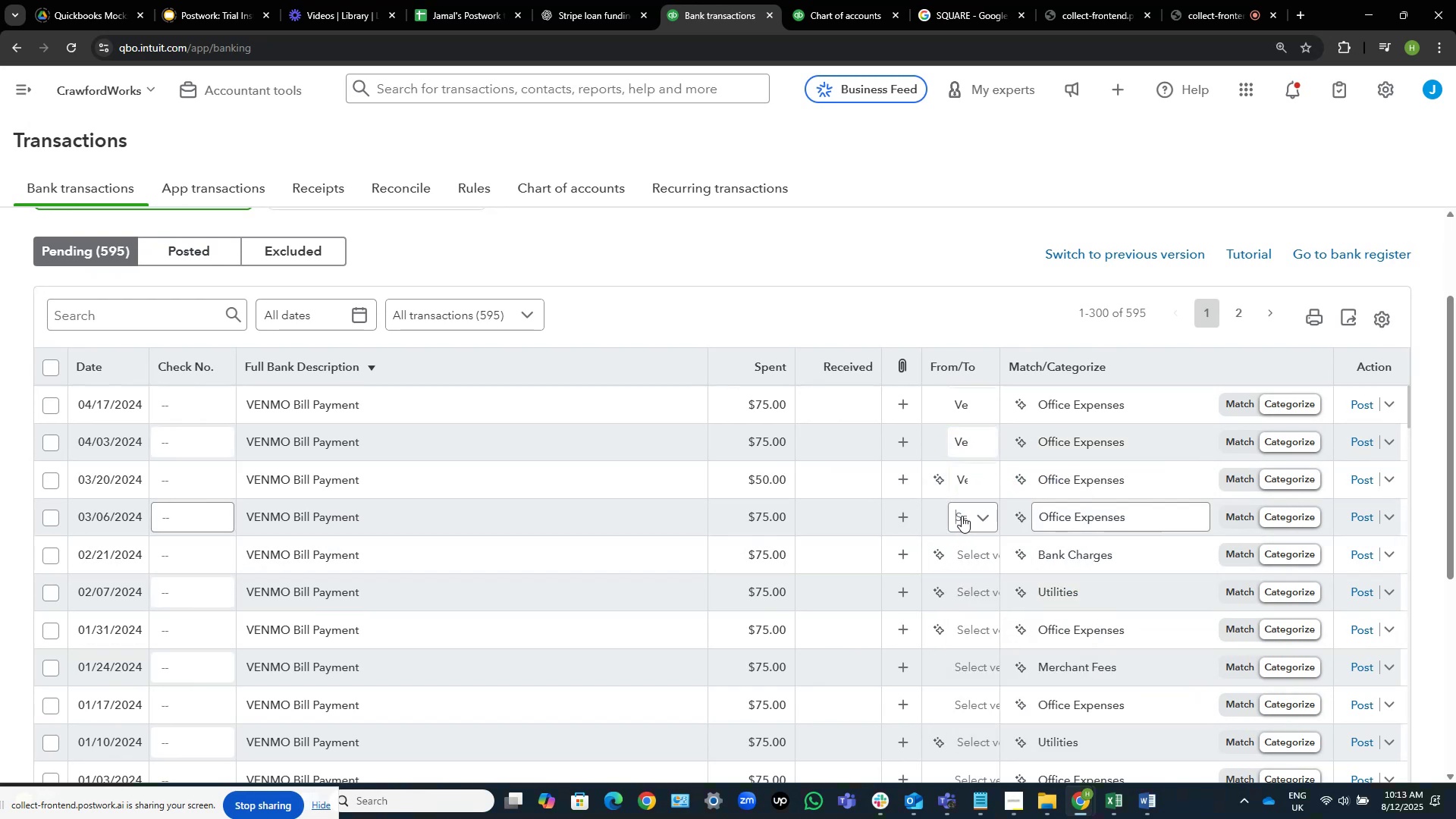 
key(Control+V)
 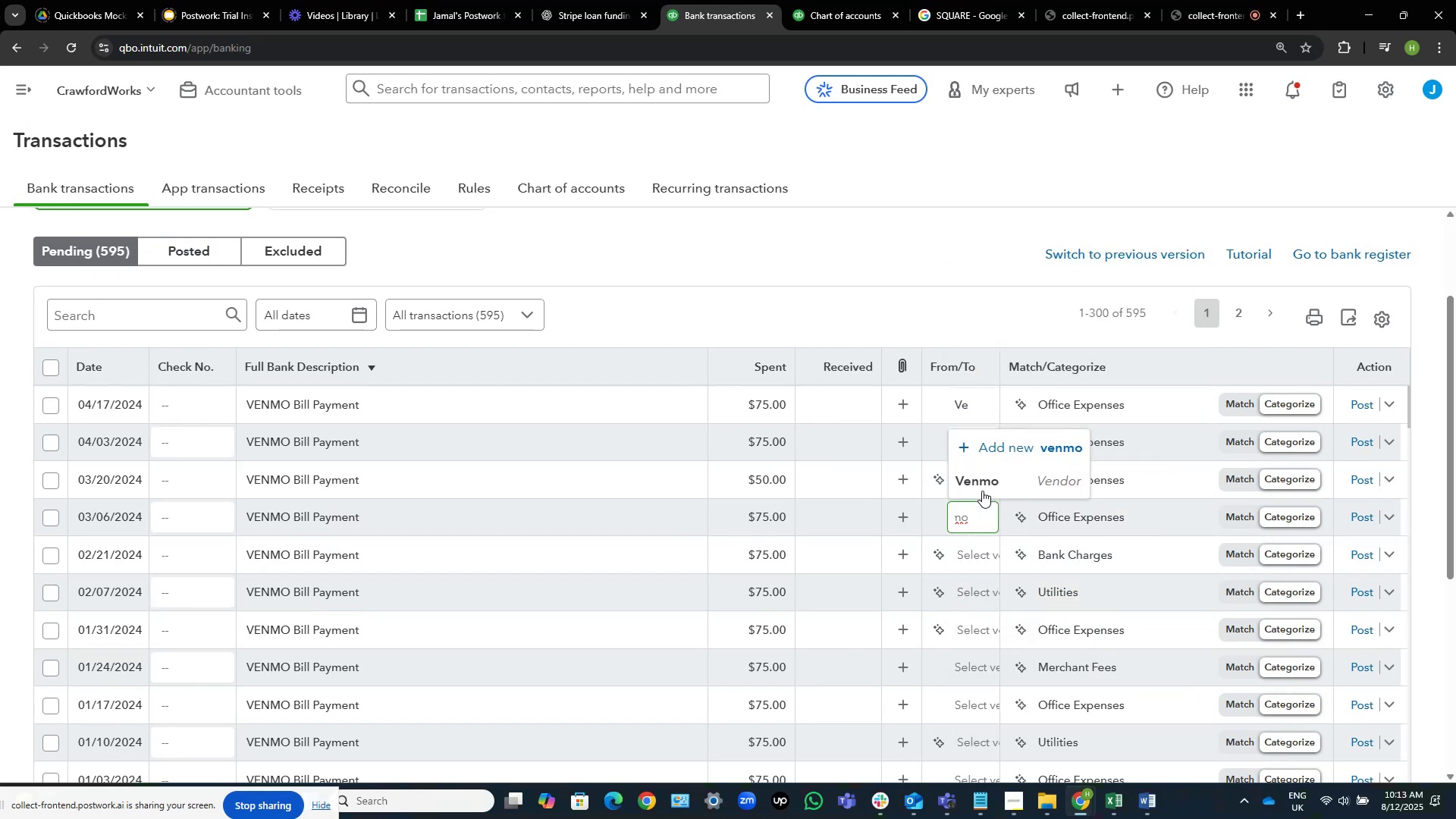 
left_click([993, 482])
 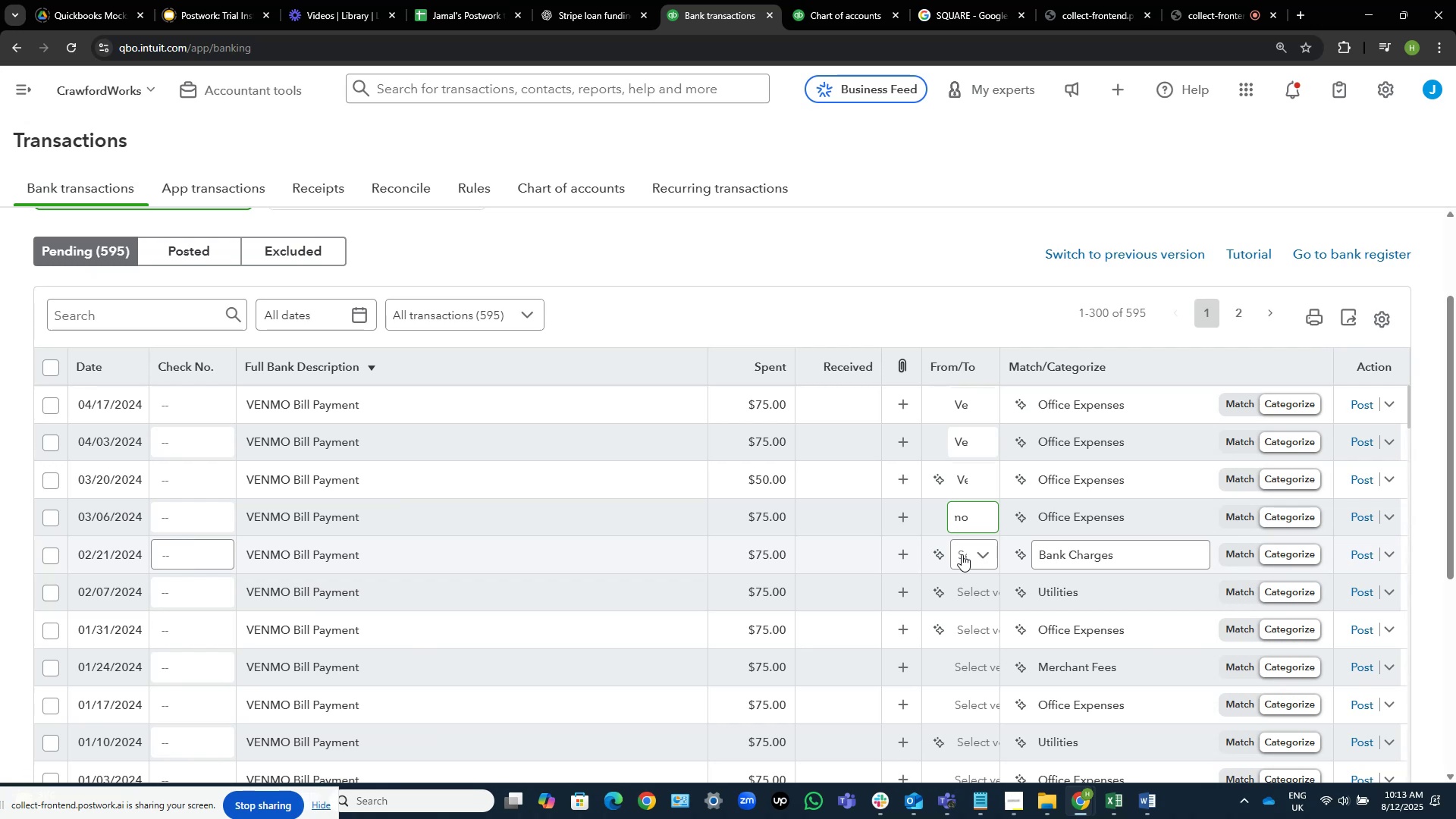 
scroll: coordinate [962, 554], scroll_direction: down, amount: 2.0
 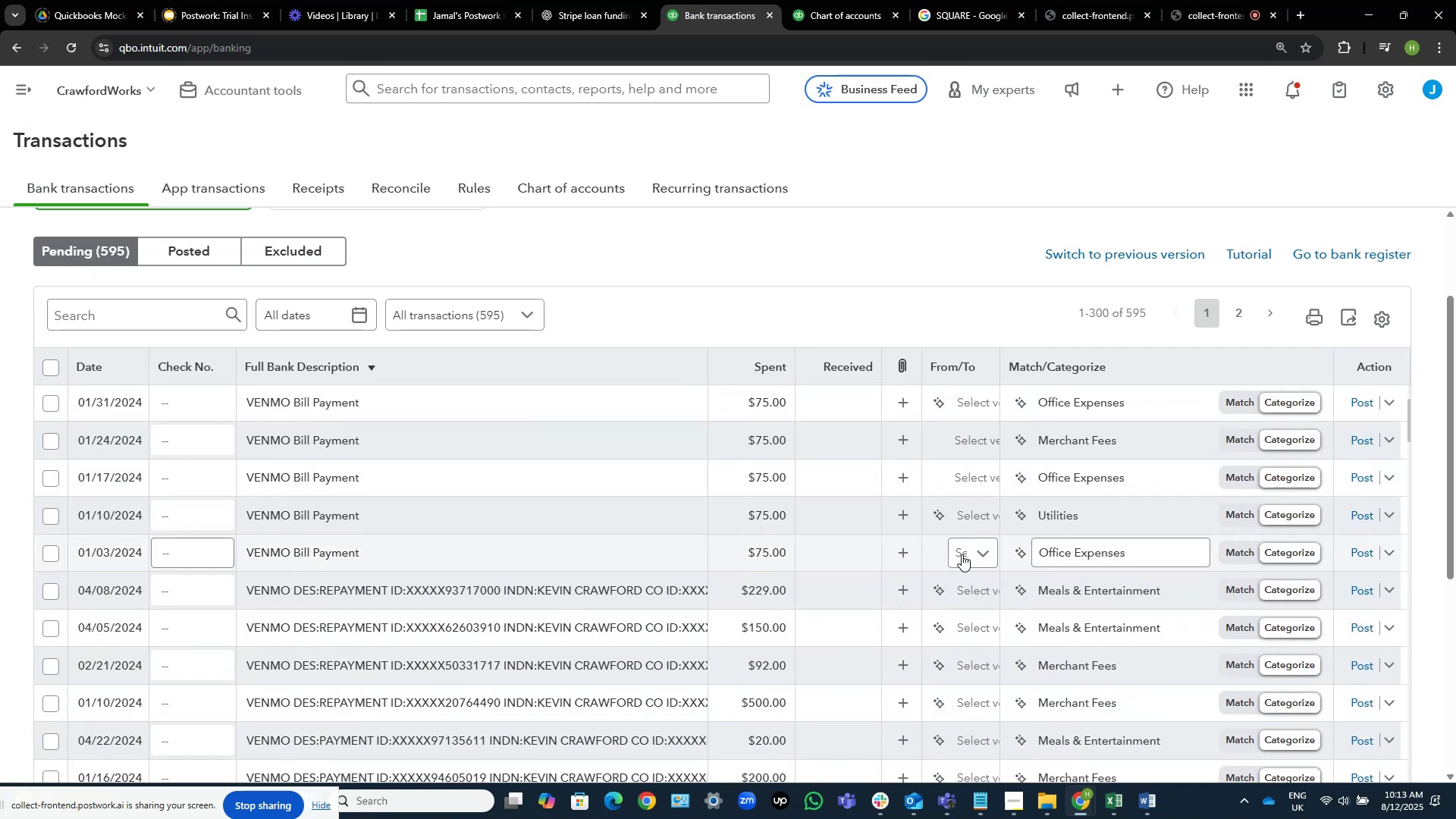 
scroll: coordinate [962, 554], scroll_direction: up, amount: 2.0
 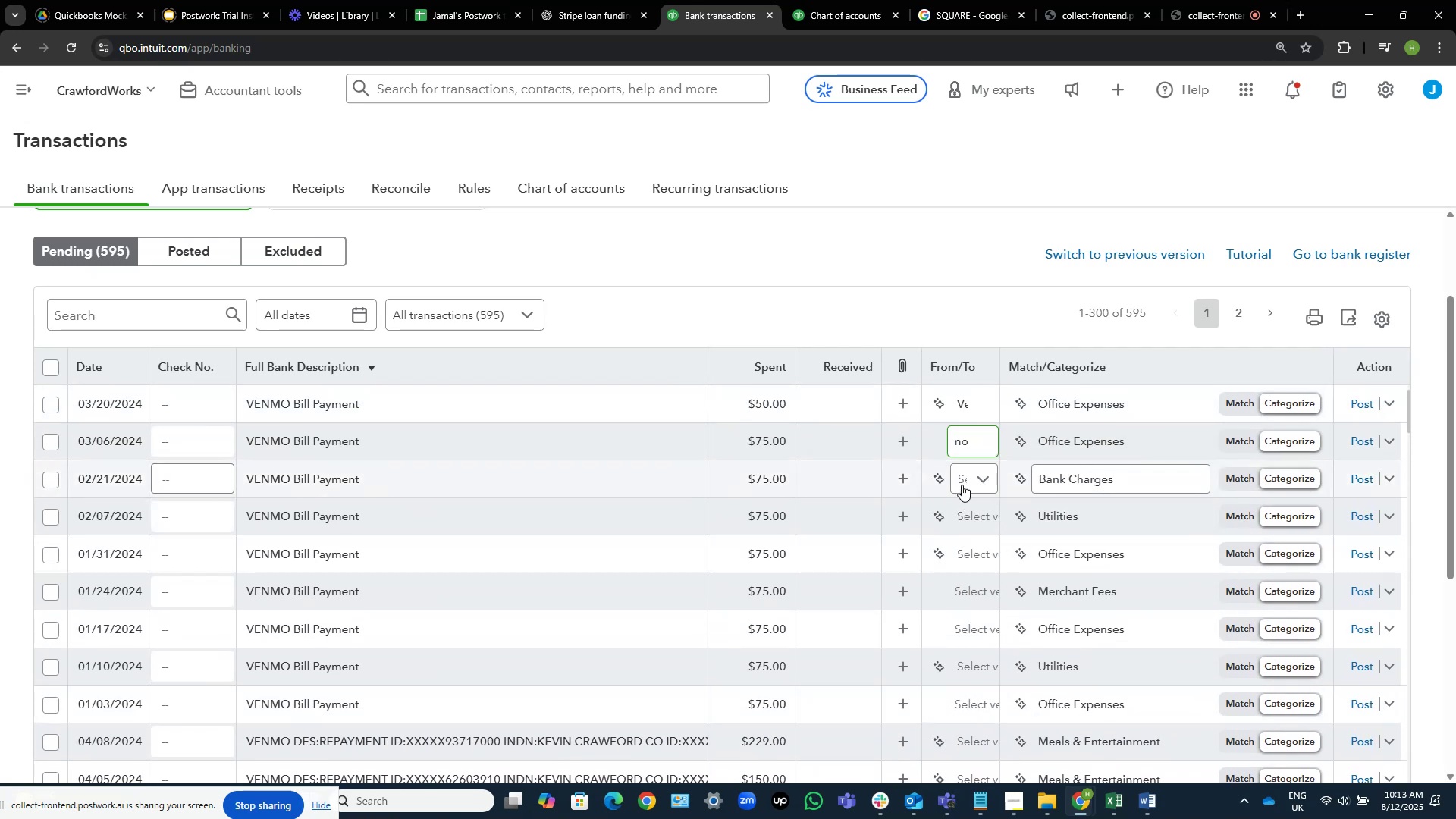 
left_click([962, 485])
 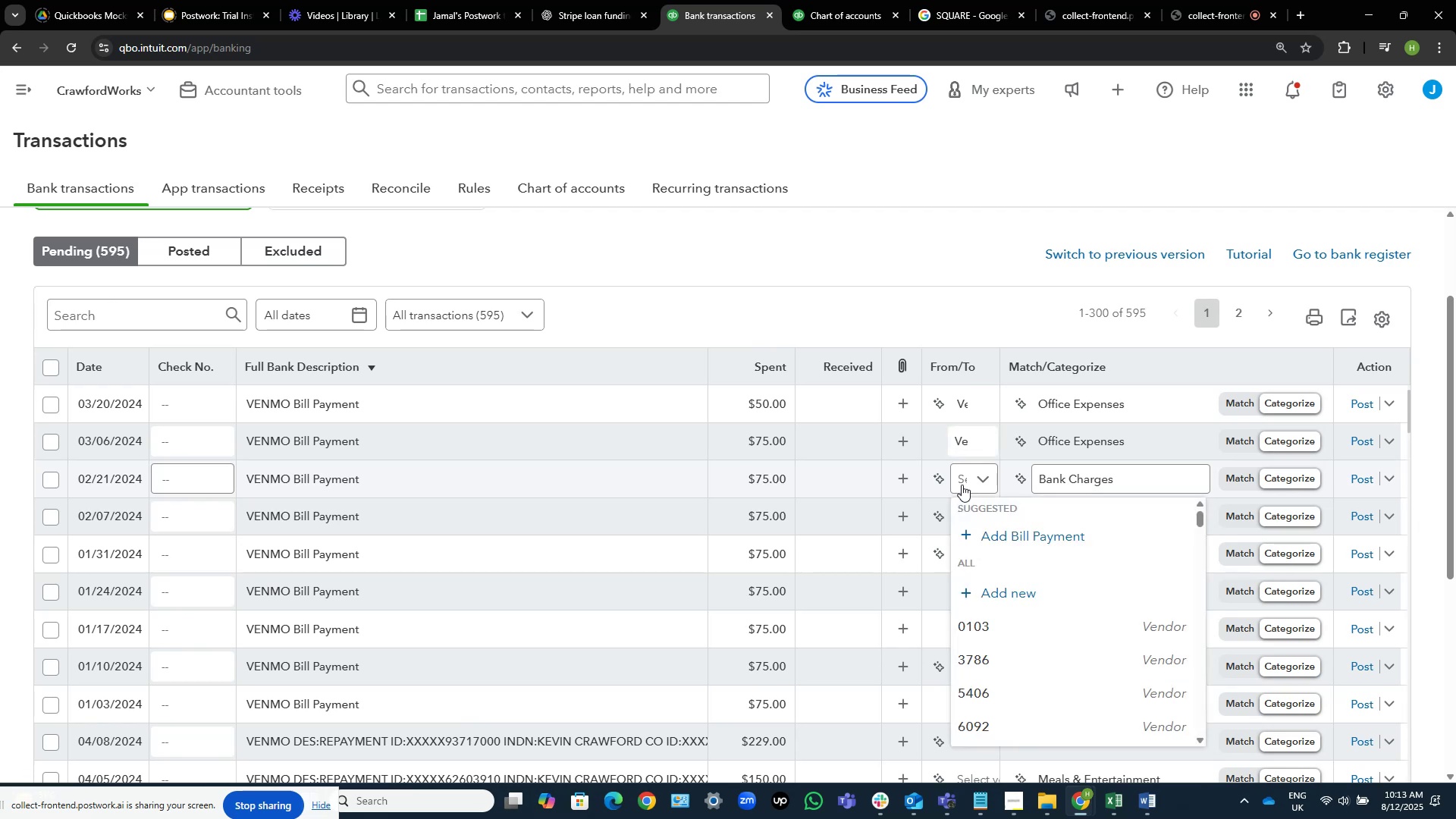 
key(Control+V)
 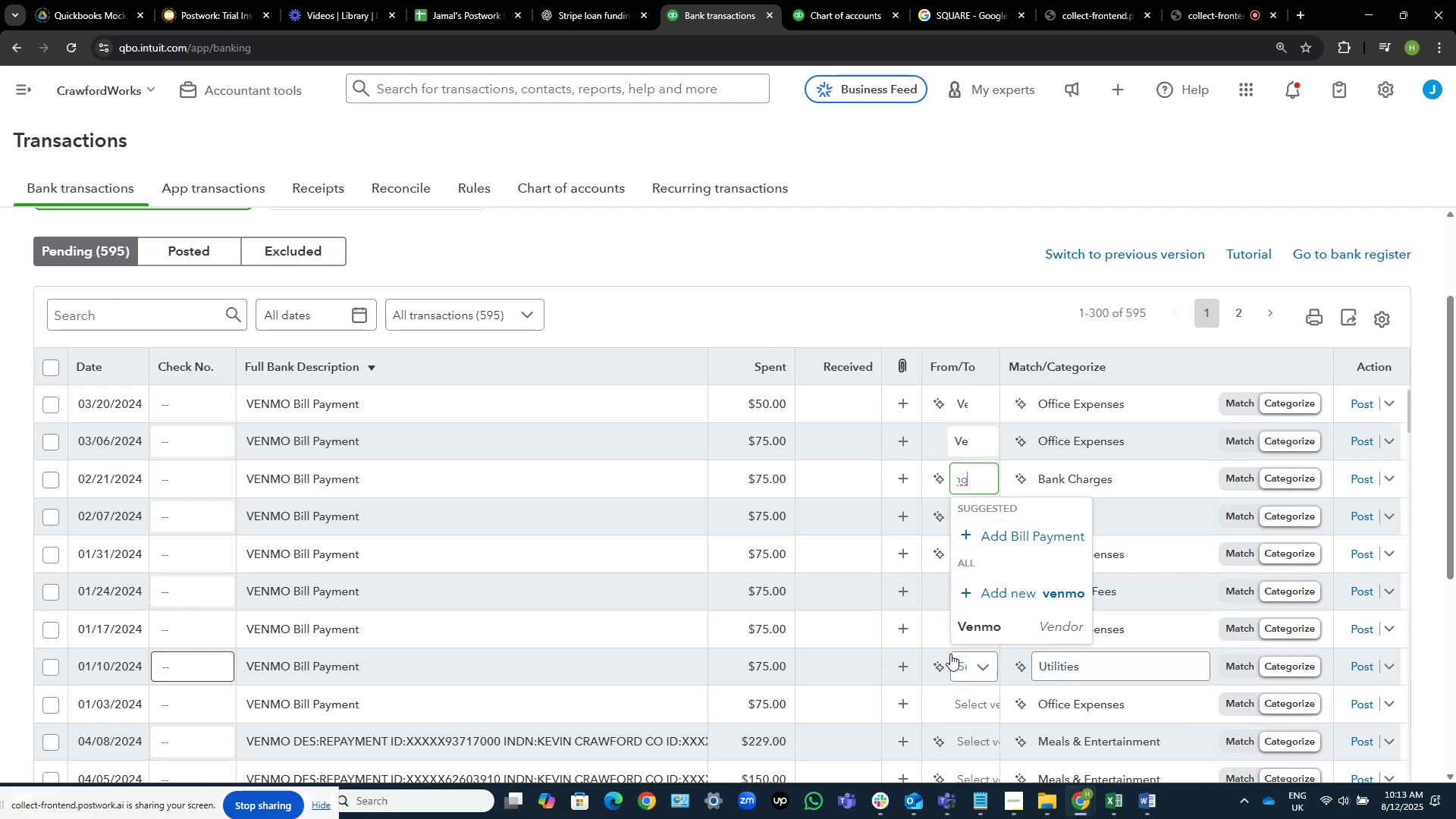 
left_click([981, 631])
 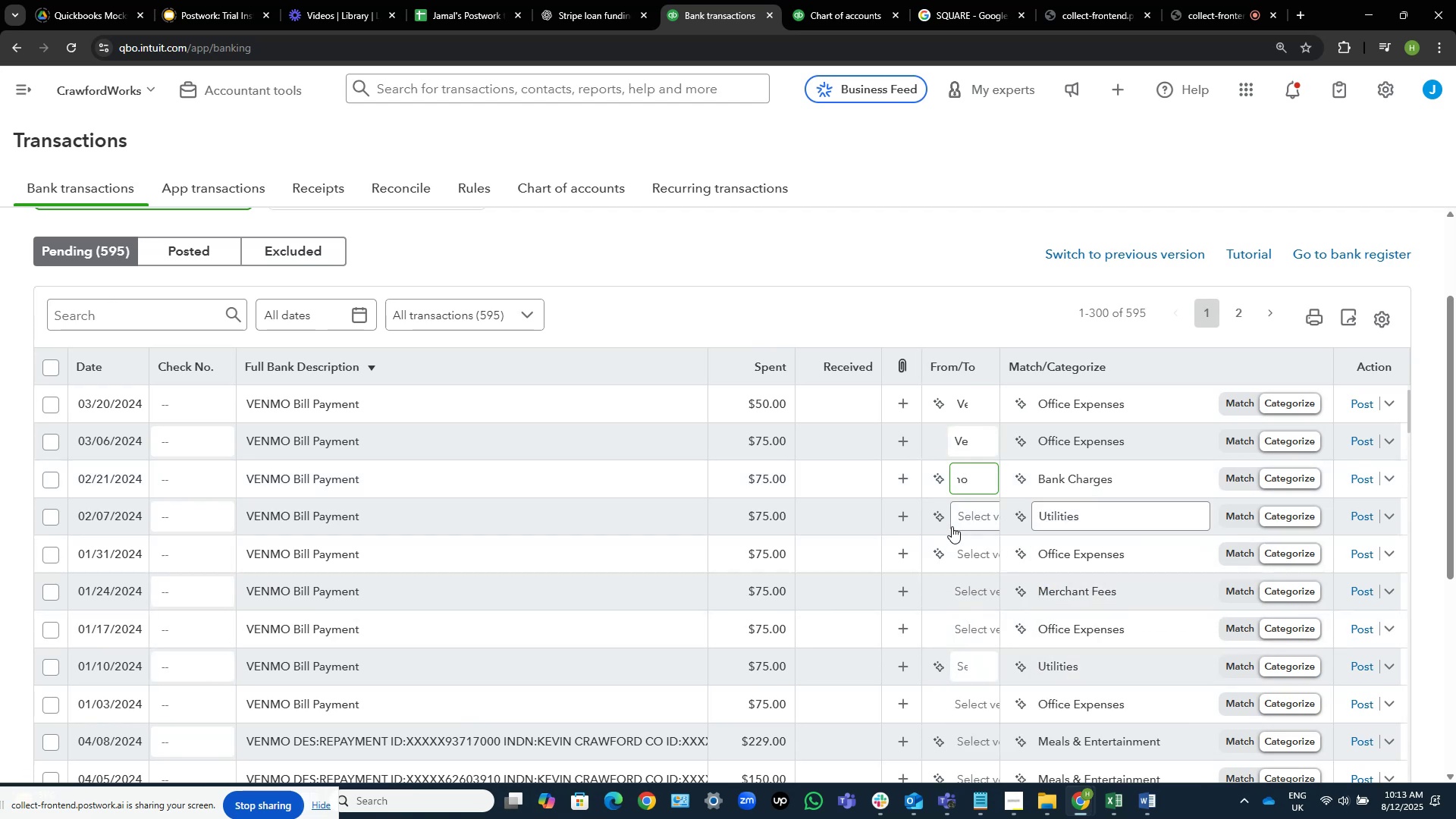 
left_click([965, 515])
 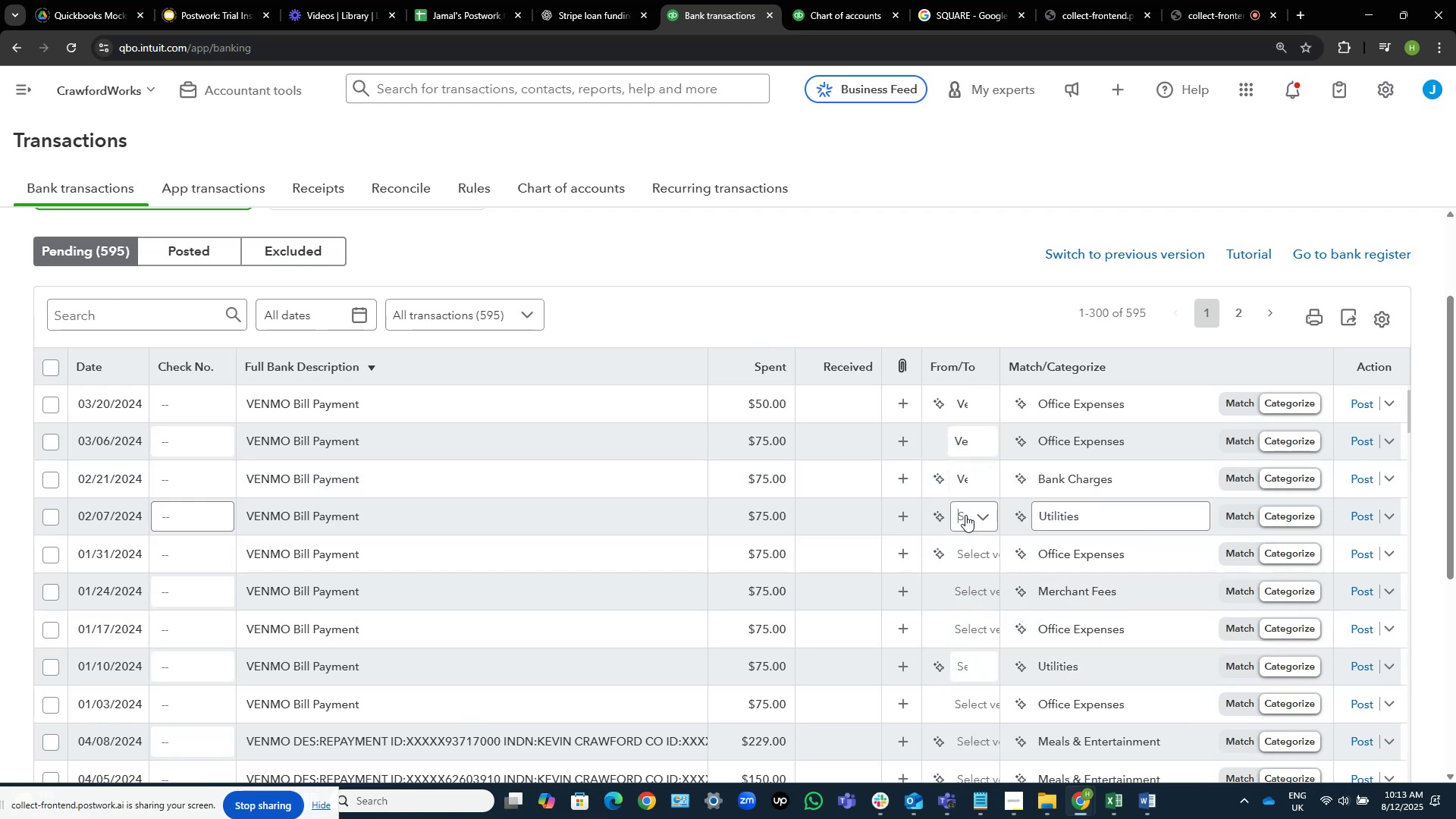 
key(Control+V)
 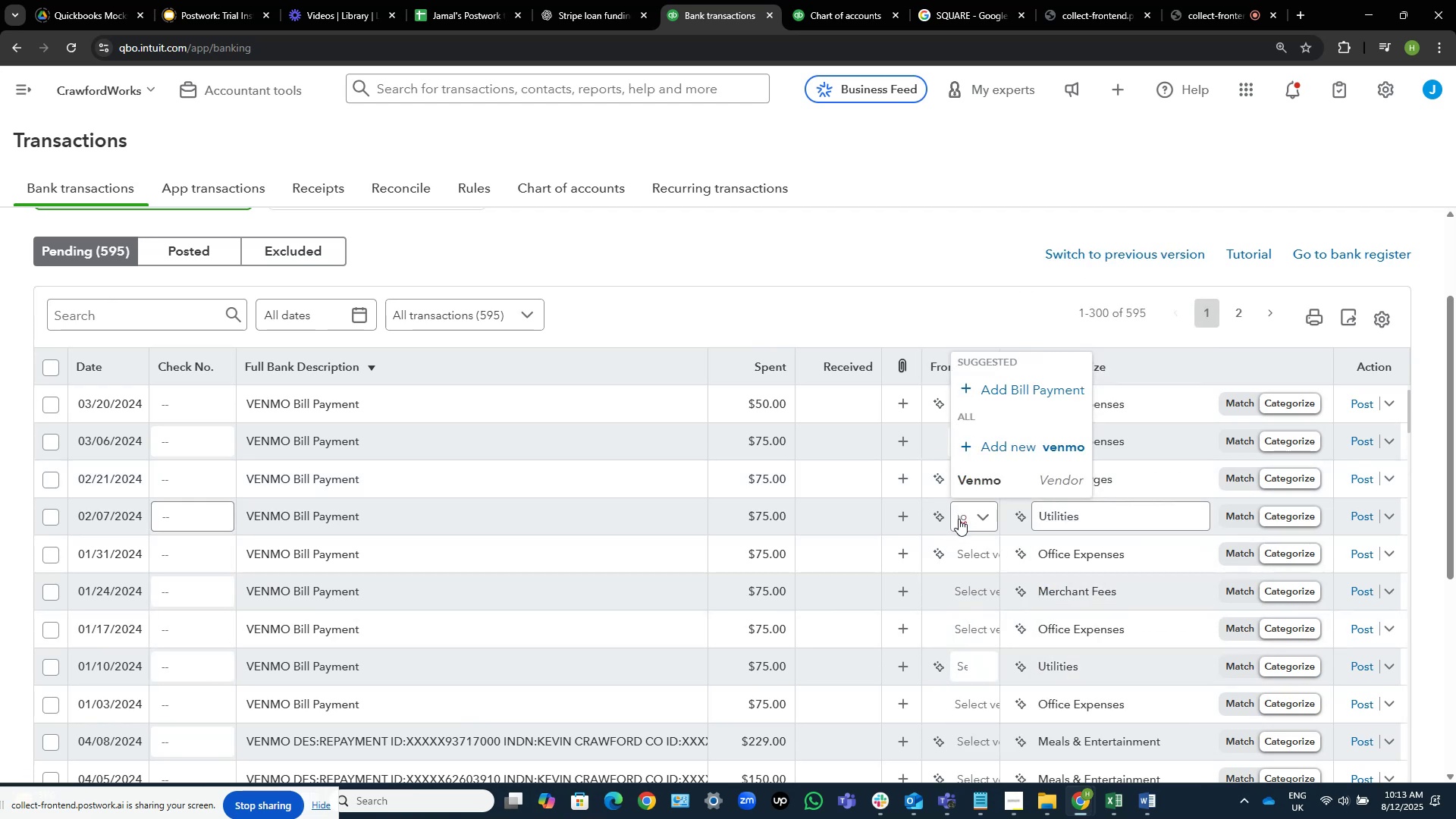 
wait(5.58)
 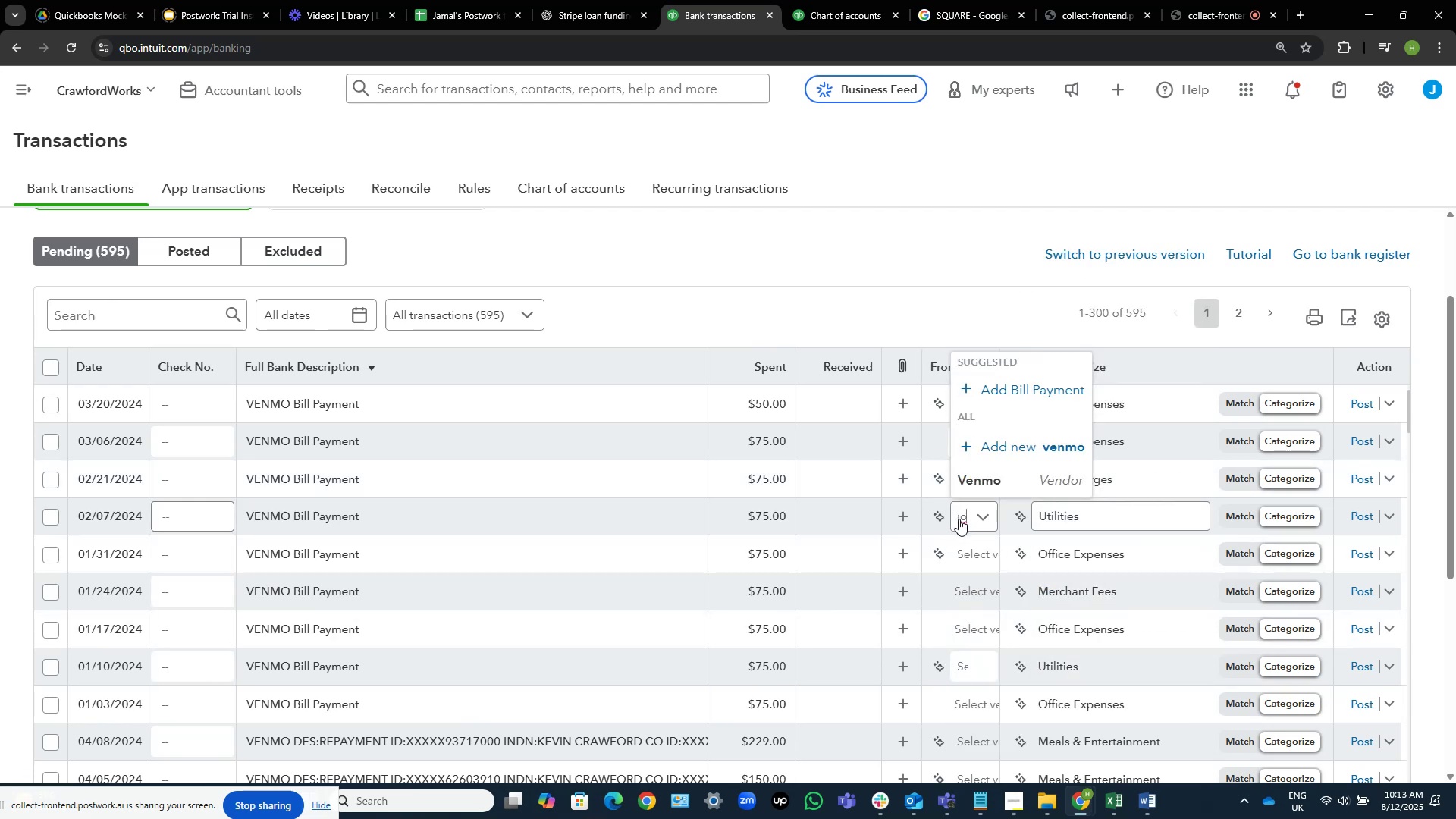 
left_click([985, 479])
 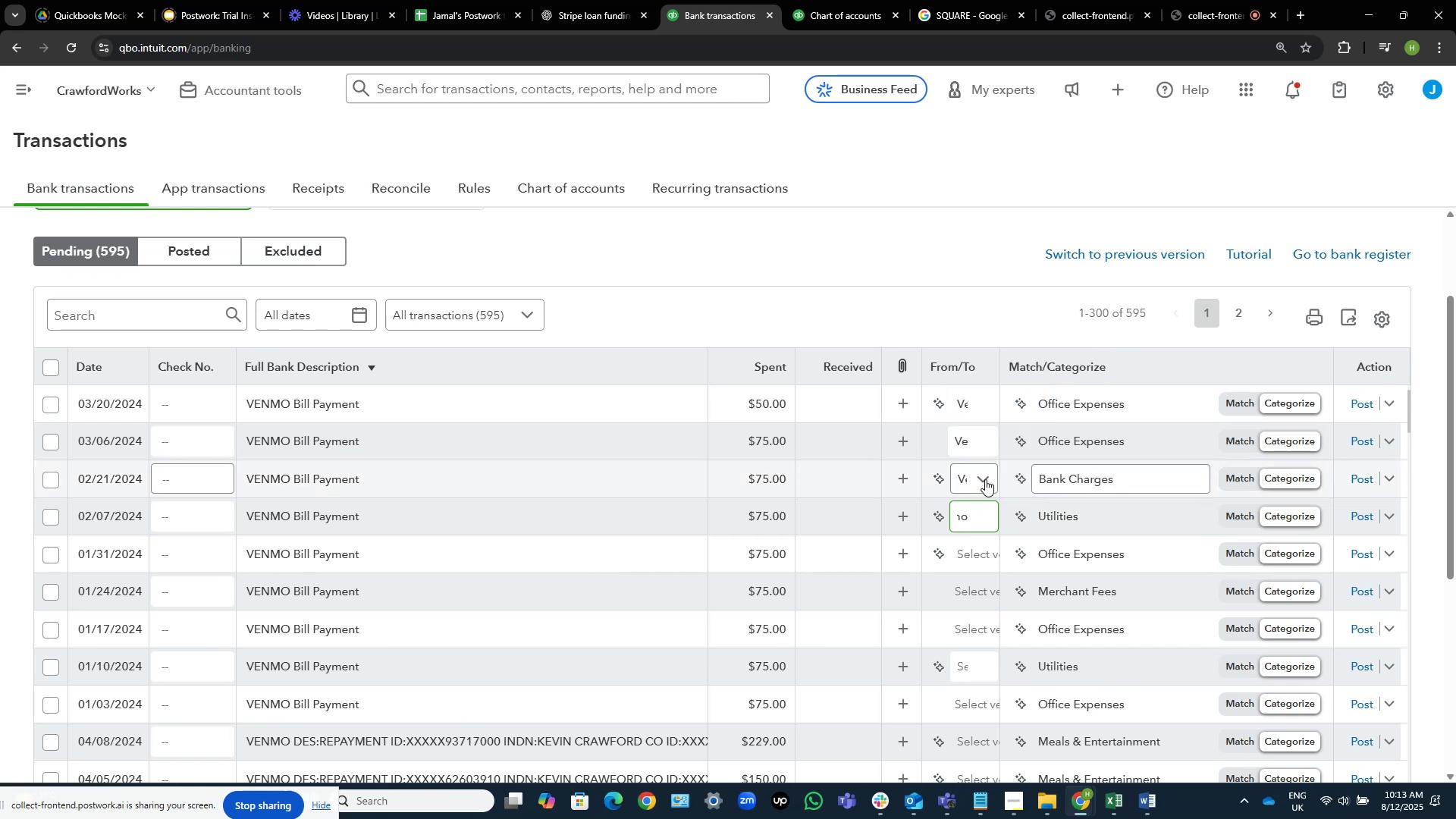 
wait(13.71)
 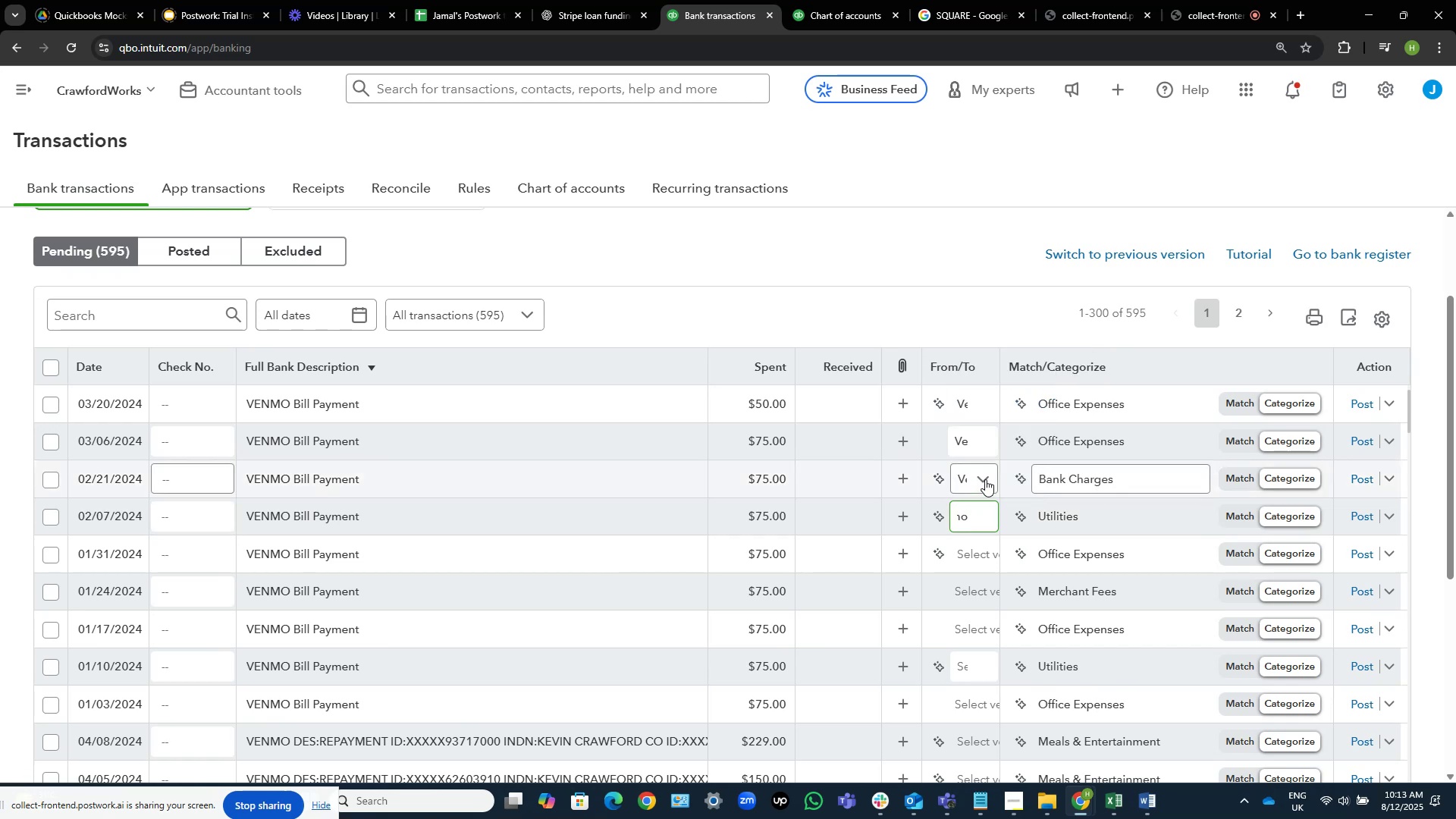 
left_click([973, 519])
 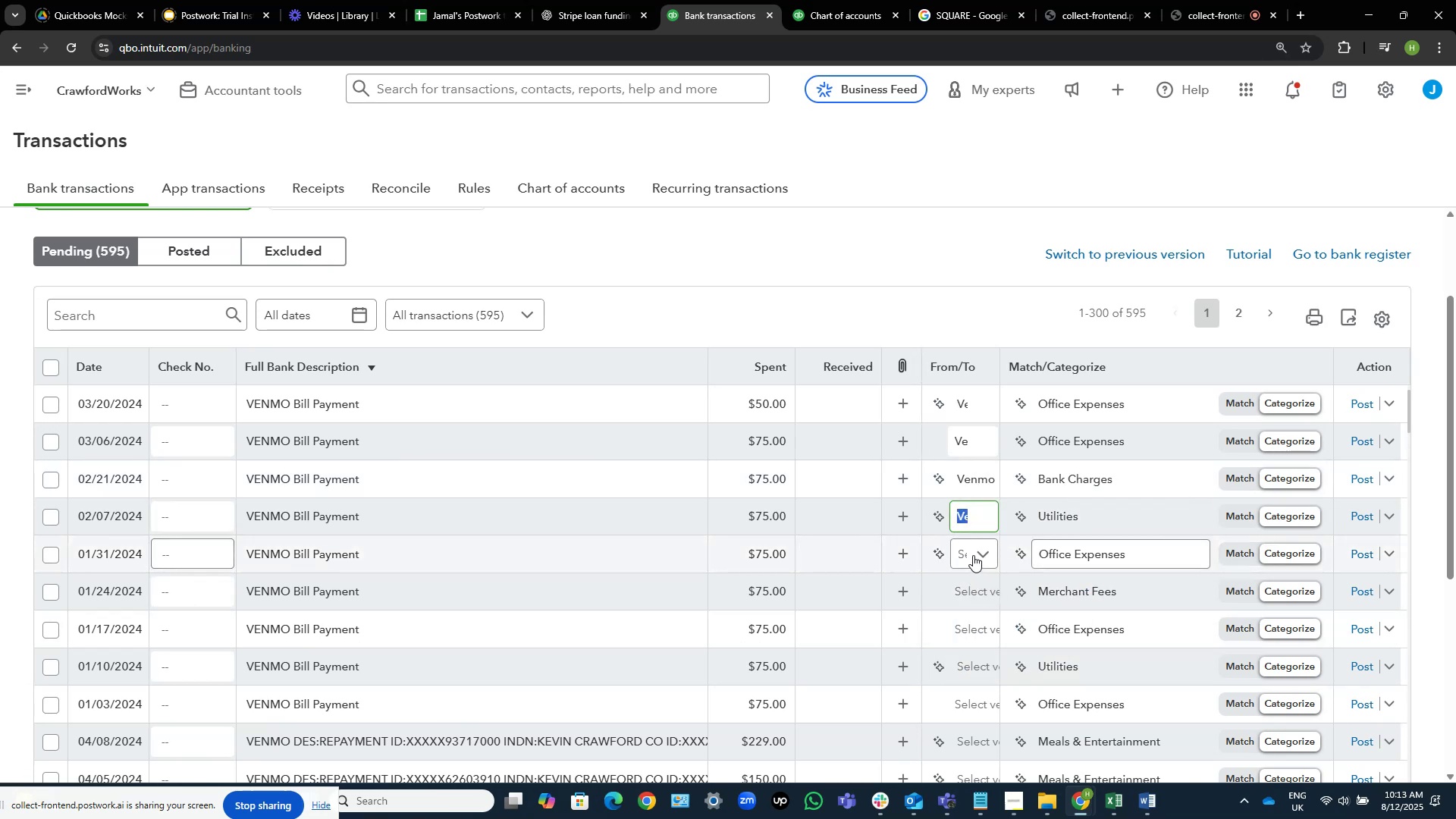 
left_click([967, 554])
 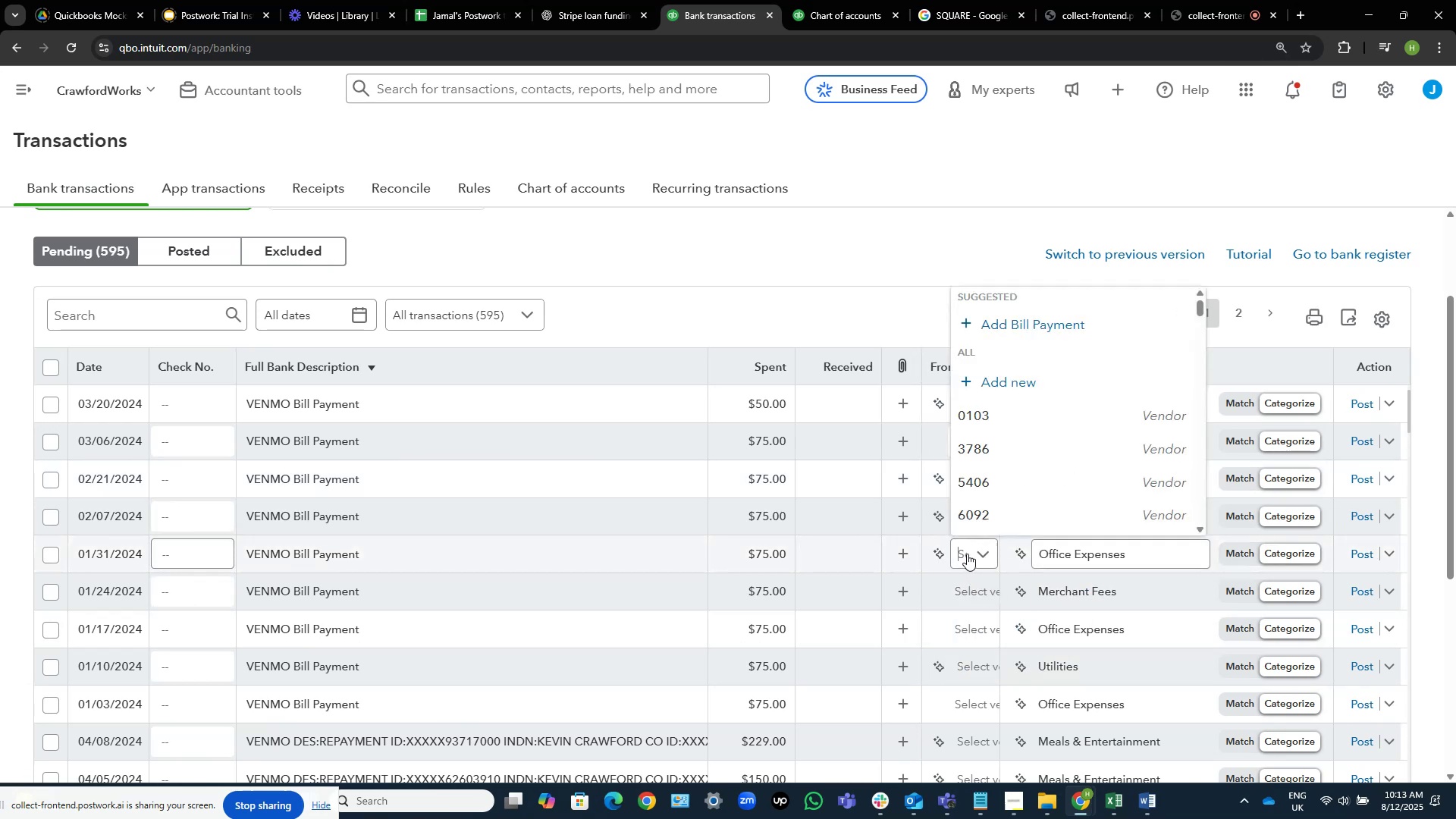 
key(Control+ControlLeft)
 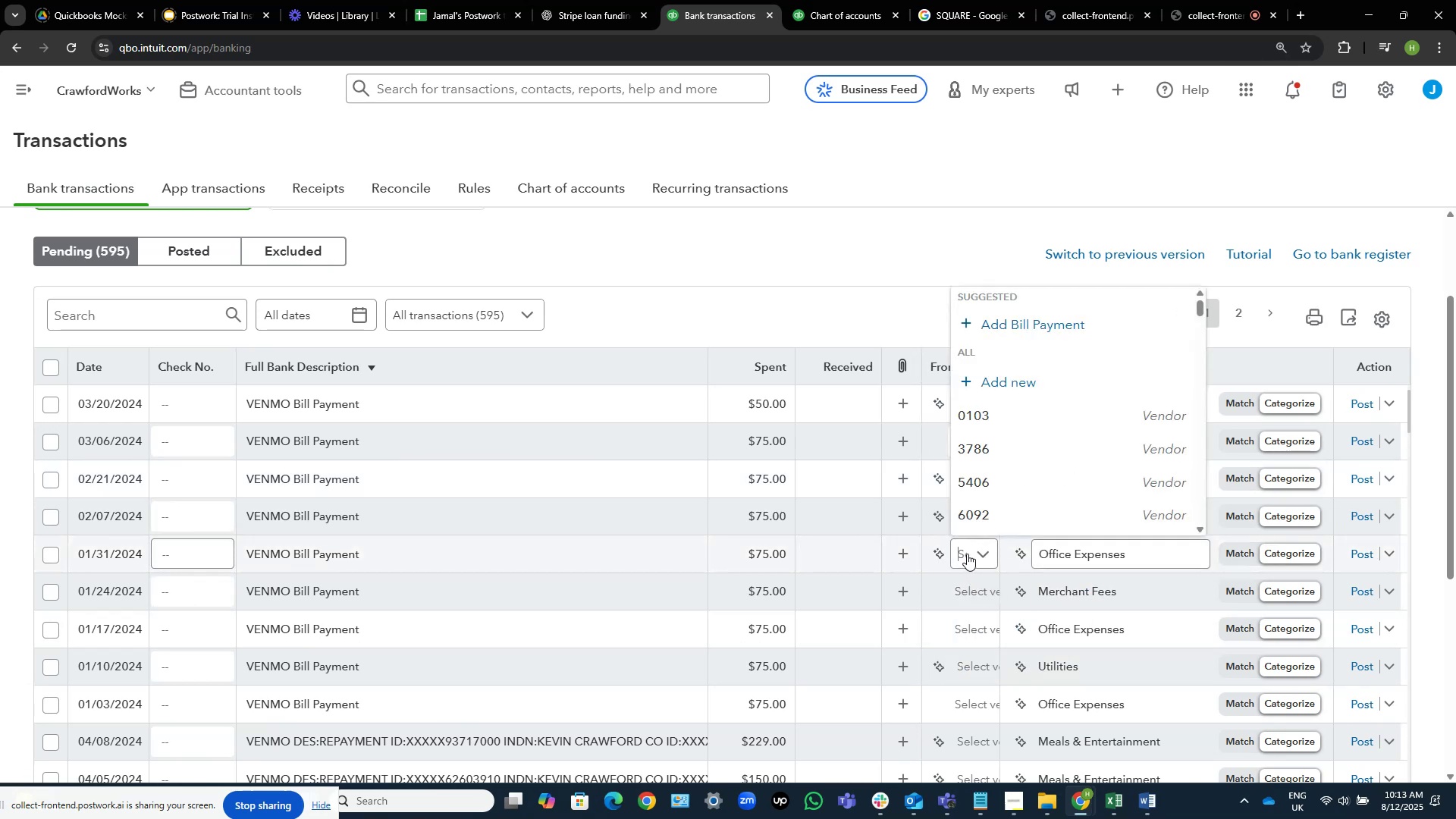 
key(Control+V)
 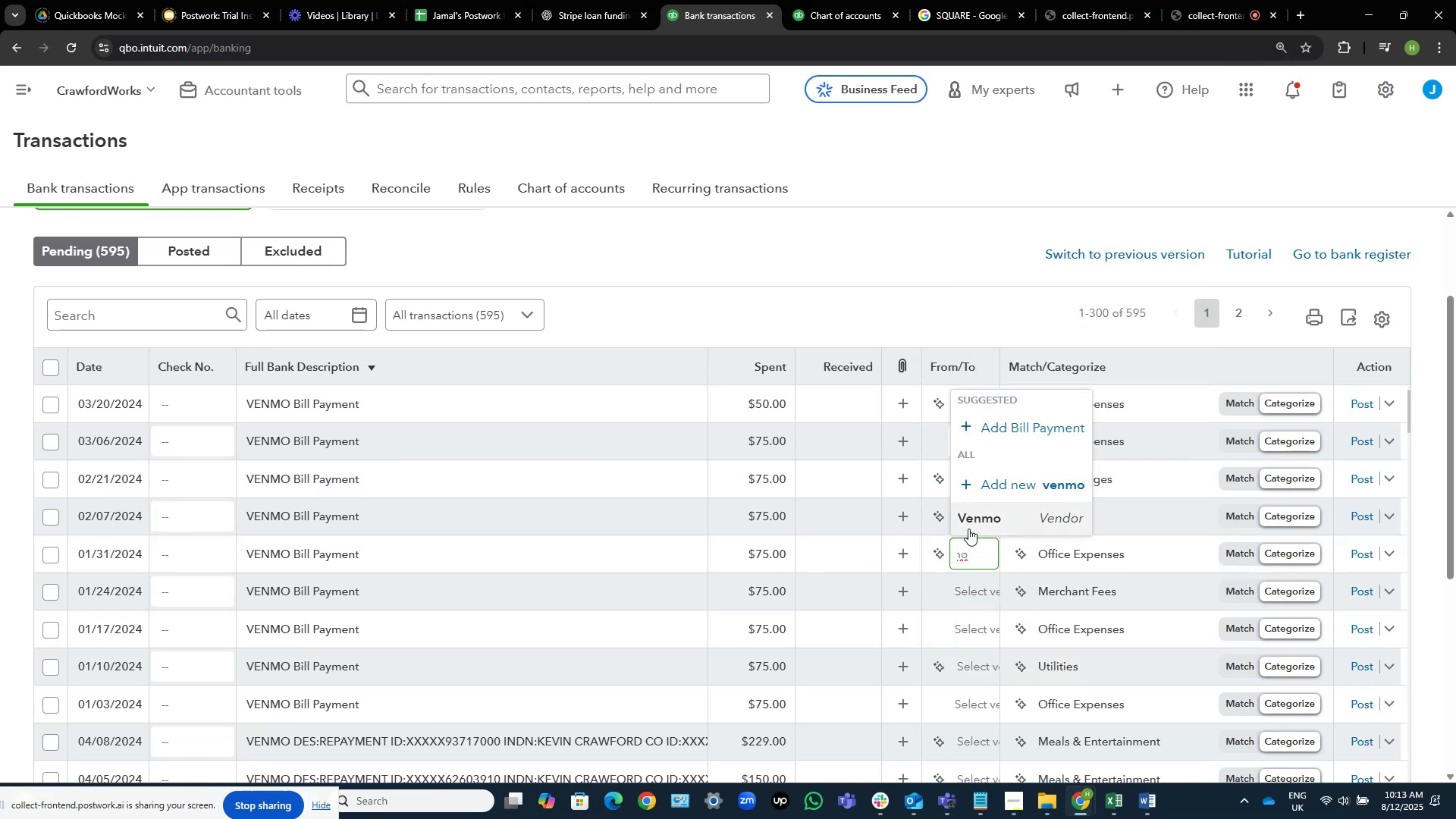 
left_click([972, 522])
 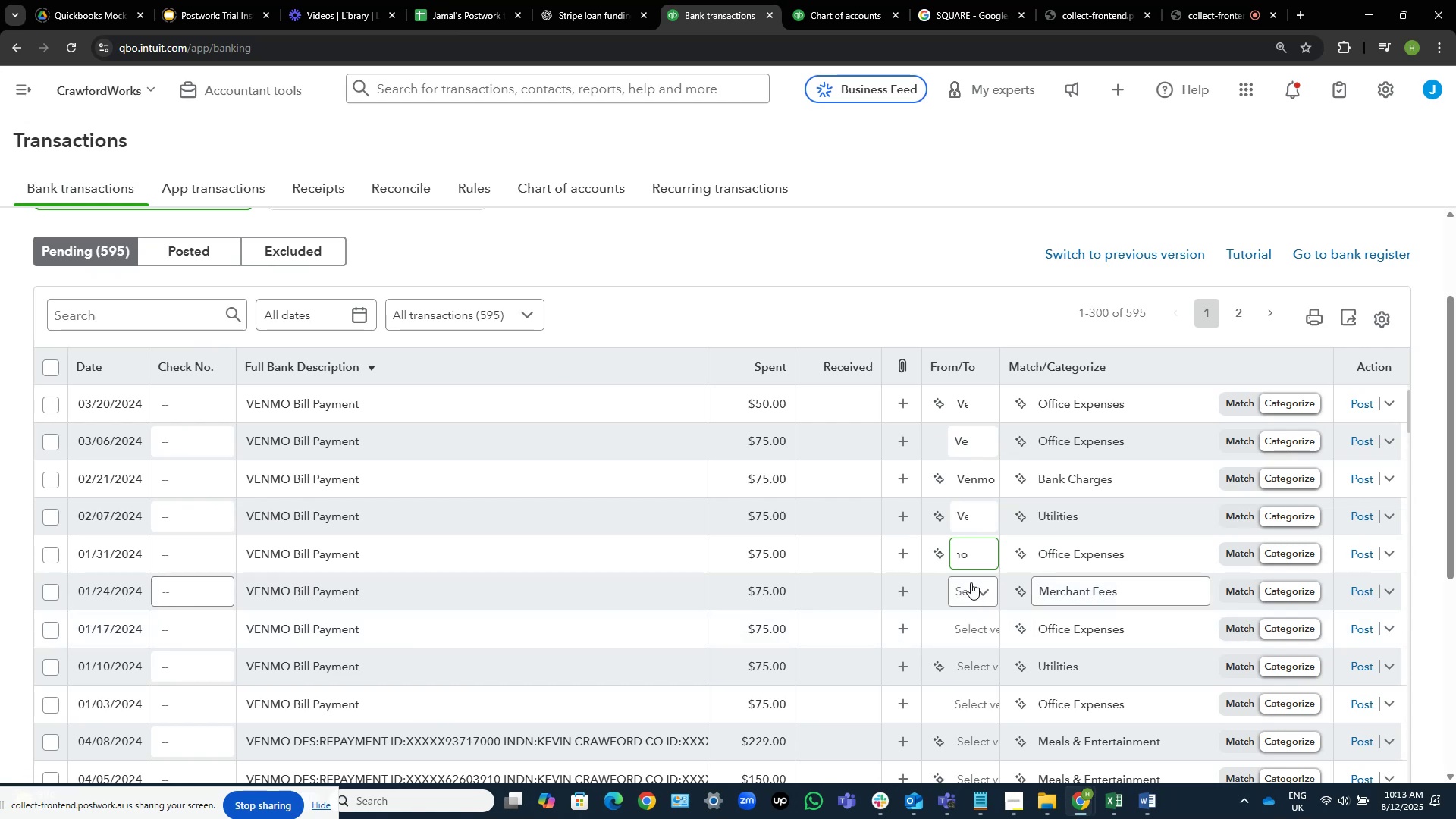 
left_click([968, 592])
 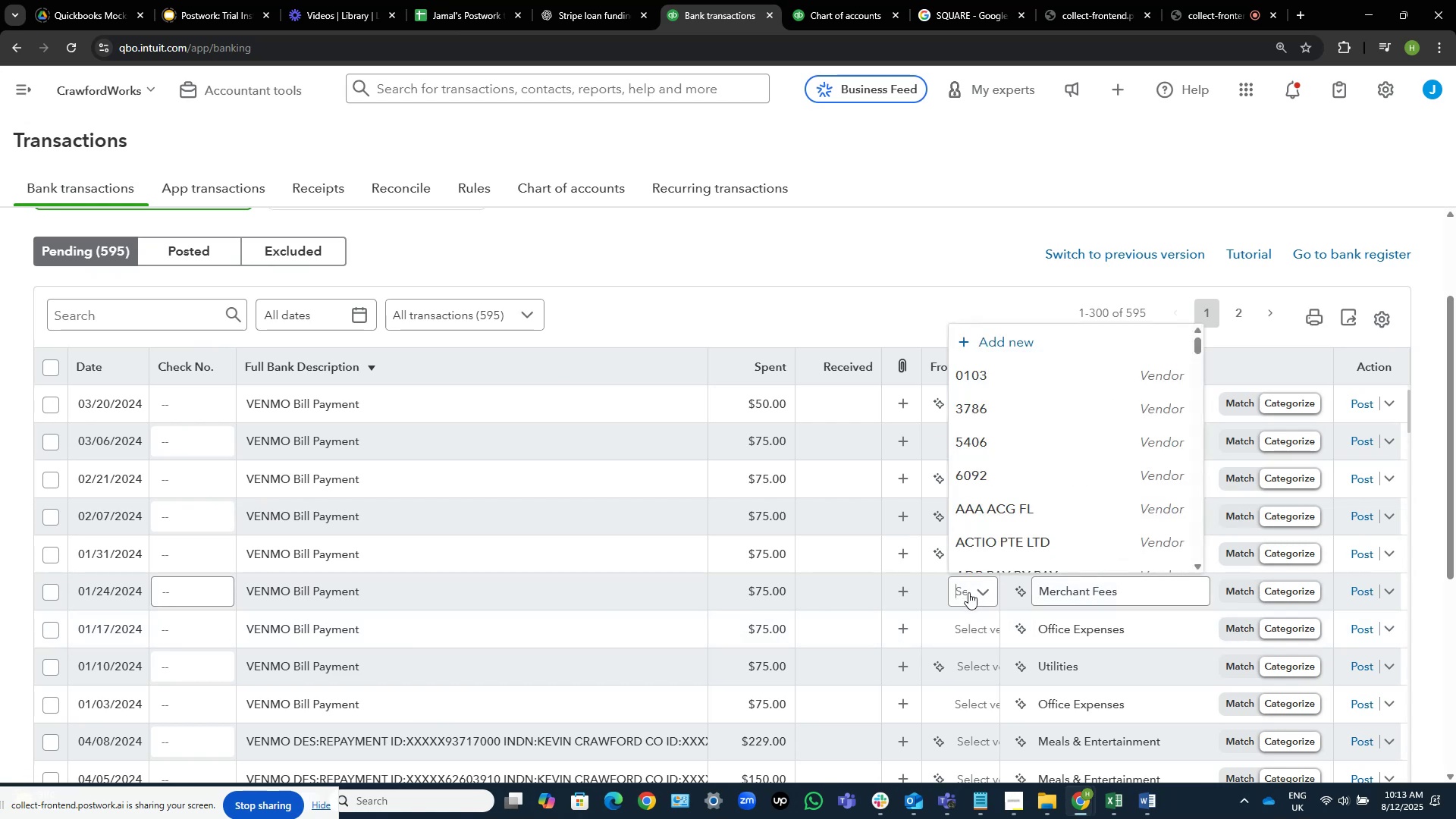 
key(Control+V)
 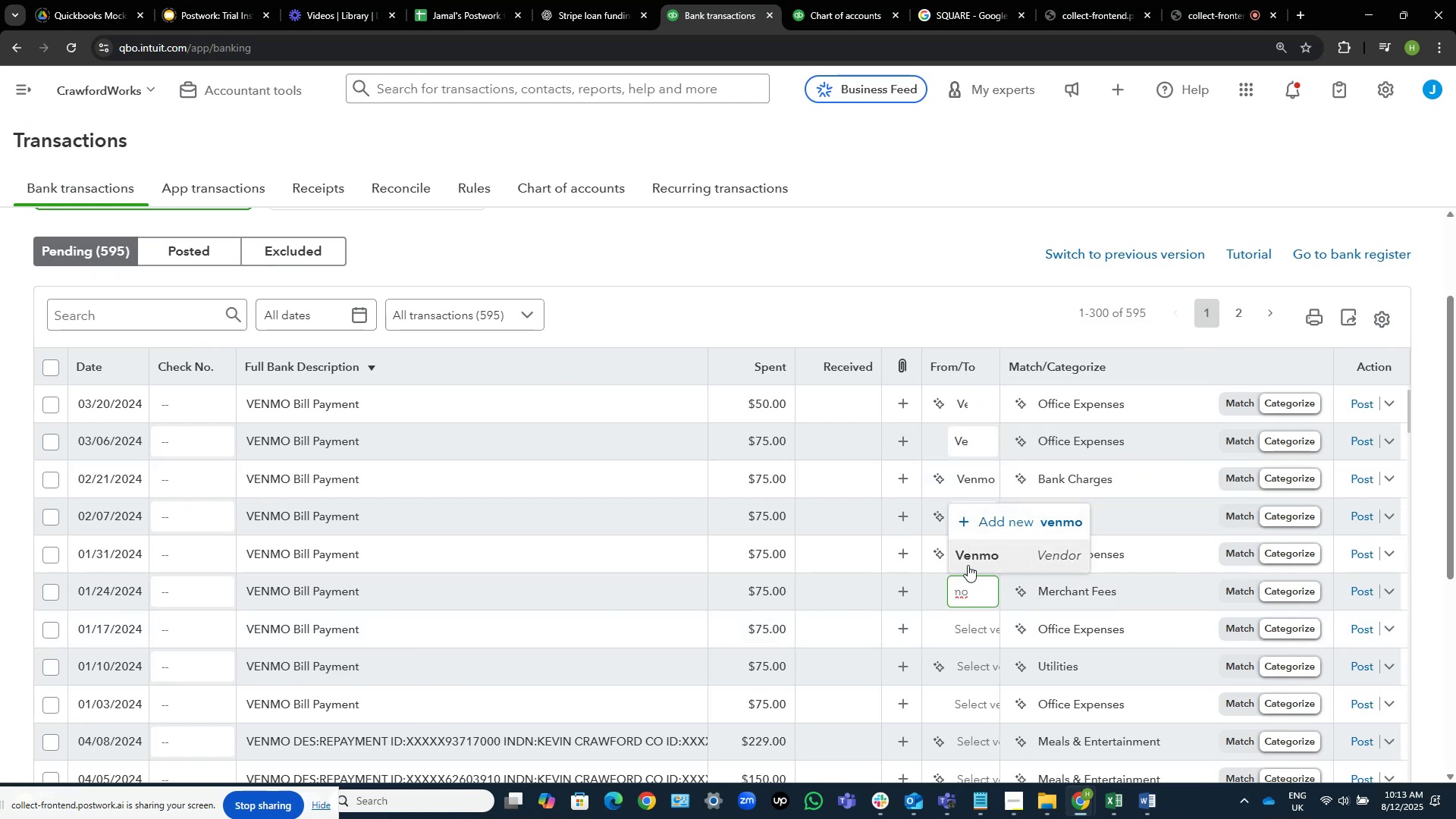 
left_click([979, 552])
 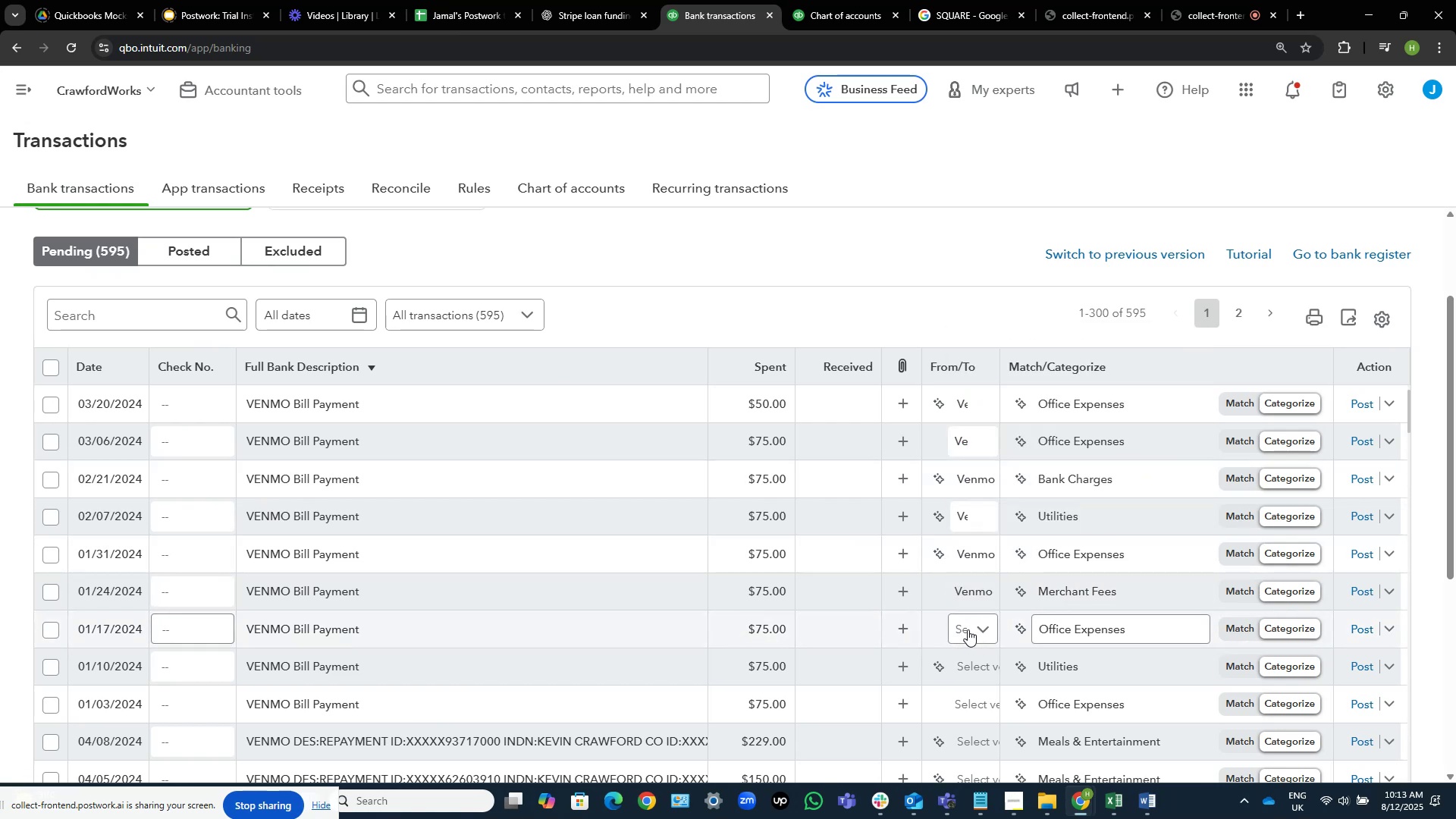 
wait(7.08)
 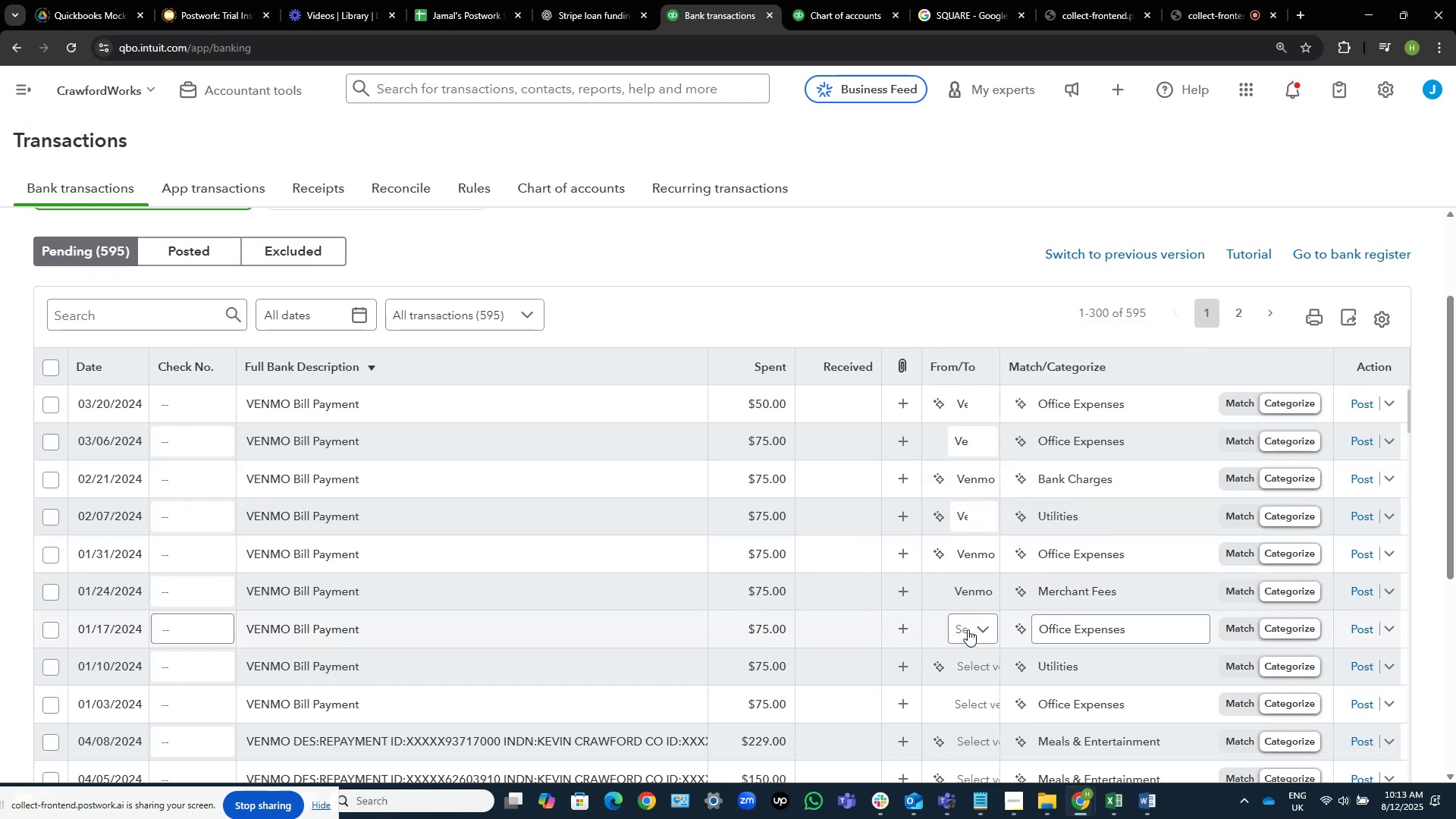 
left_click([968, 629])
 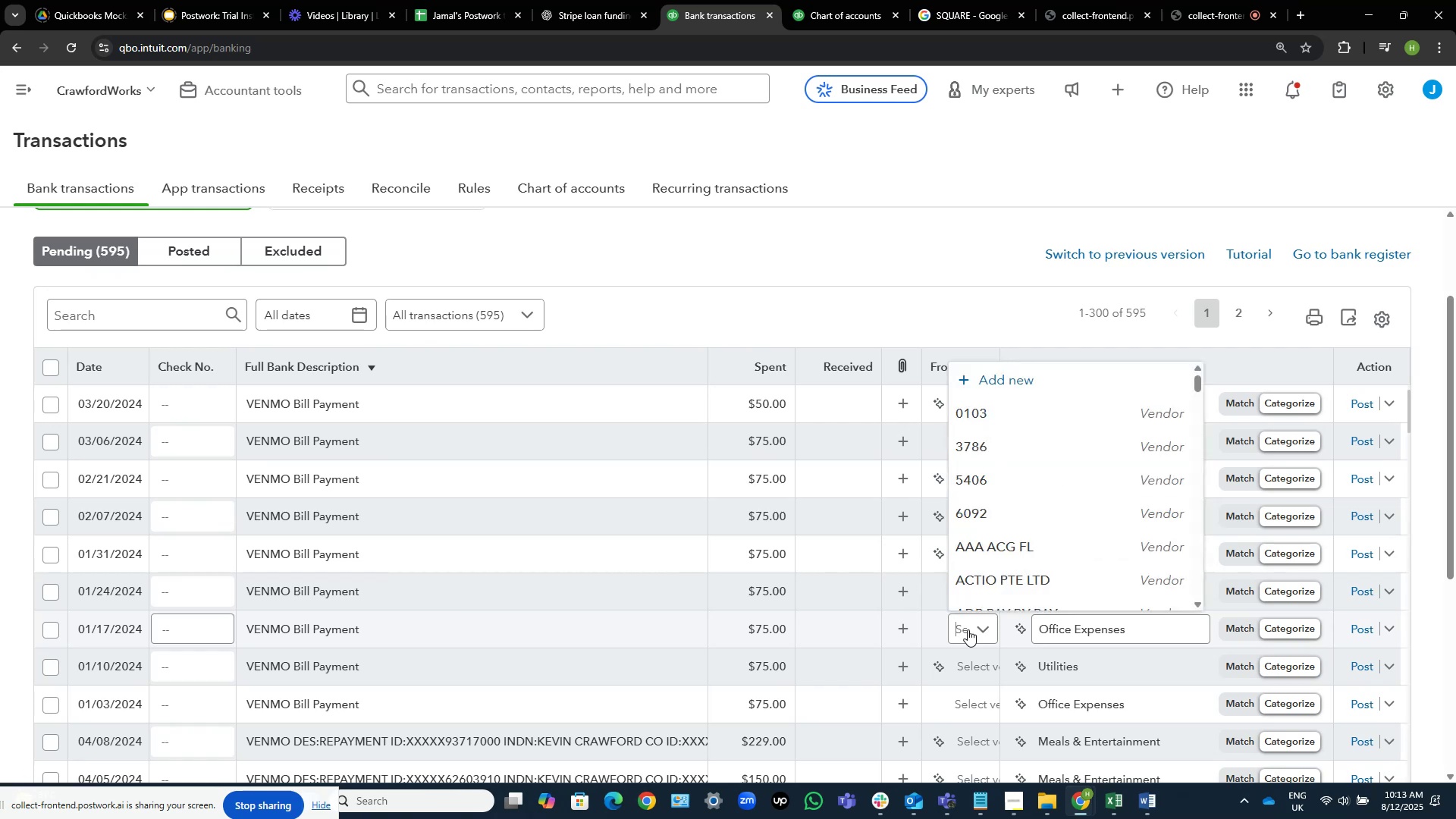 
key(Control+ControlLeft)
 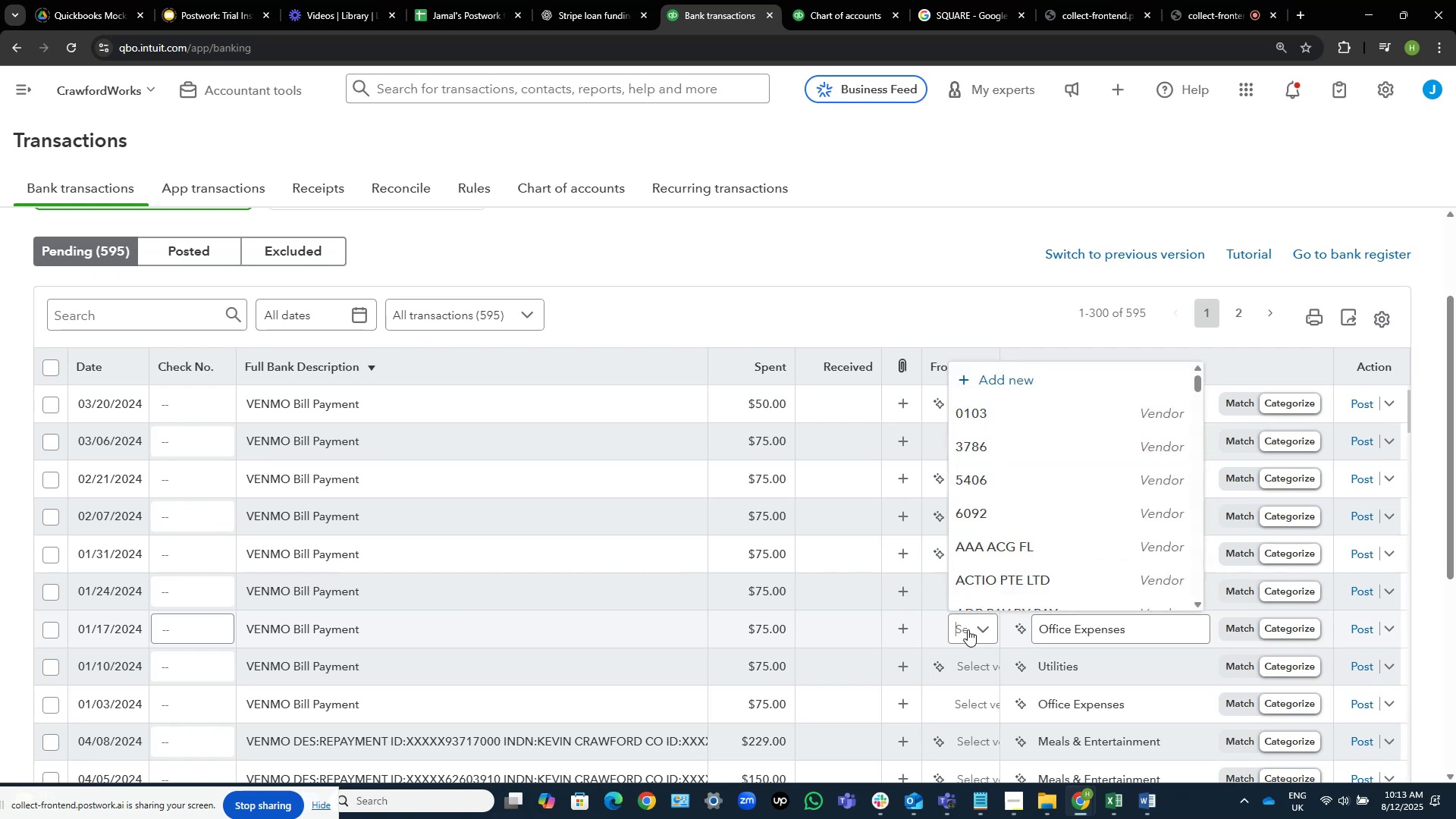 
key(Control+V)
 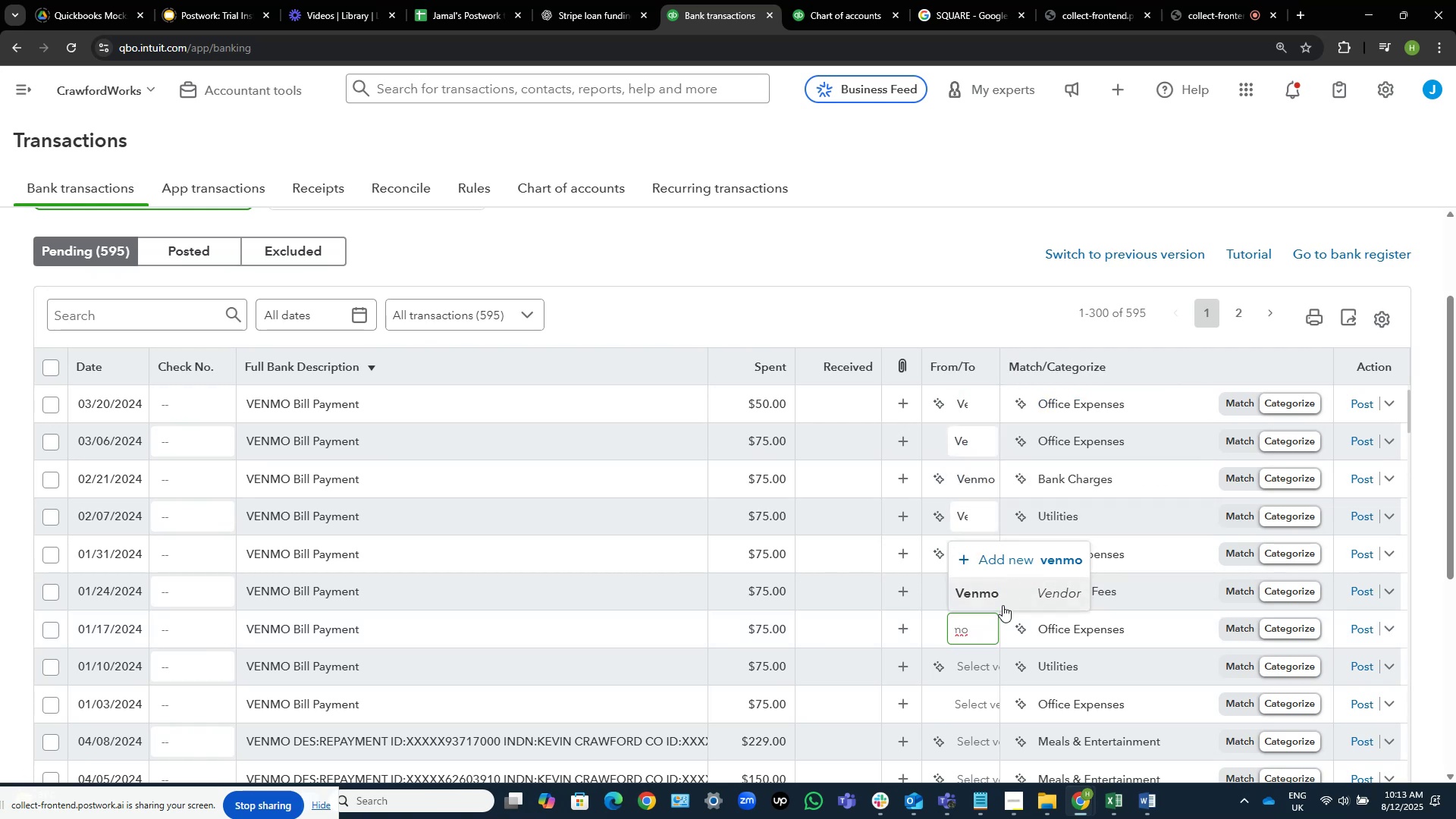 
left_click([1013, 597])
 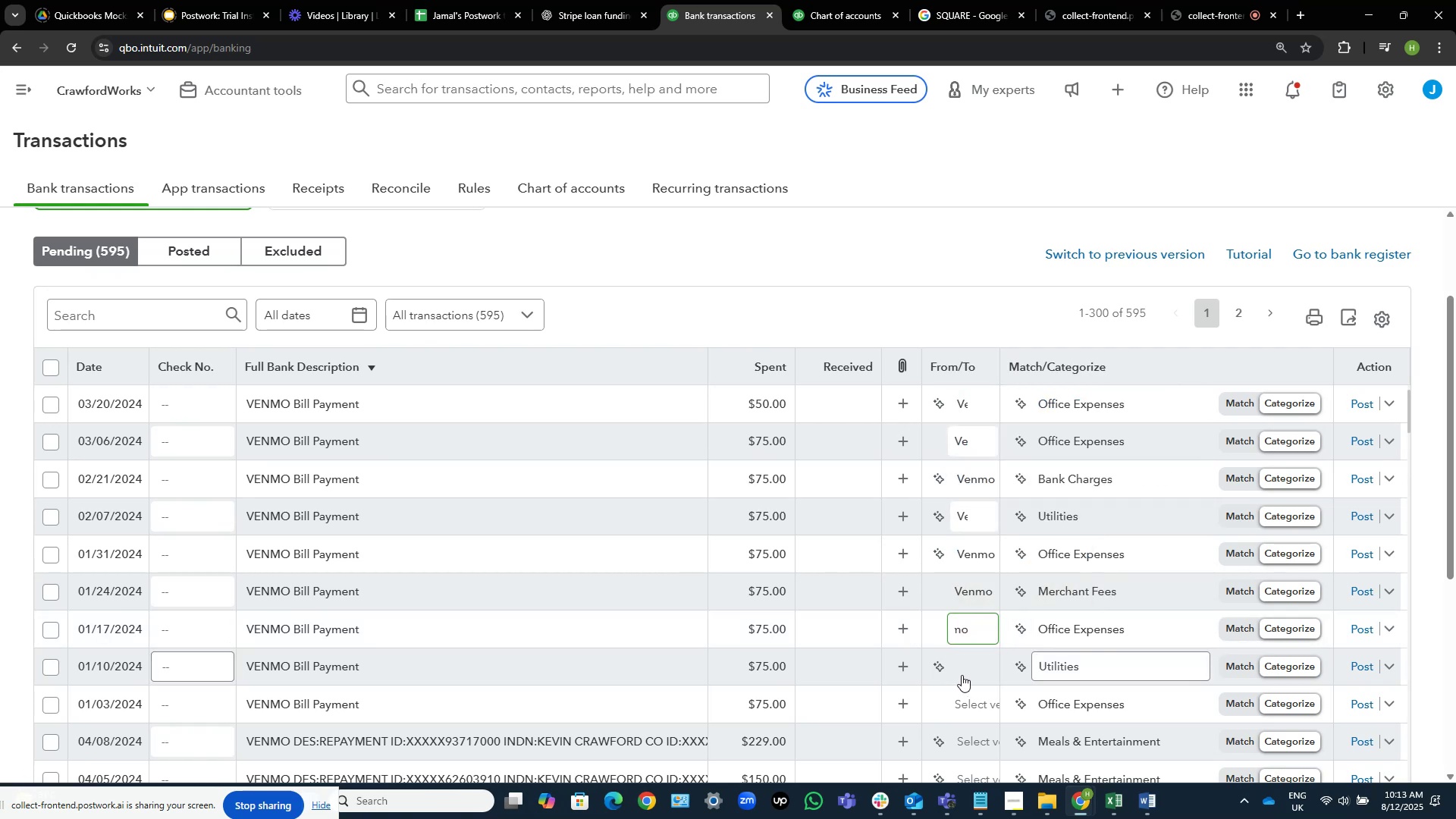 
left_click([962, 671])
 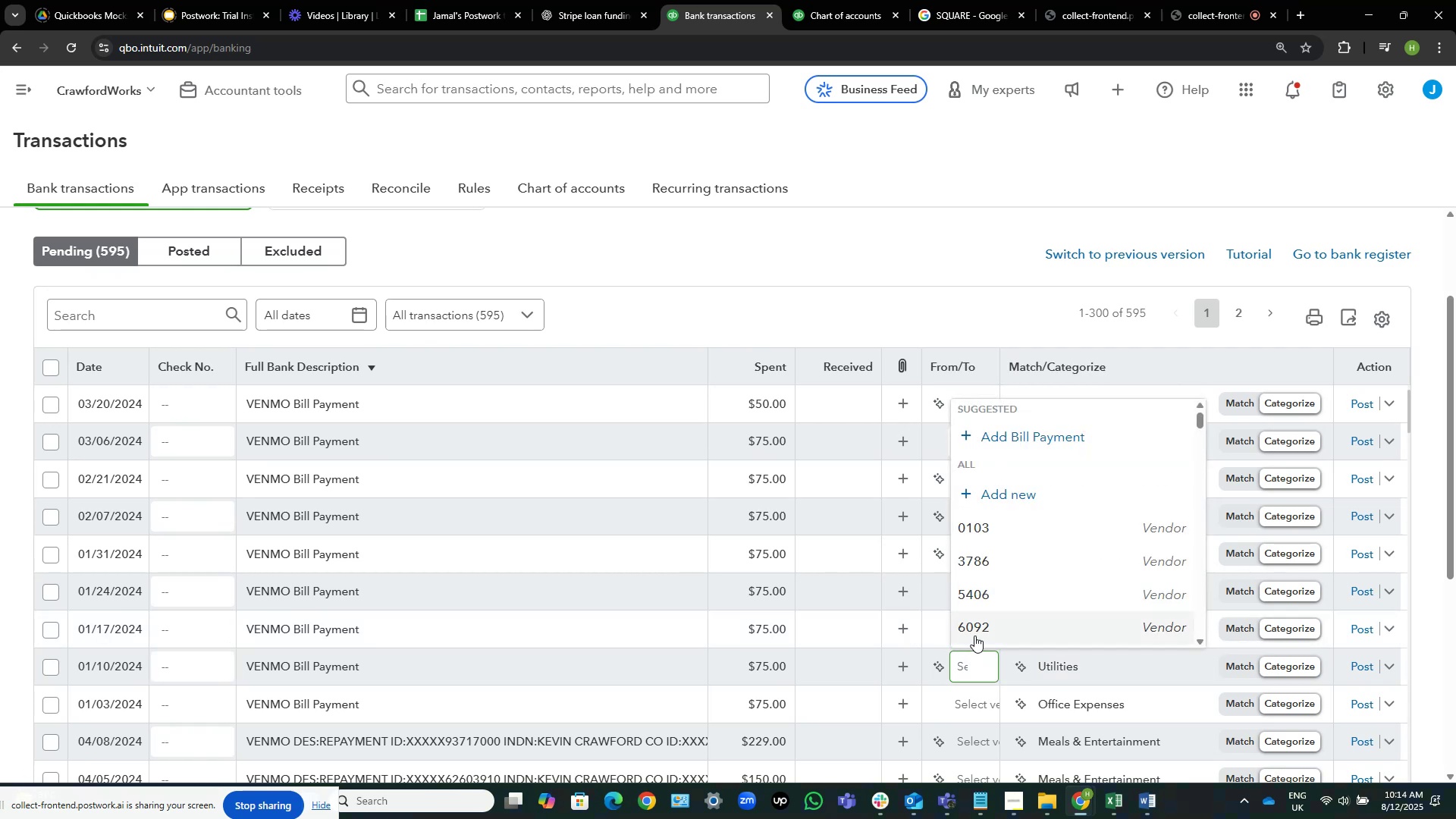 
key(Control+V)
 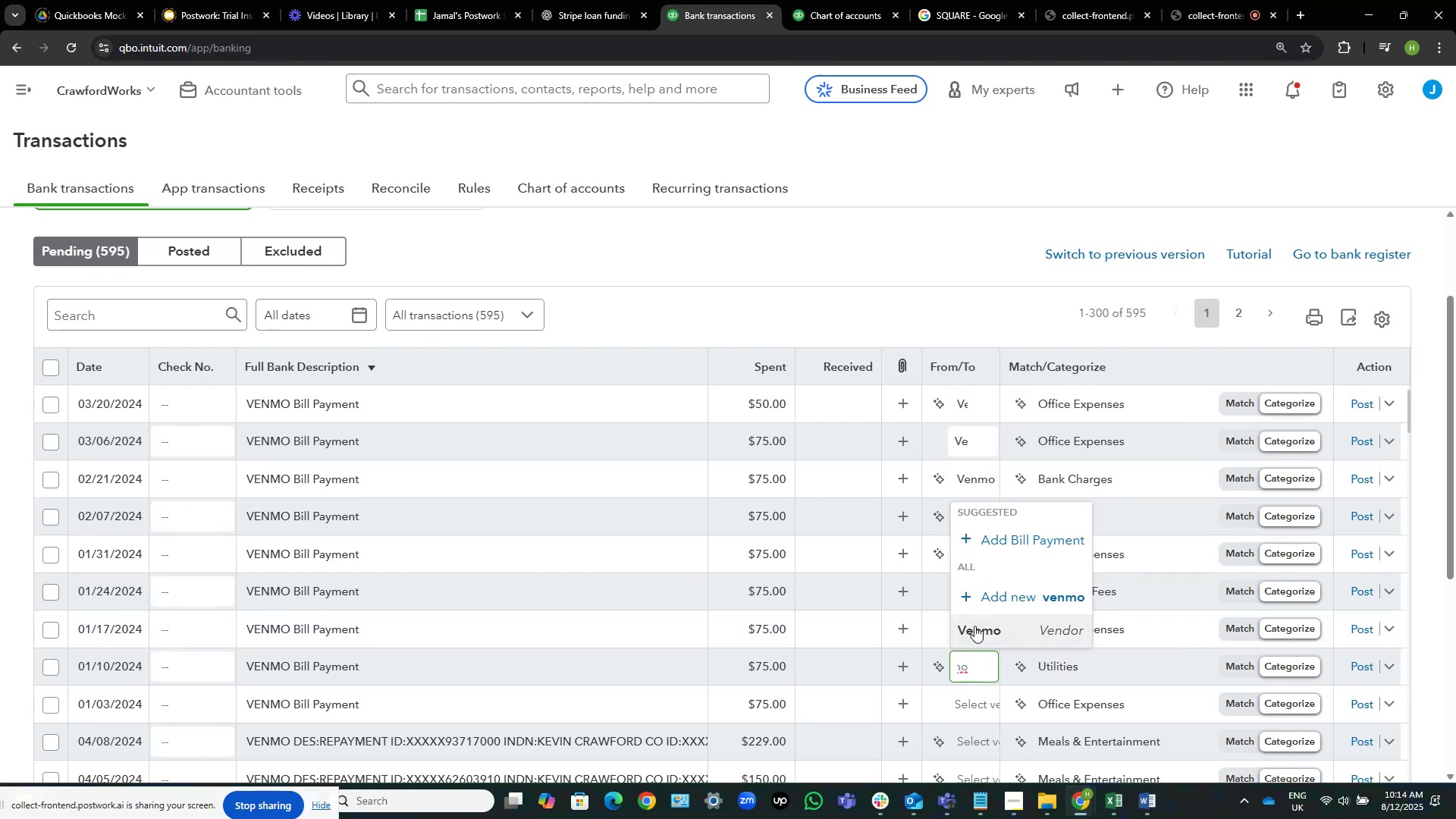 
left_click([974, 625])
 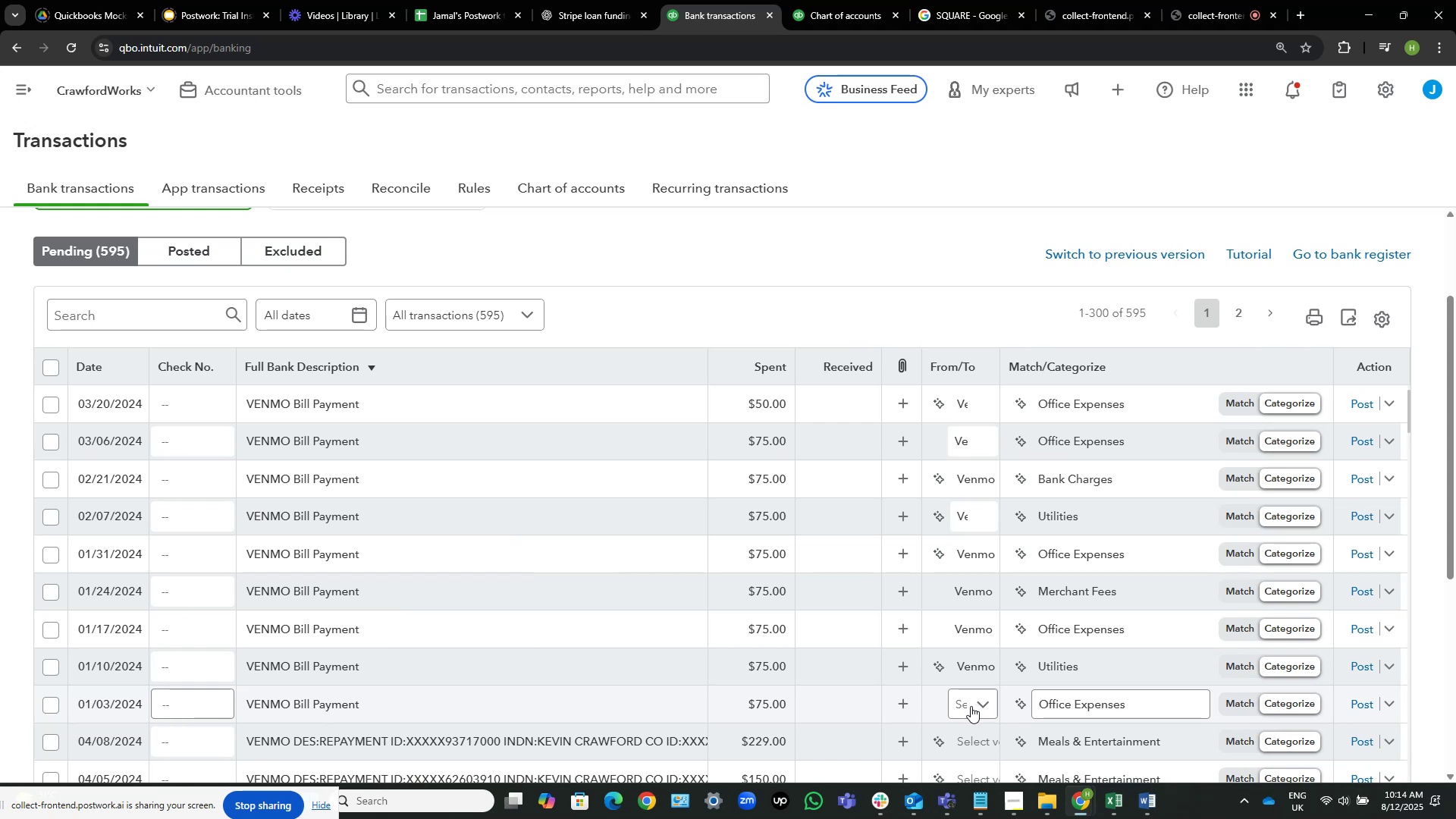 
left_click([966, 702])
 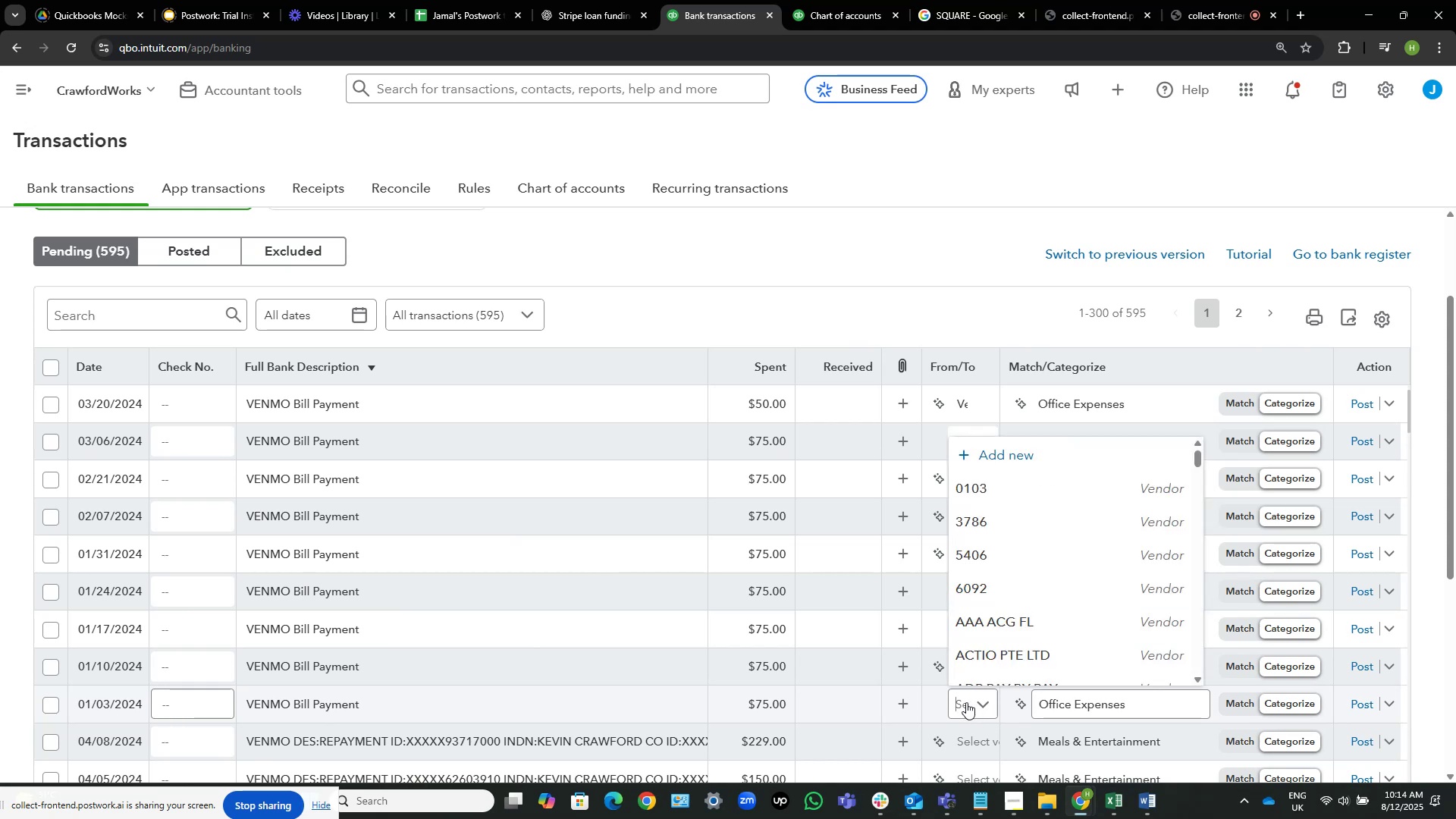 
key(Control+V)
 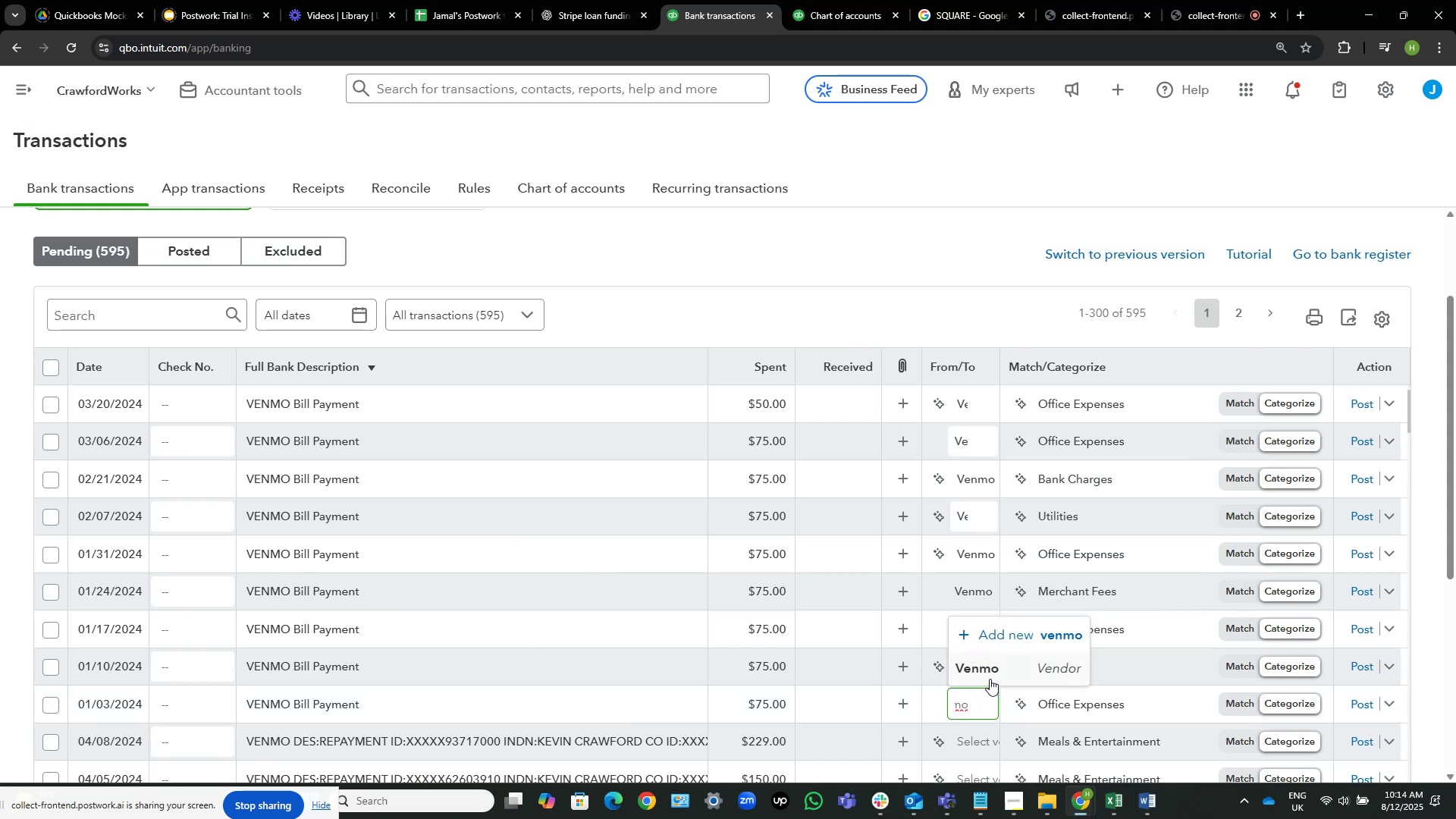 
left_click([994, 665])
 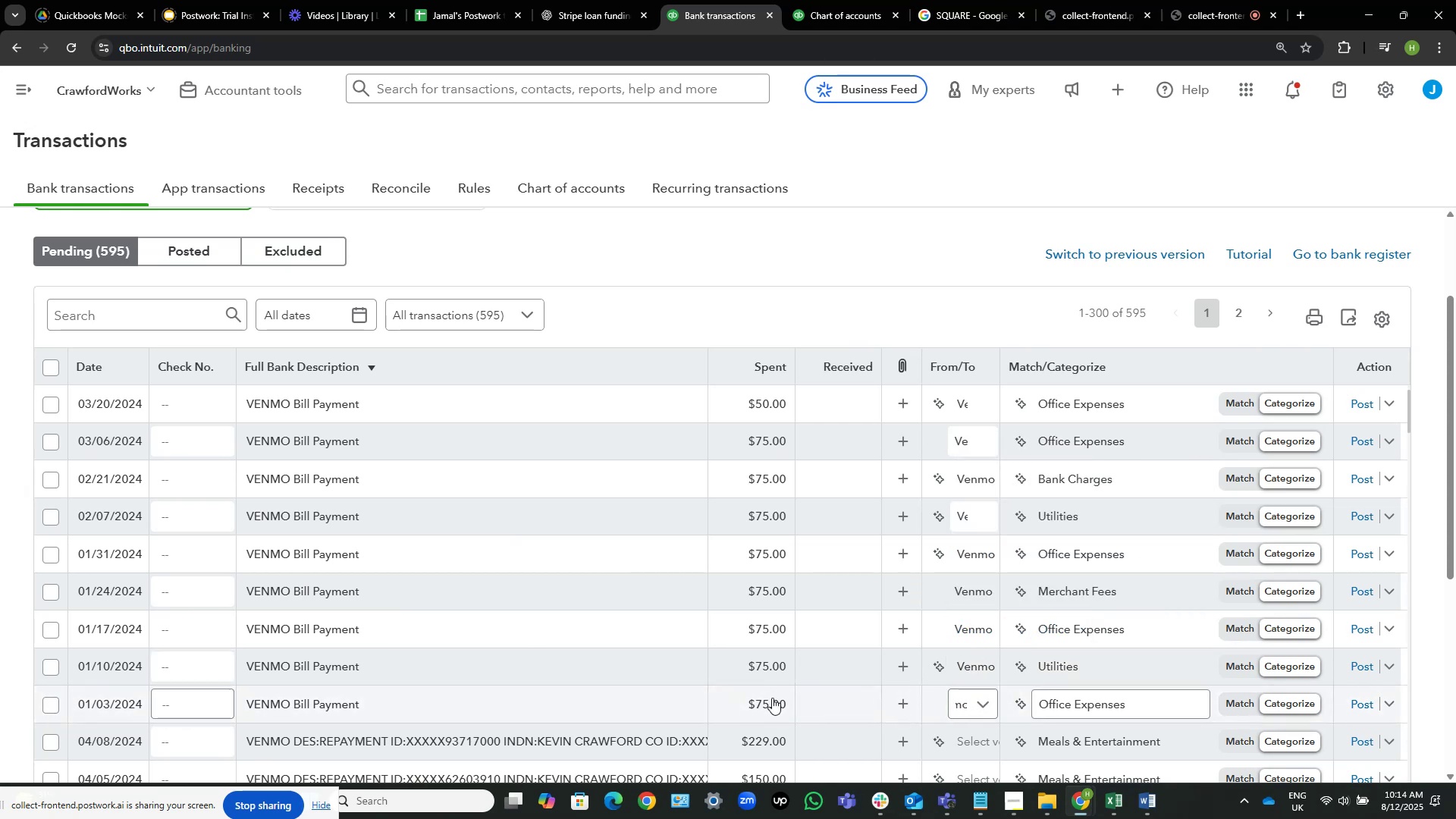 
left_click([863, 152])
 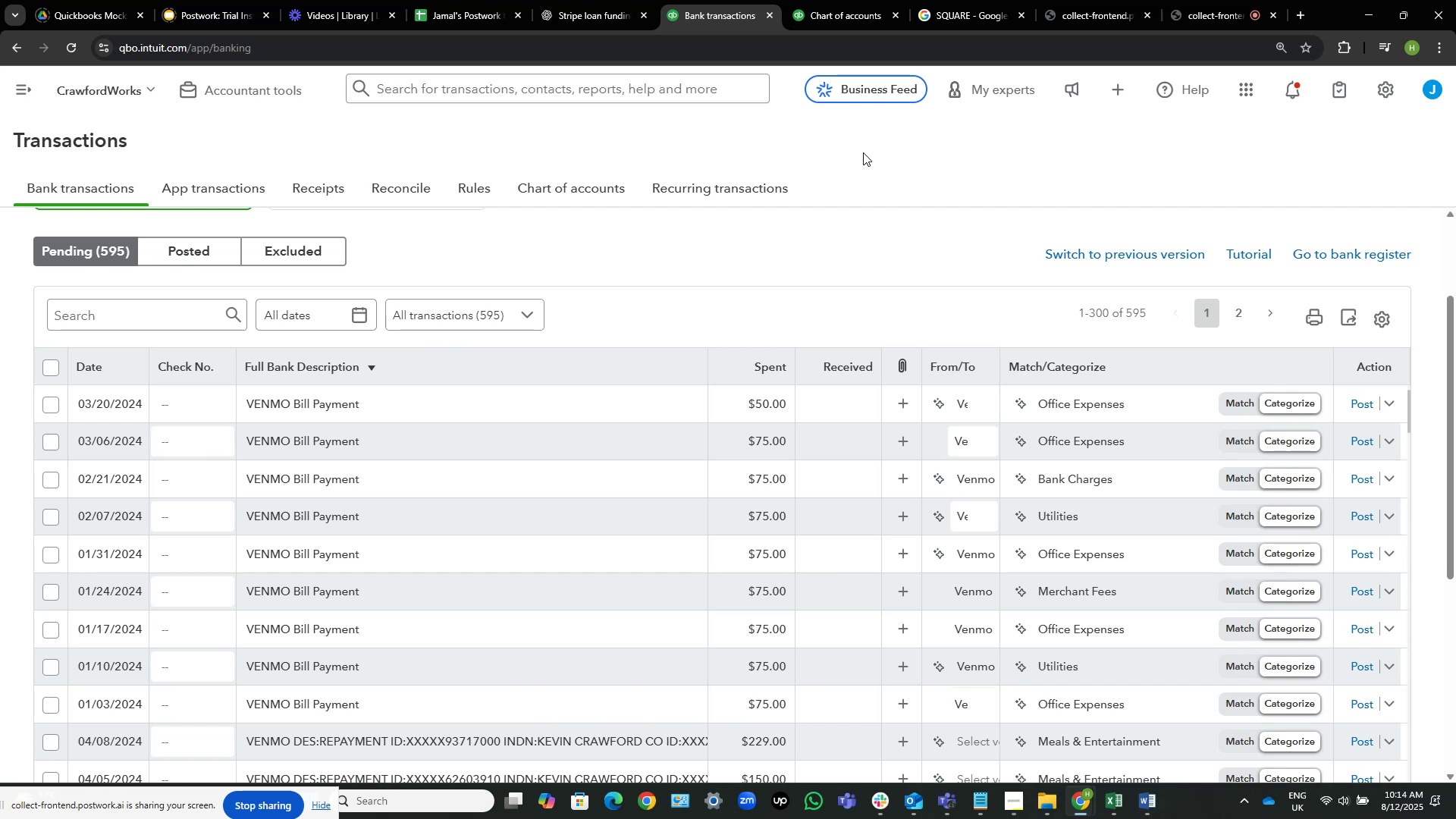 
wait(22.36)
 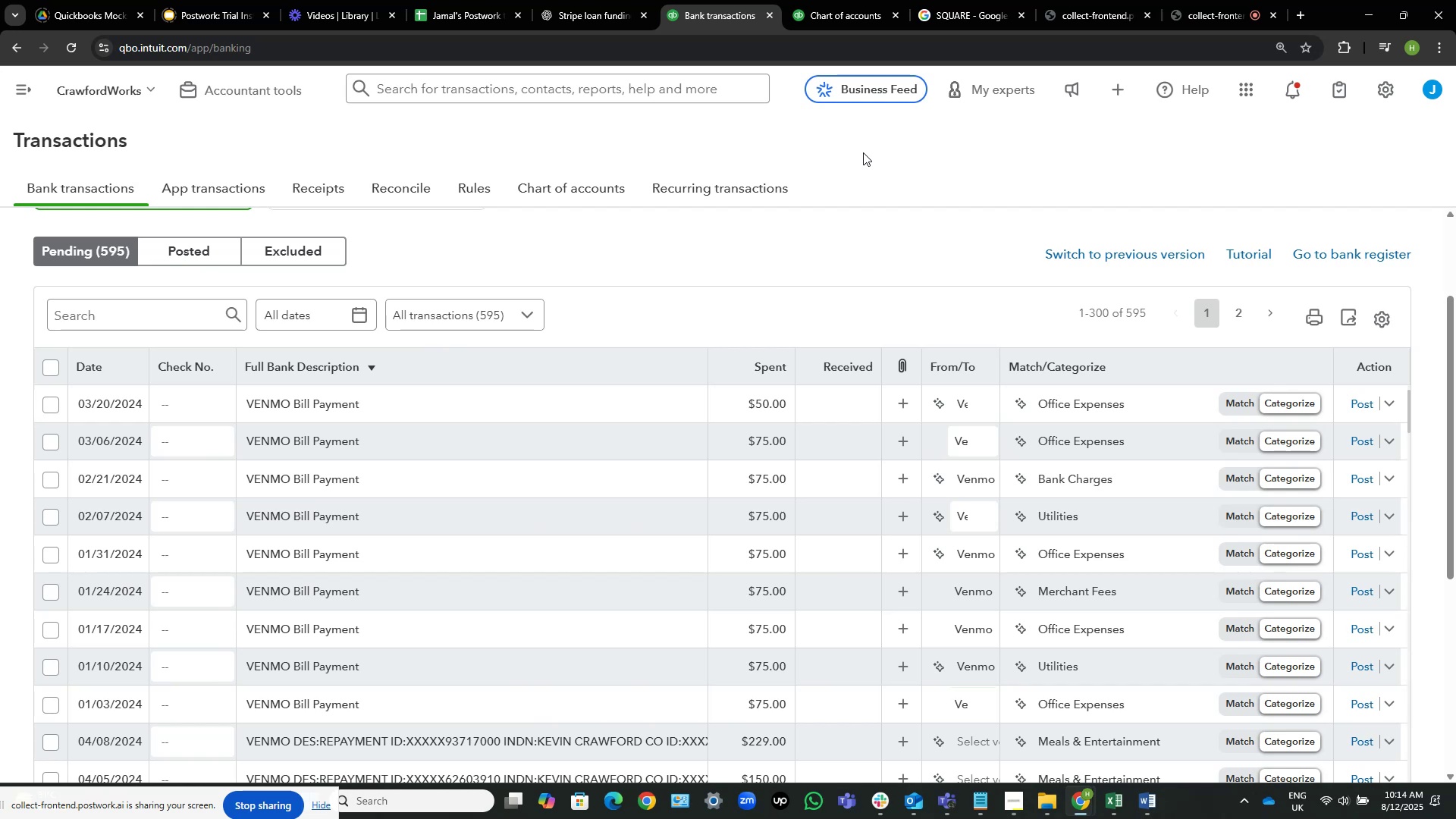 
scroll: coordinate [1030, 325], scroll_direction: down, amount: 4.0
 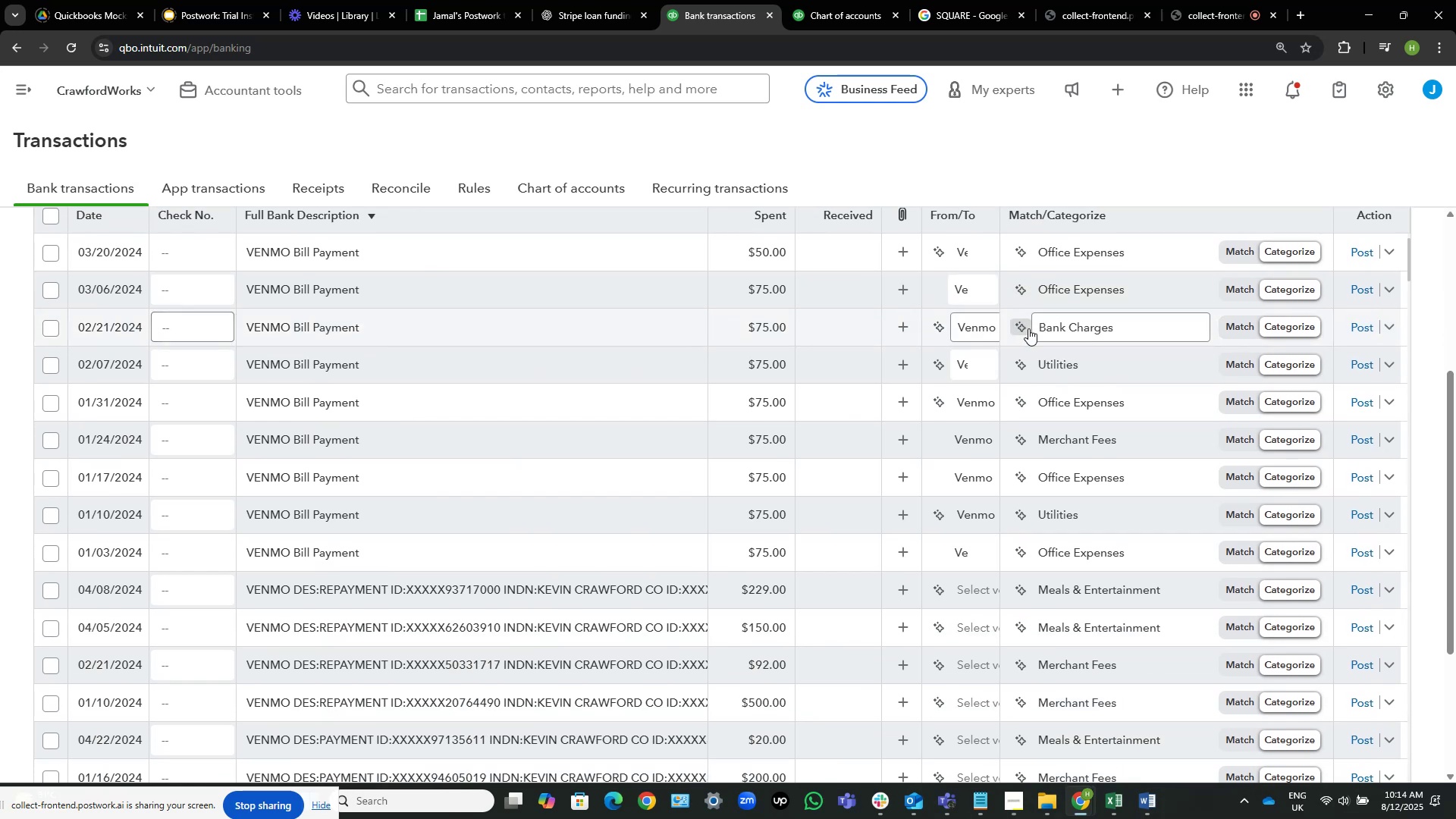 
scroll: coordinate [1028, 328], scroll_direction: up, amount: 1.0
 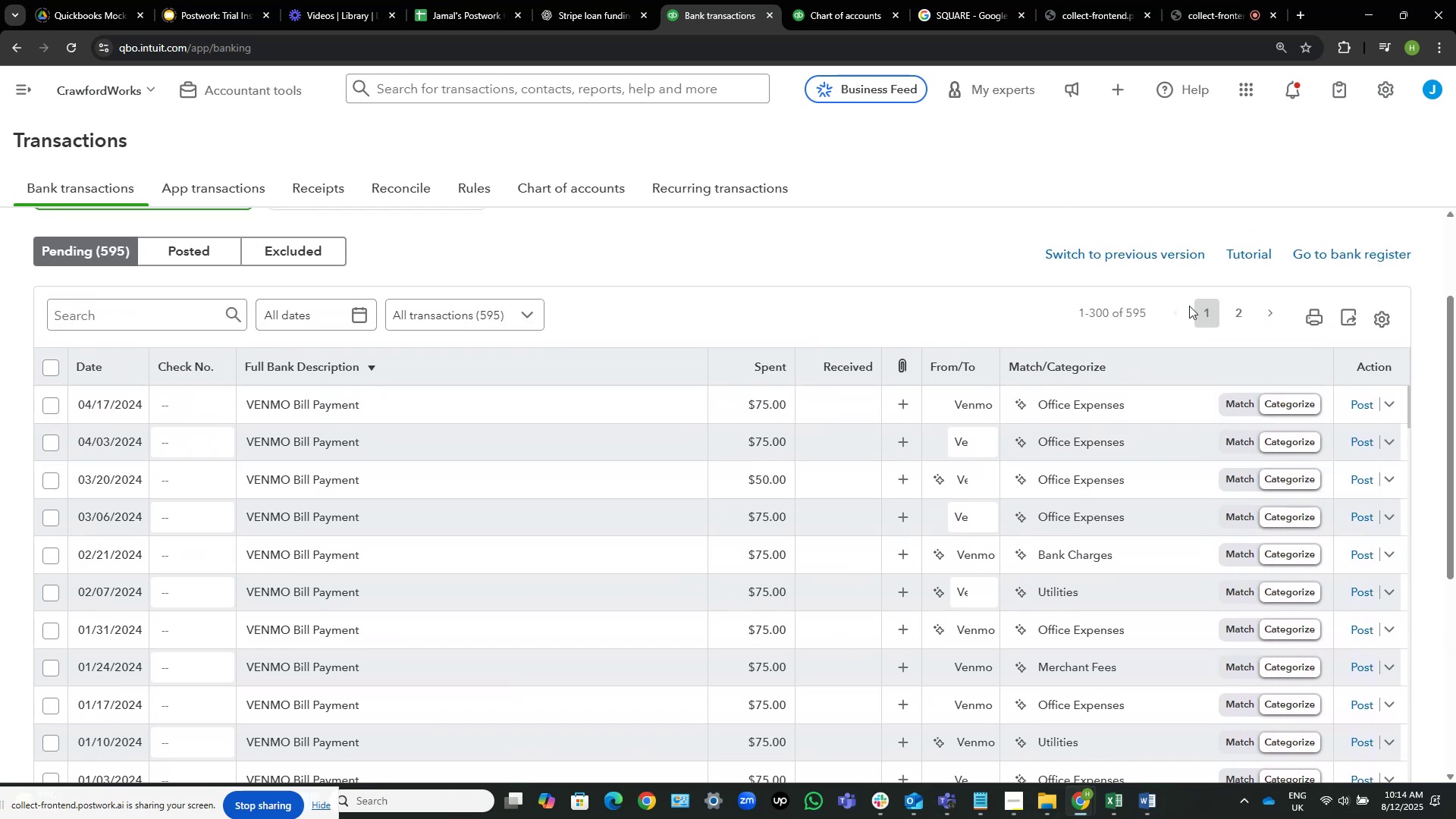 
wait(6.3)
 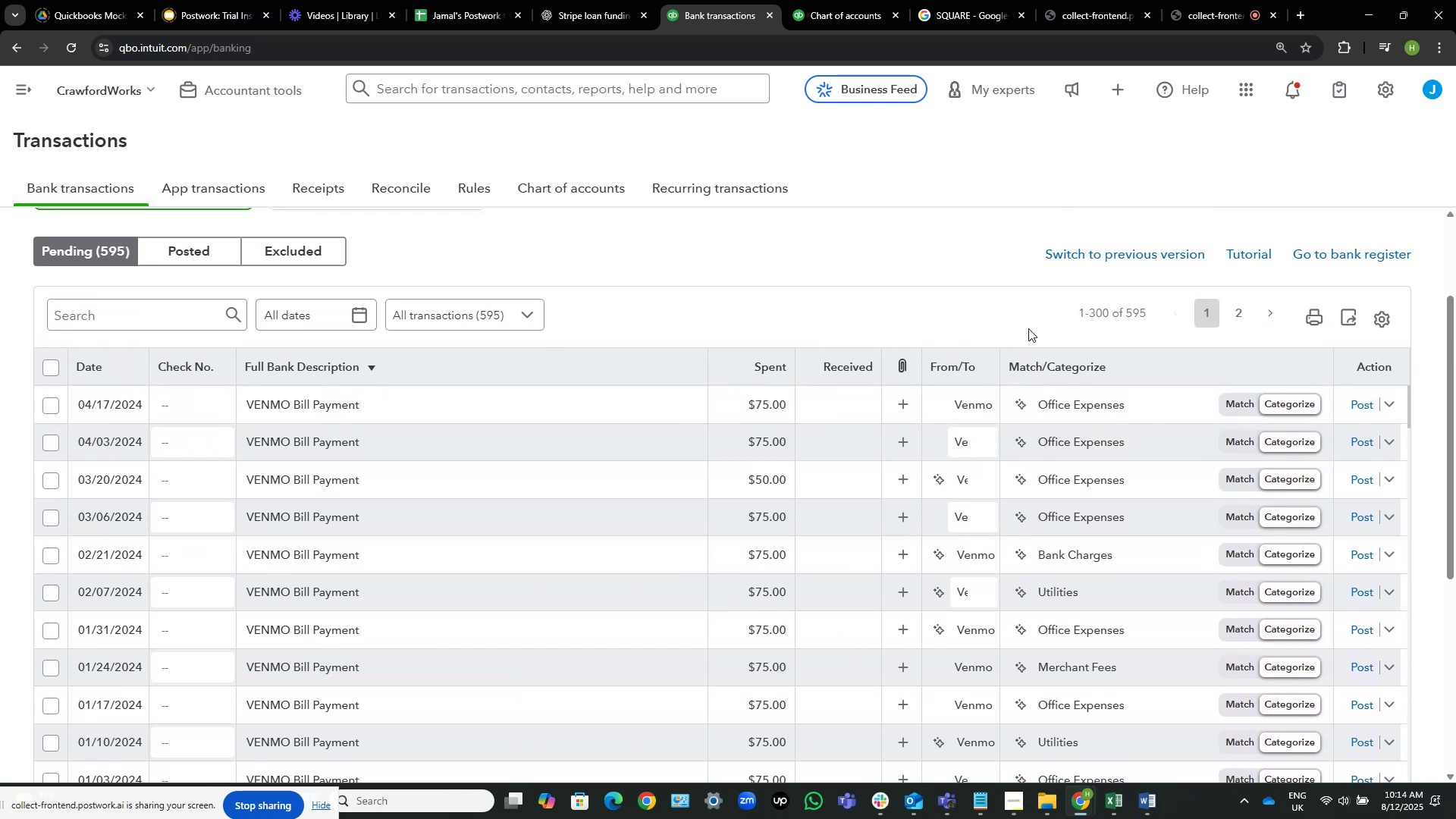 
scroll: coordinate [1180, 309], scroll_direction: down, amount: 1.0
 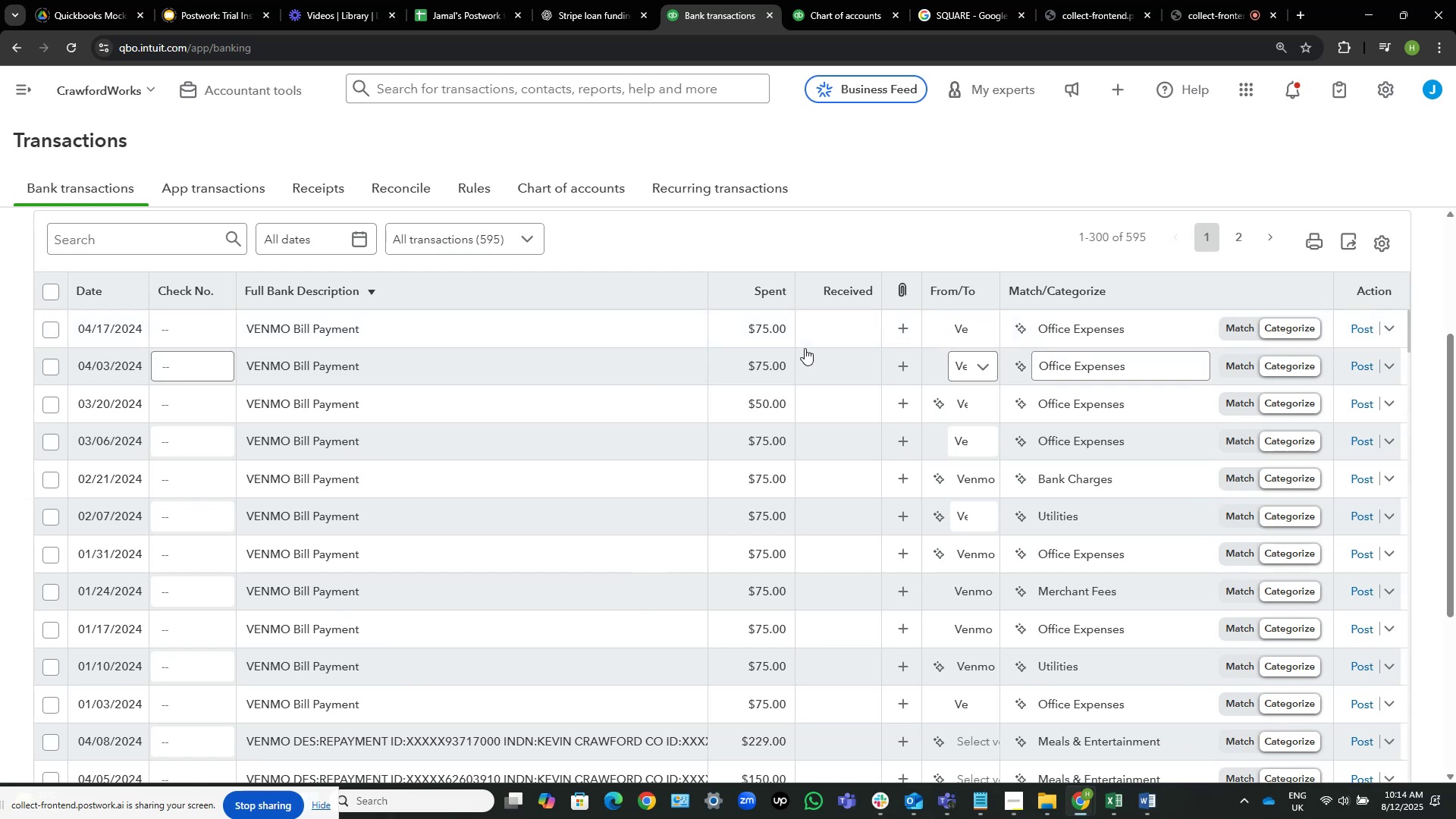 
mouse_move([340, 597])
 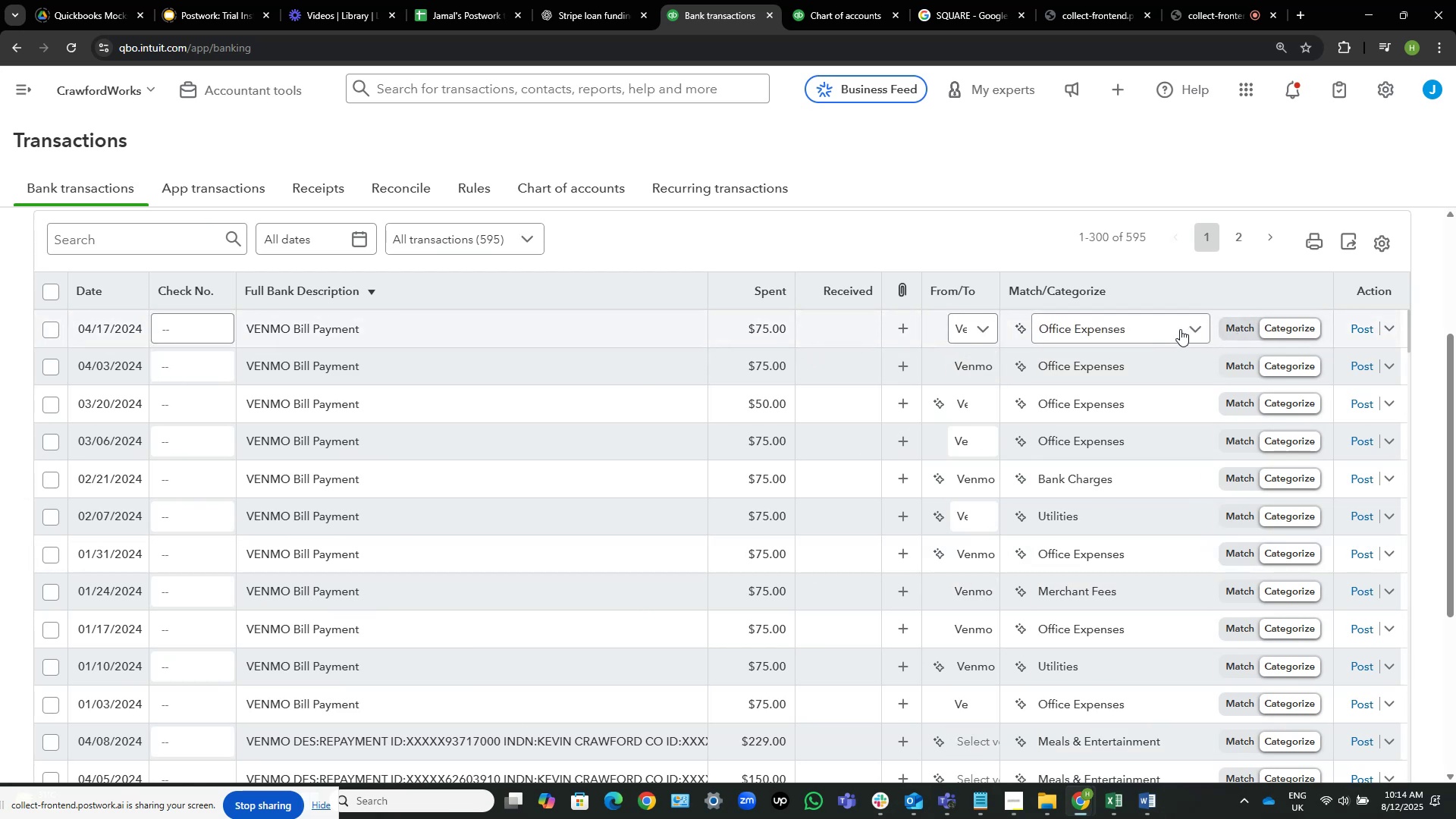 
left_click([1166, 325])
 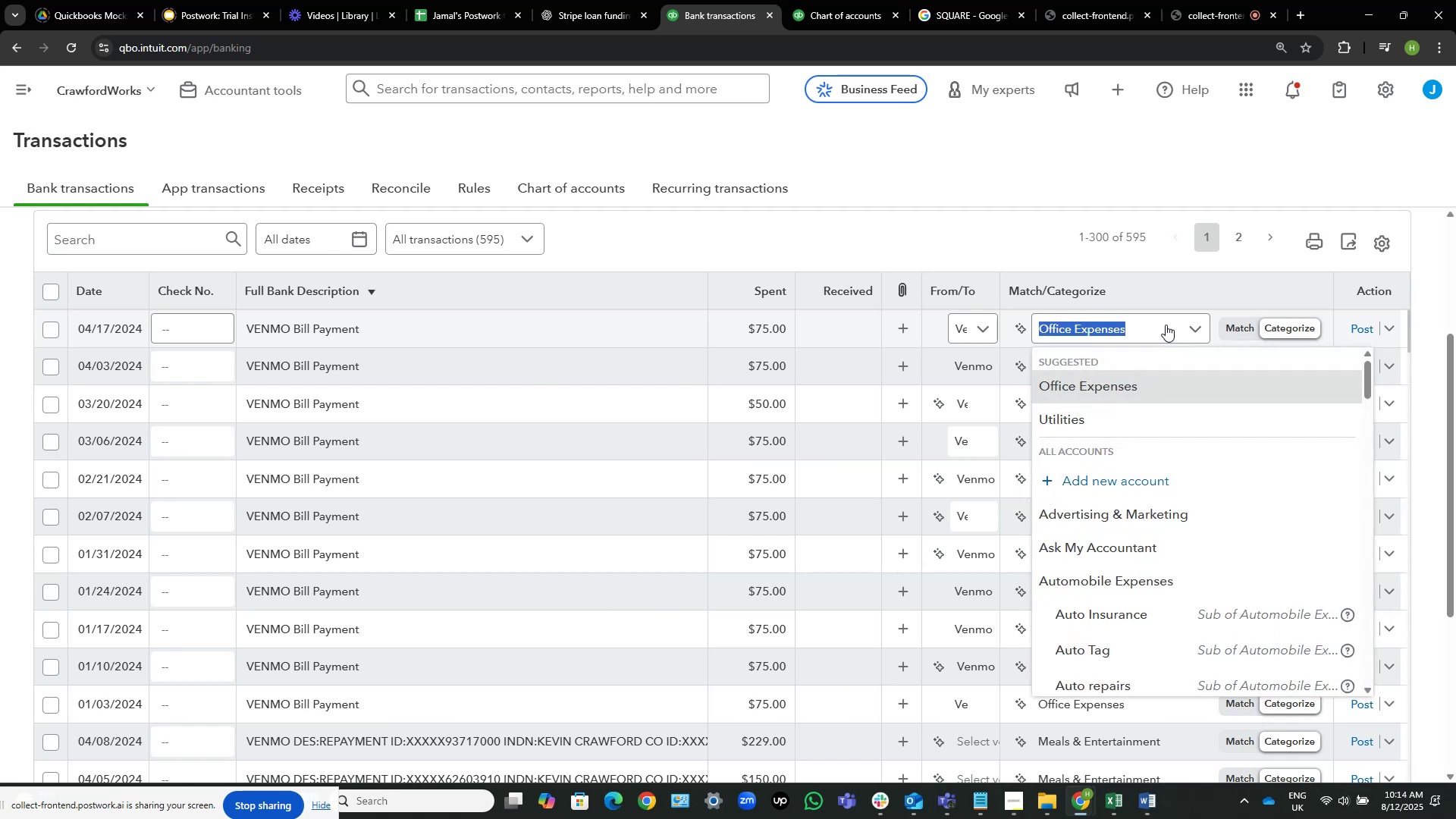 
wait(6.69)
 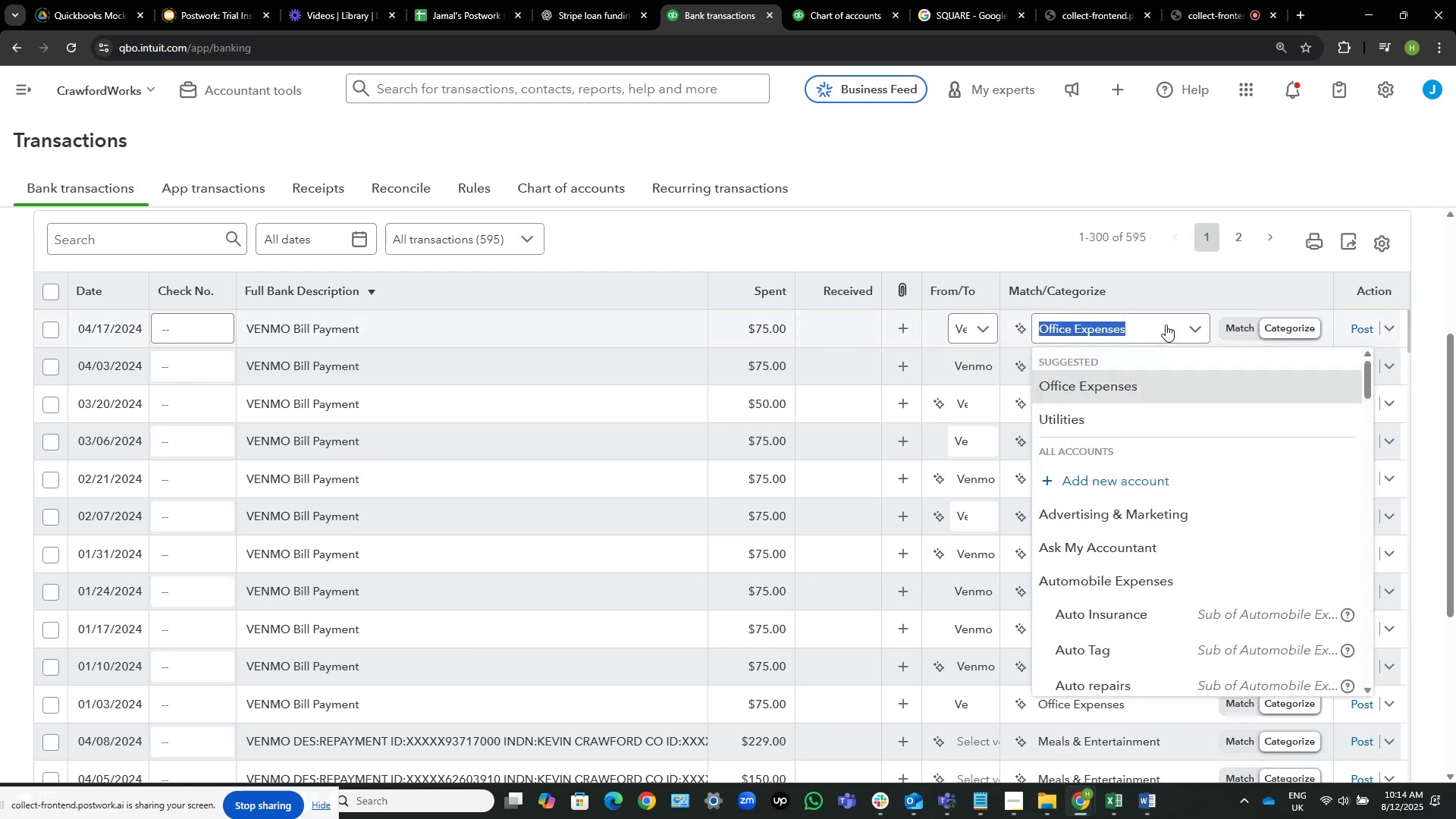 
type(ask)
 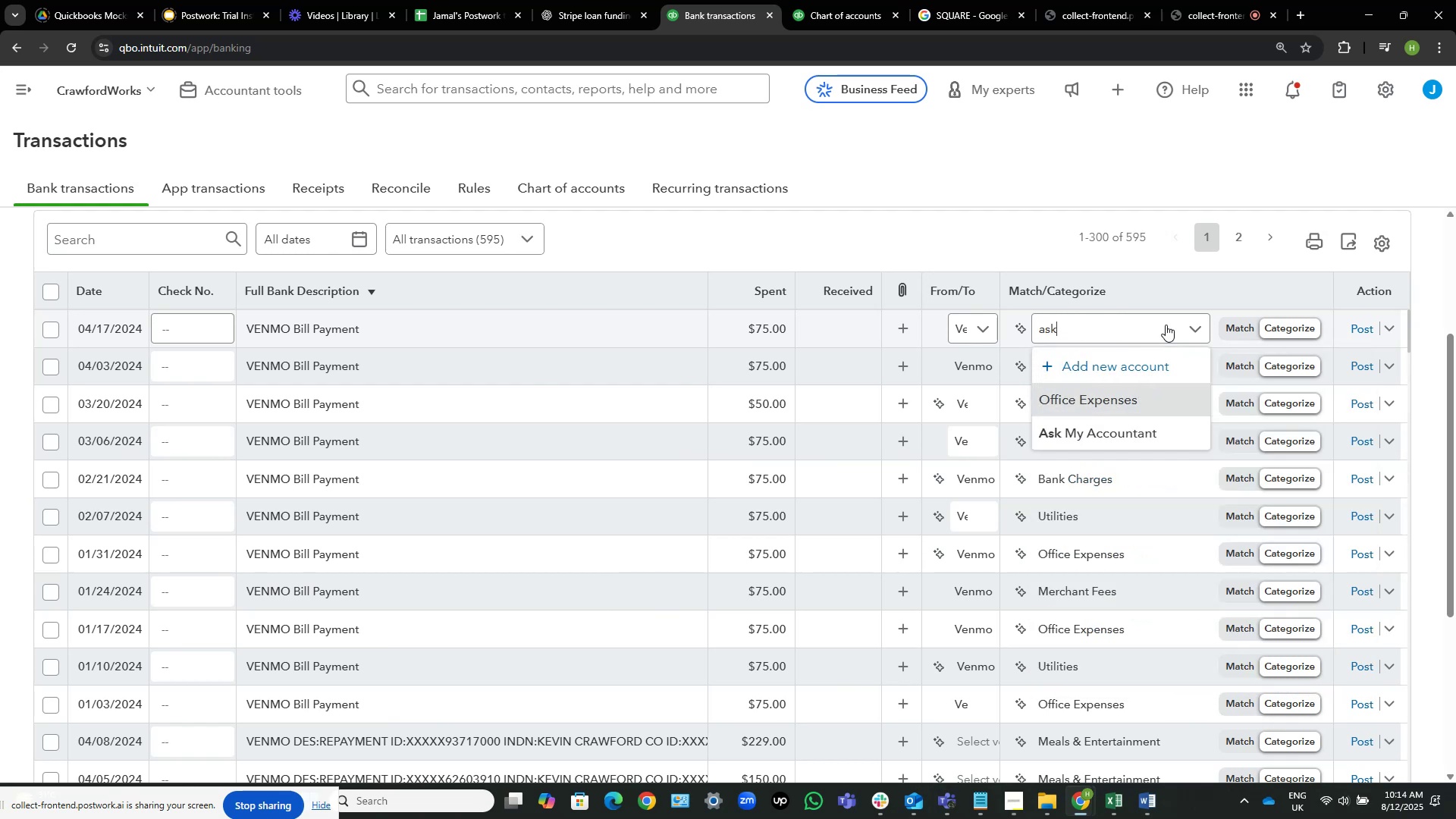 
key(ArrowDown)
 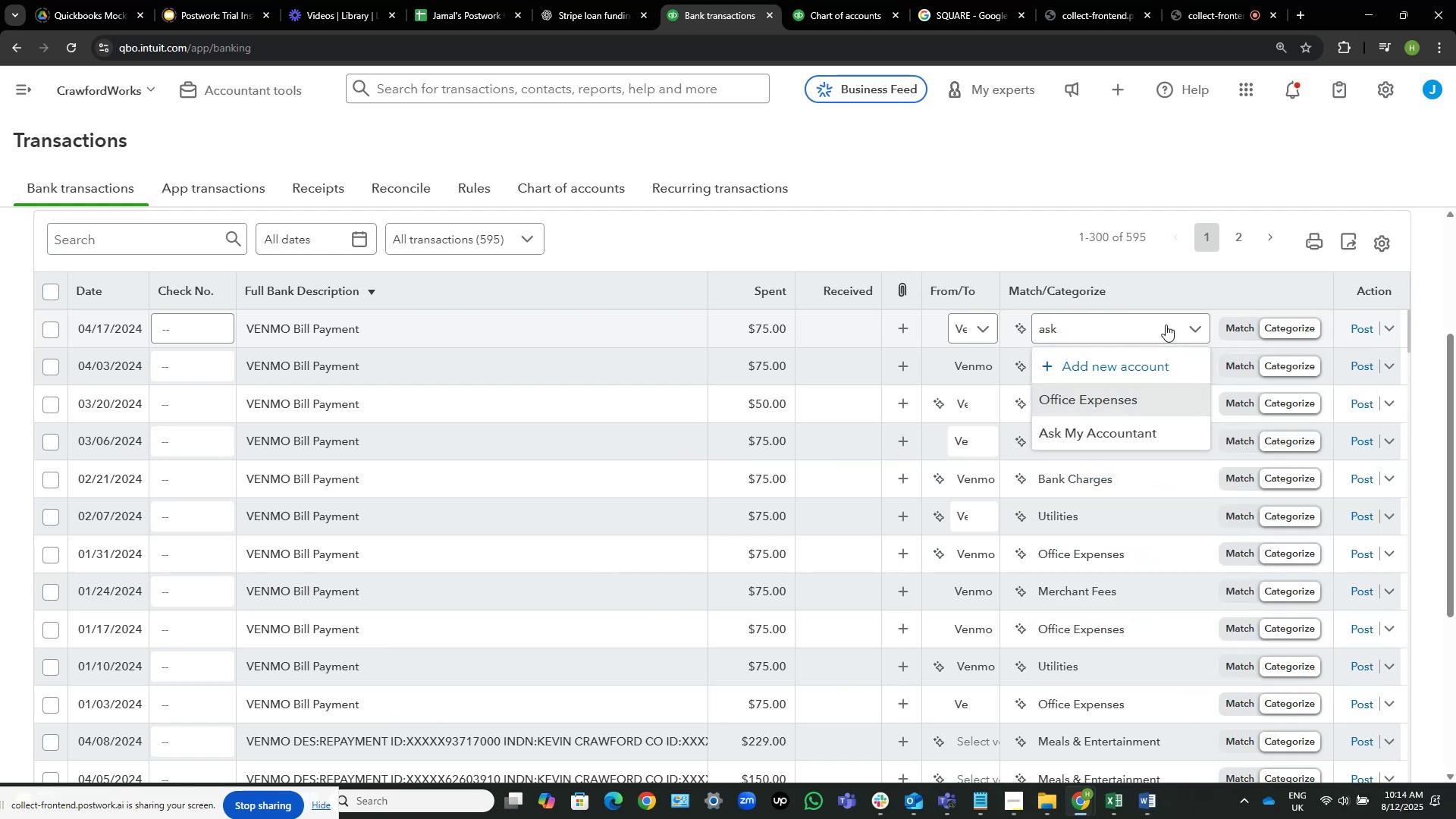 
key(ArrowDown)
 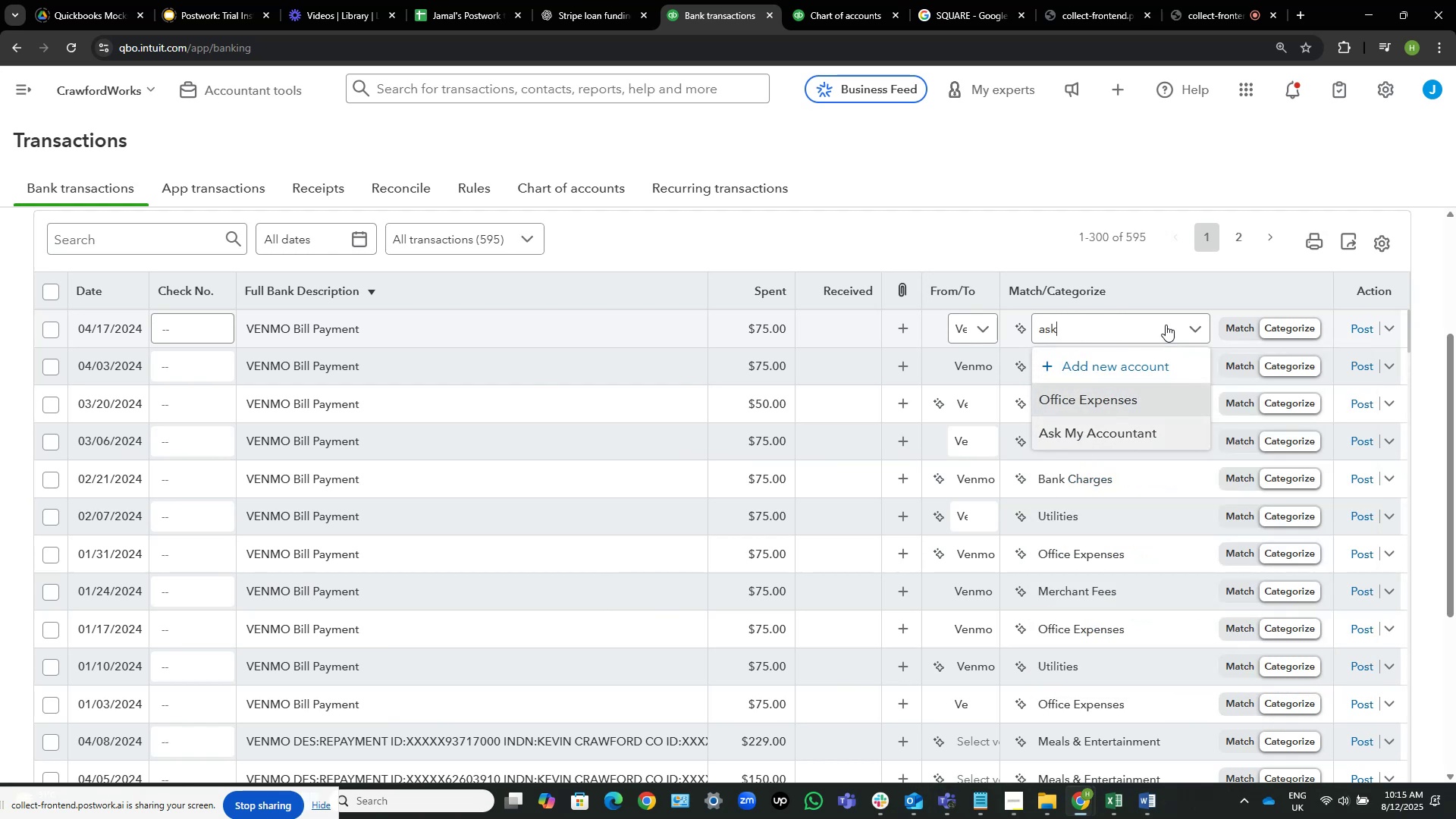 
key(NumpadEnter)
 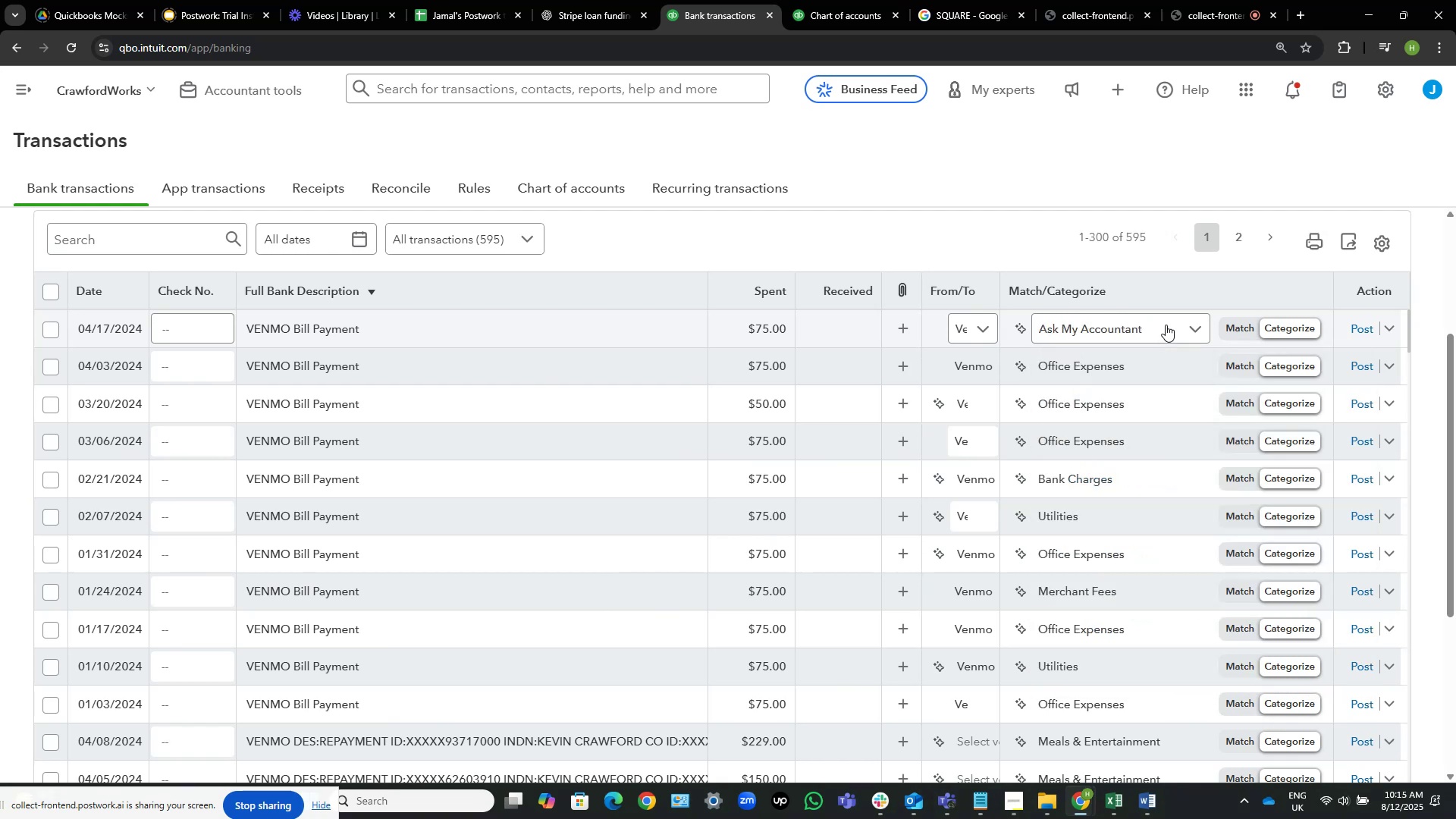 
left_click([1155, 360])
 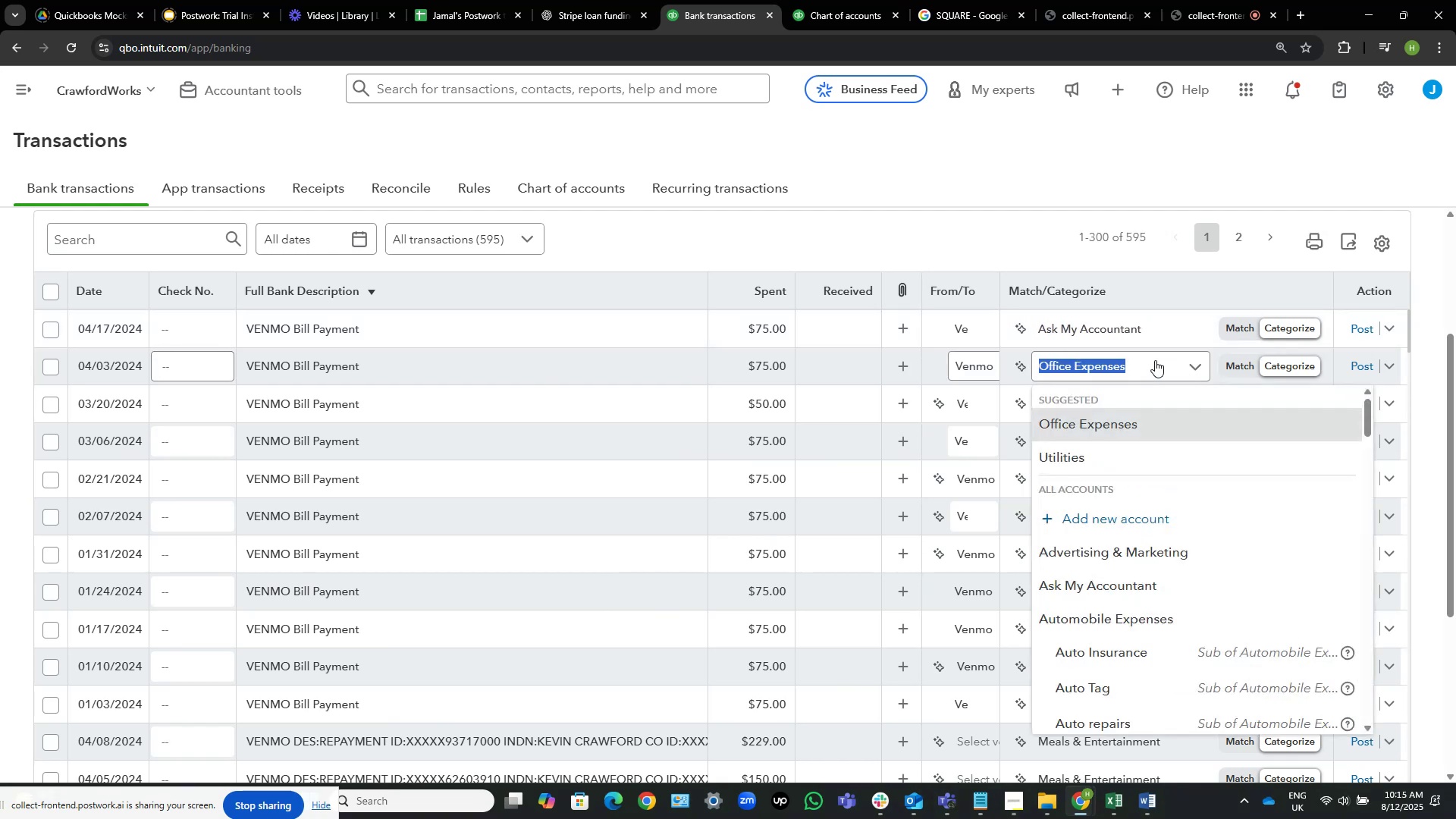 
type(ask)
 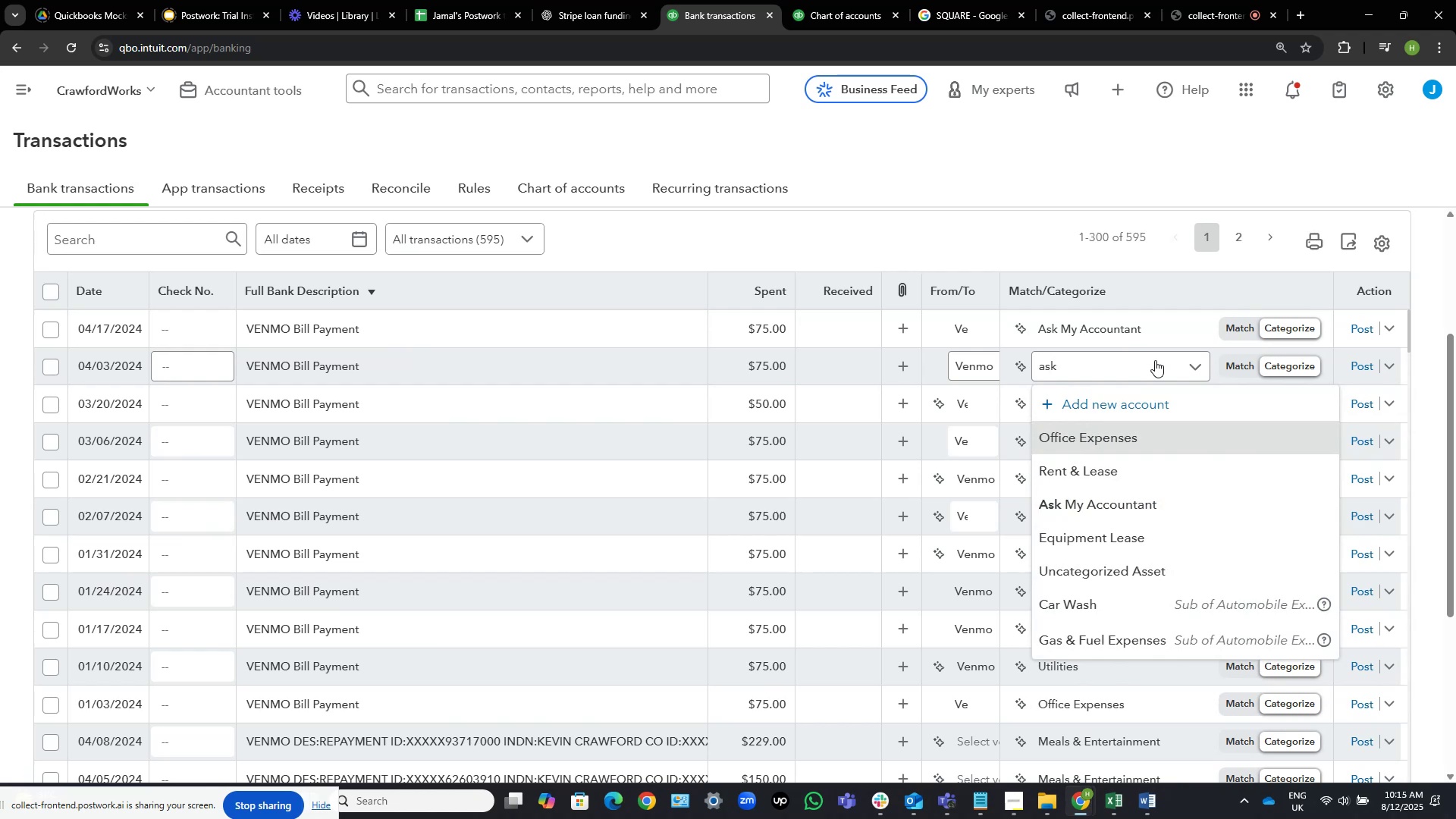 
key(Control+Shift+ArrowLeft)
 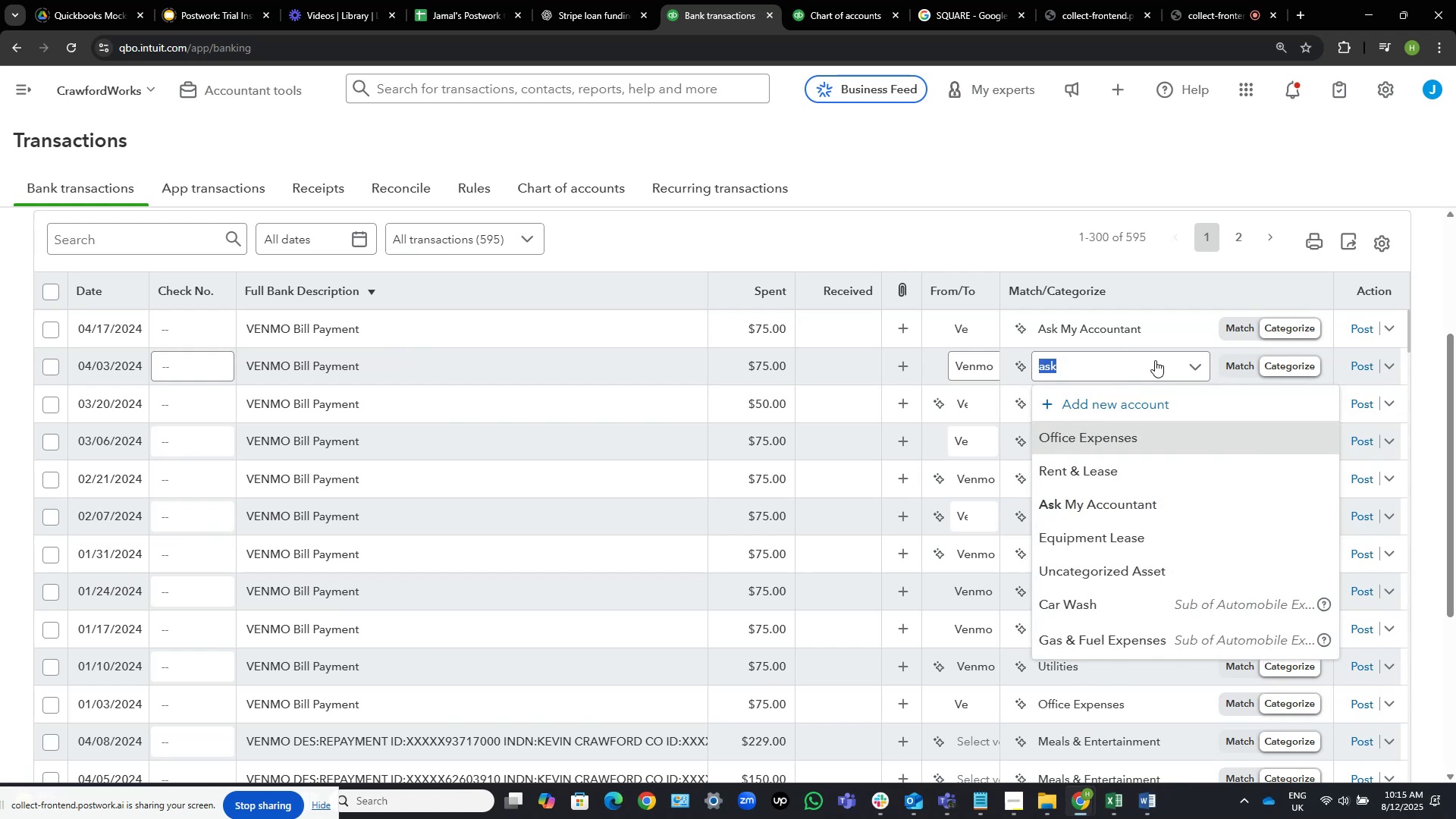 
key(Control+C)
 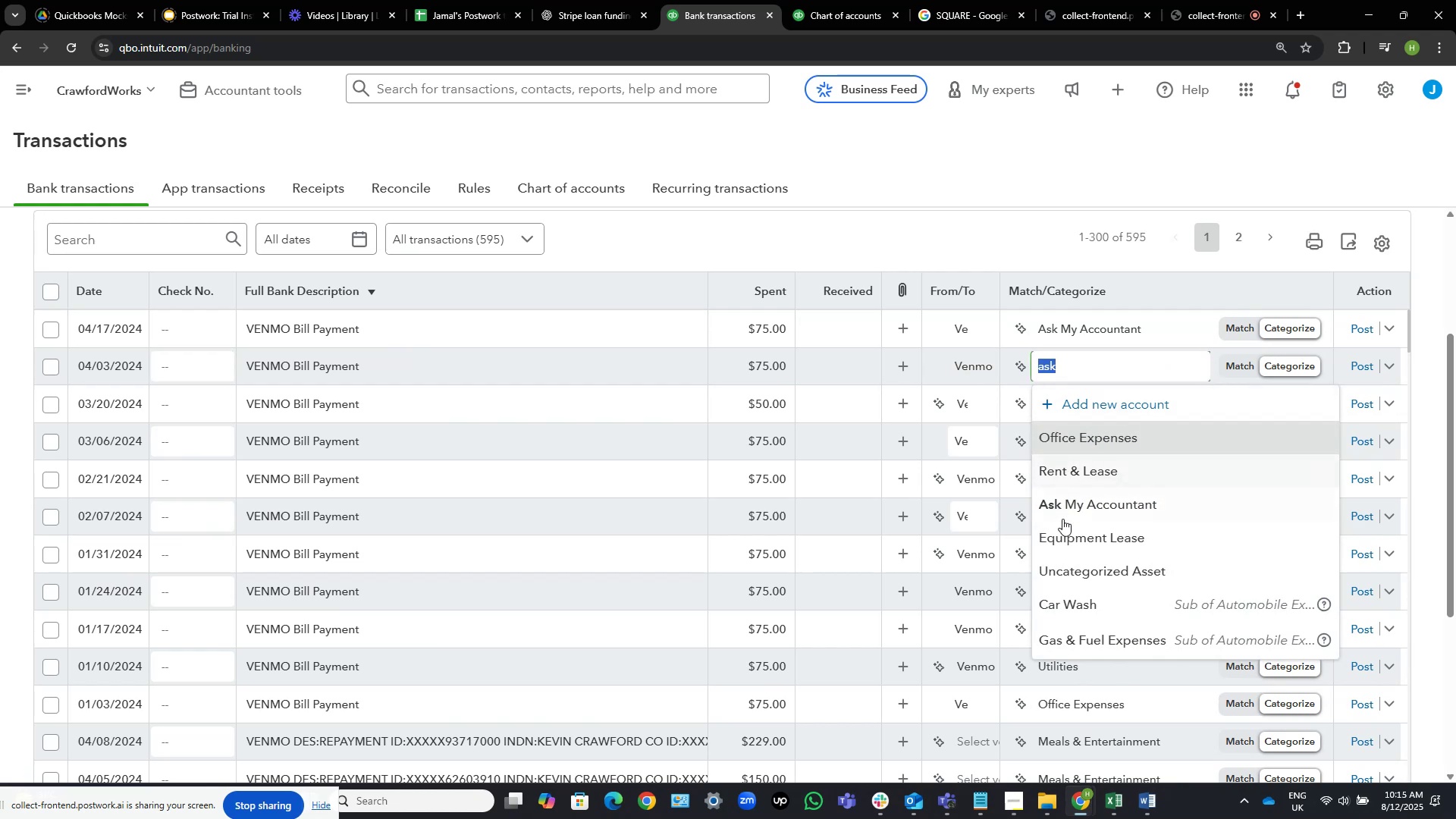 
left_click([1078, 509])
 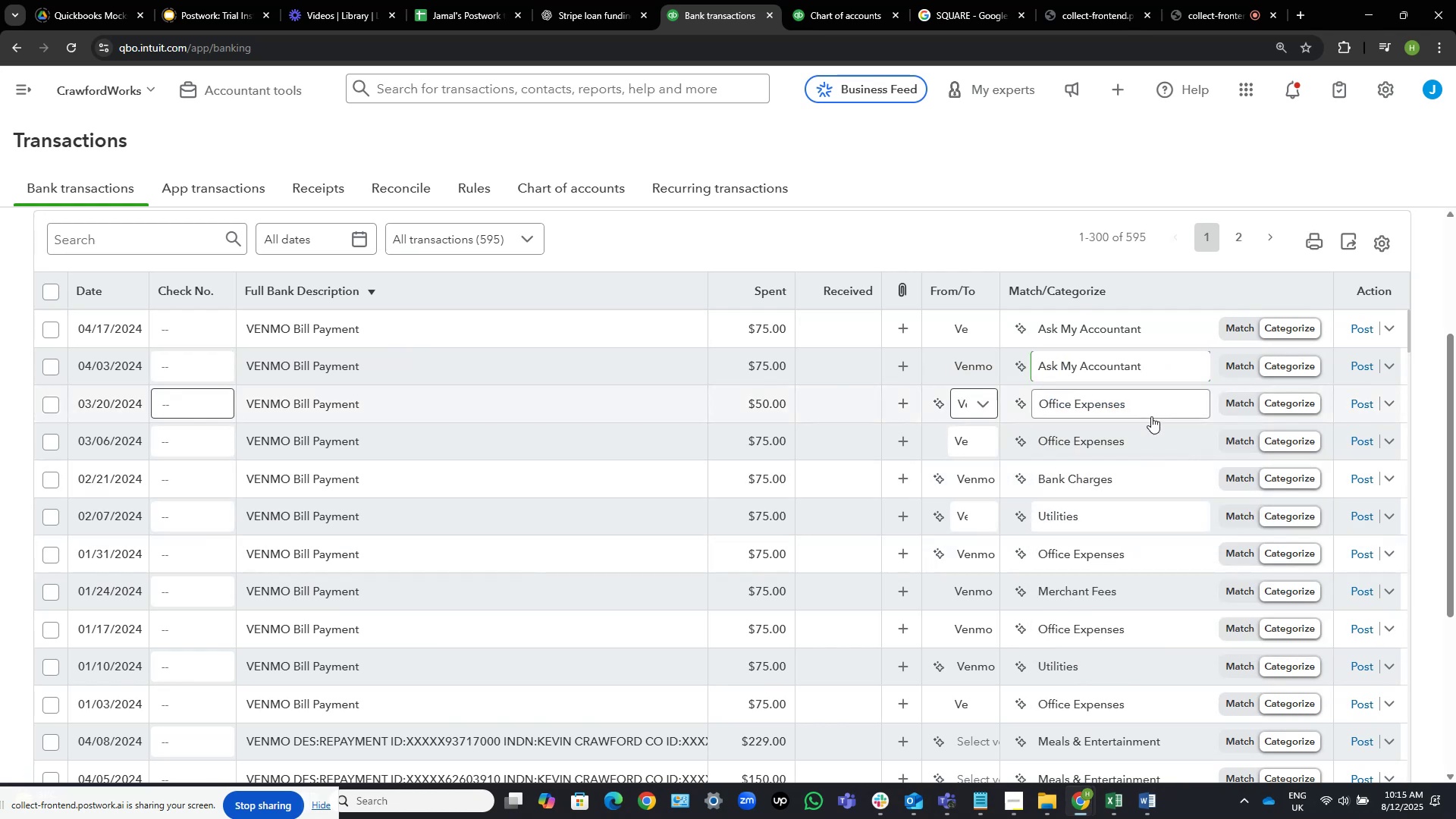 
left_click([1153, 410])
 